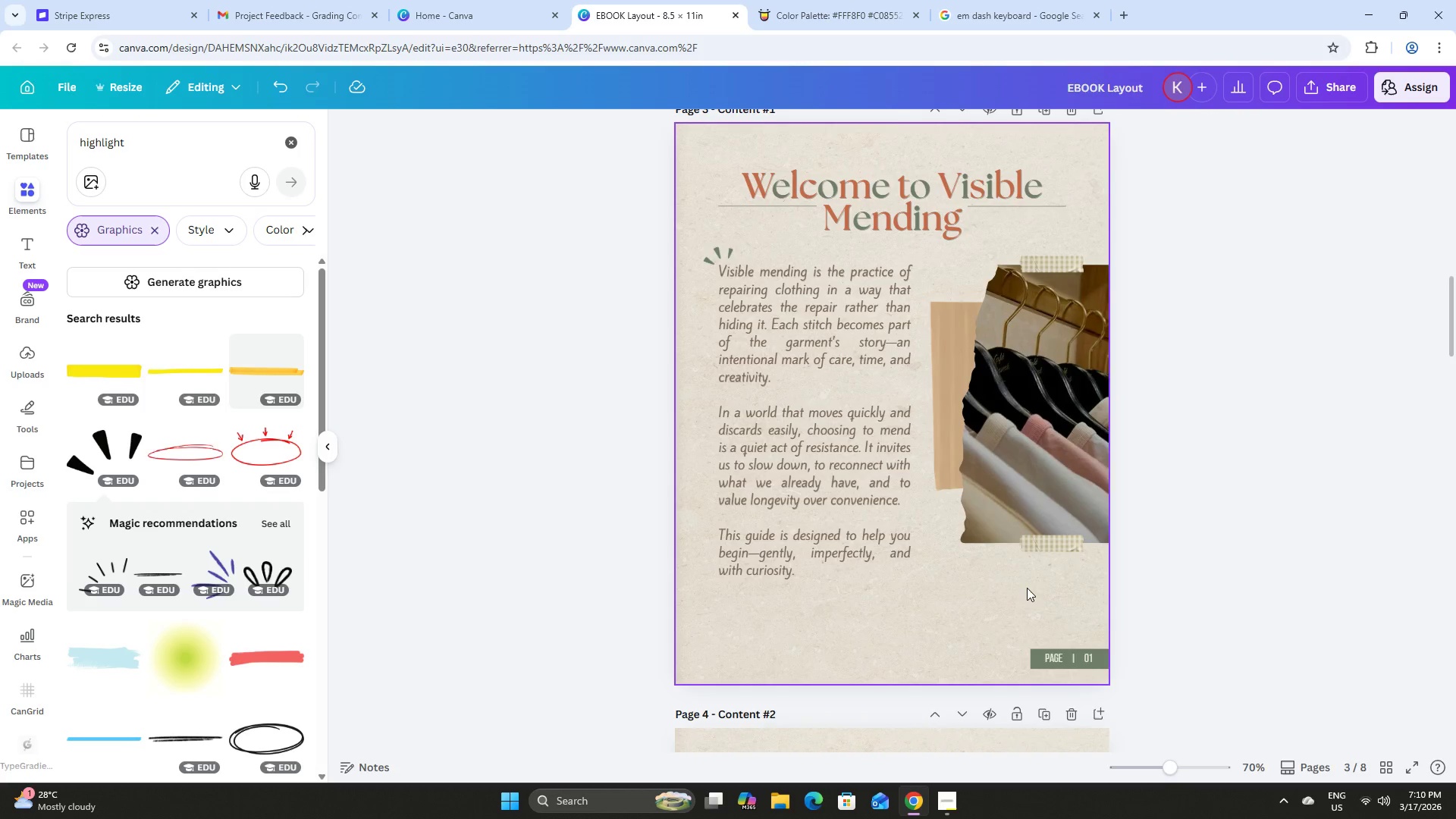 
scroll: coordinate [1028, 589], scroll_direction: up, amount: 2.0
 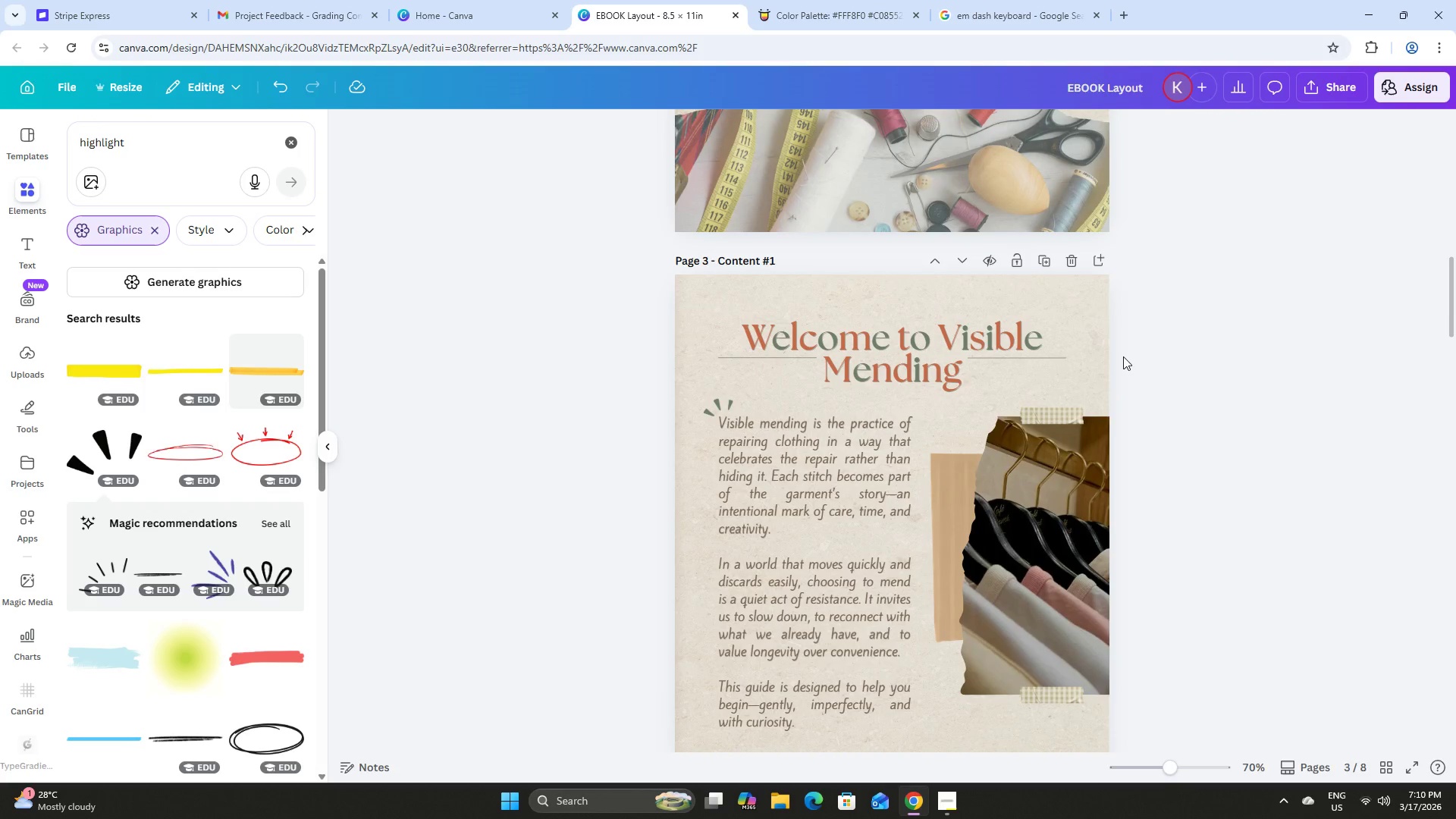 
scroll: coordinate [1123, 356], scroll_direction: down, amount: 2.0
 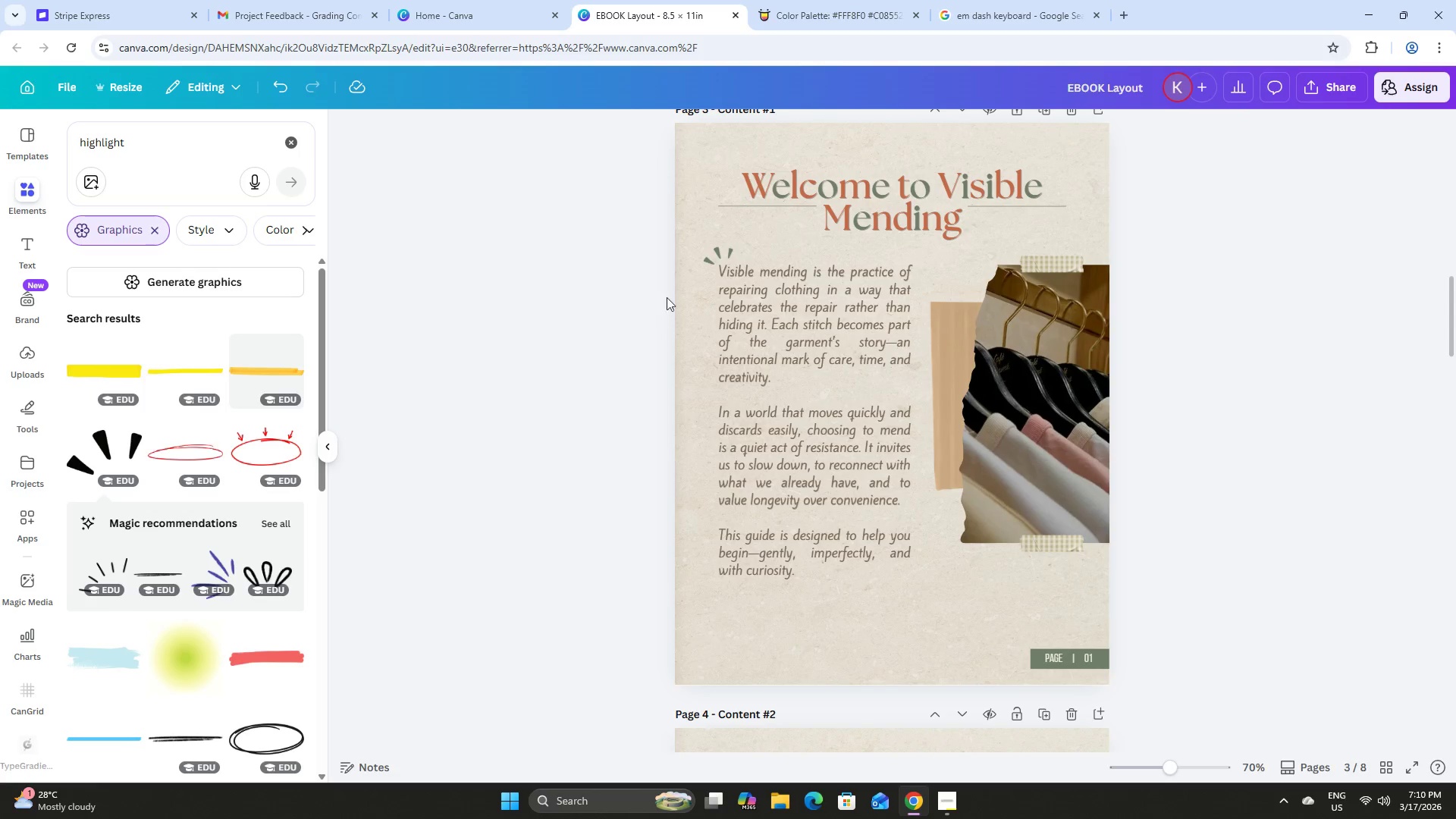 
left_click_drag(start_coordinate=[701, 250], to_coordinate=[754, 363])
 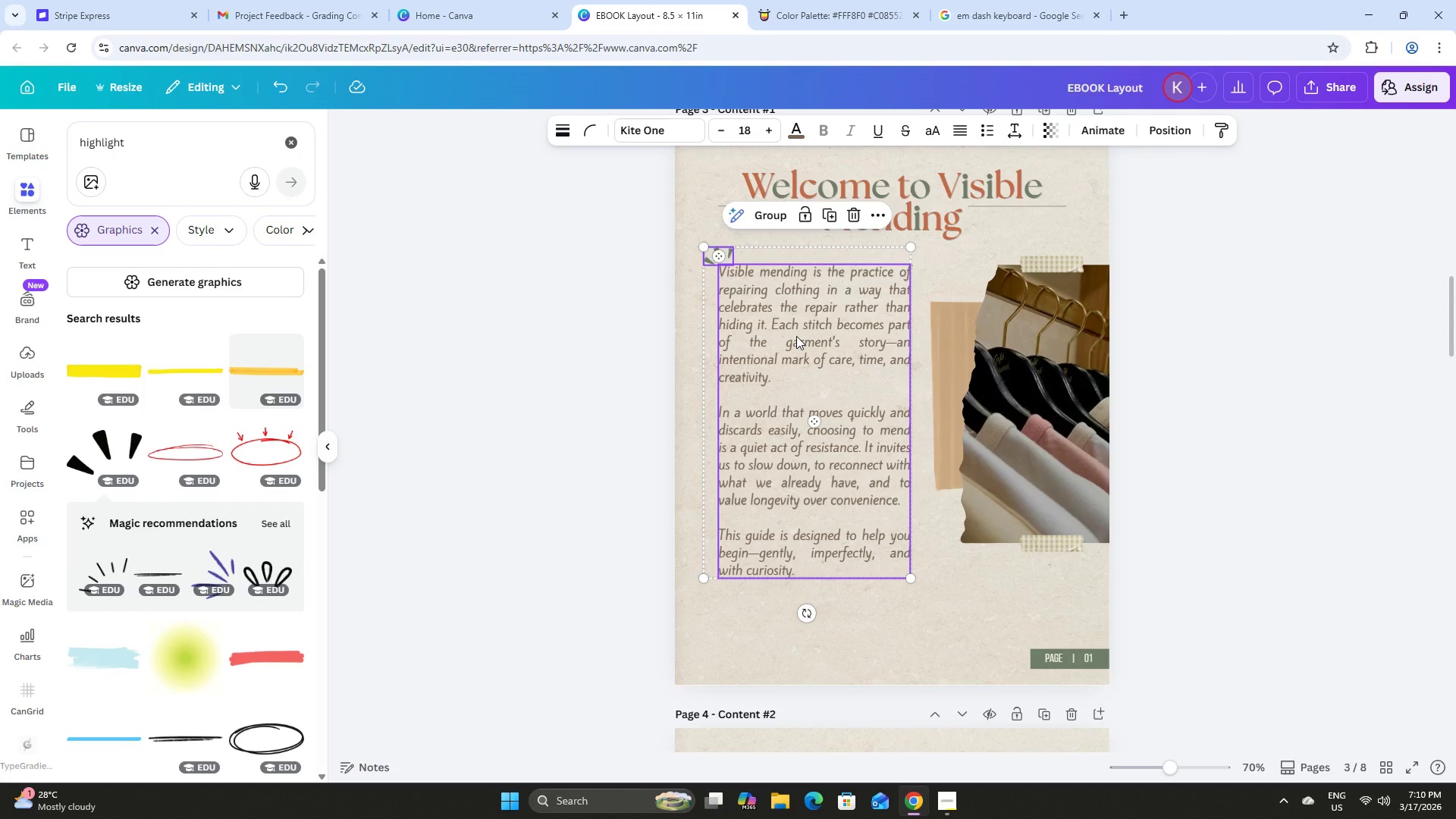 
left_click_drag(start_coordinate=[796, 336], to_coordinate=[796, 350])
 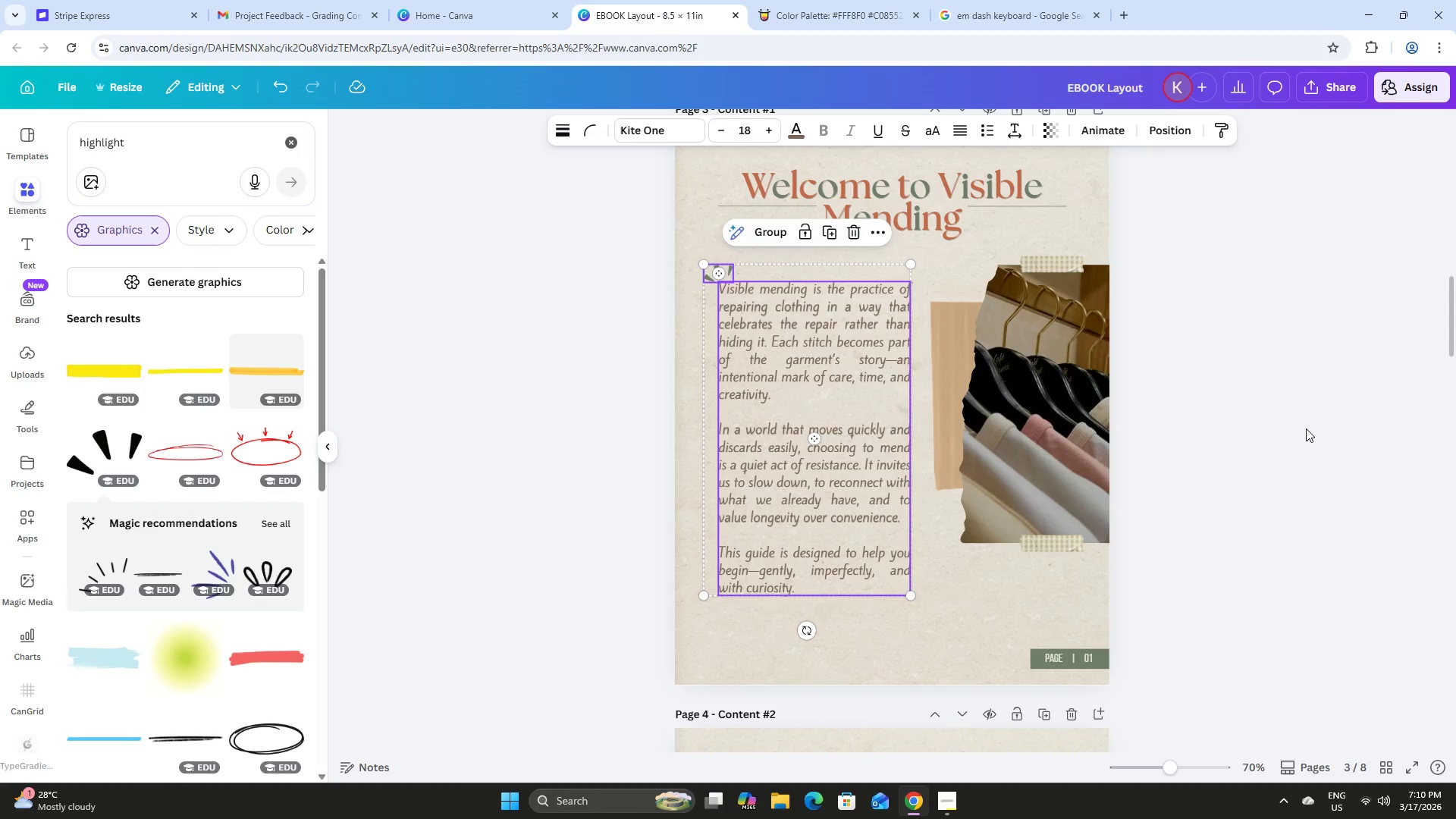 
left_click([1307, 428])
 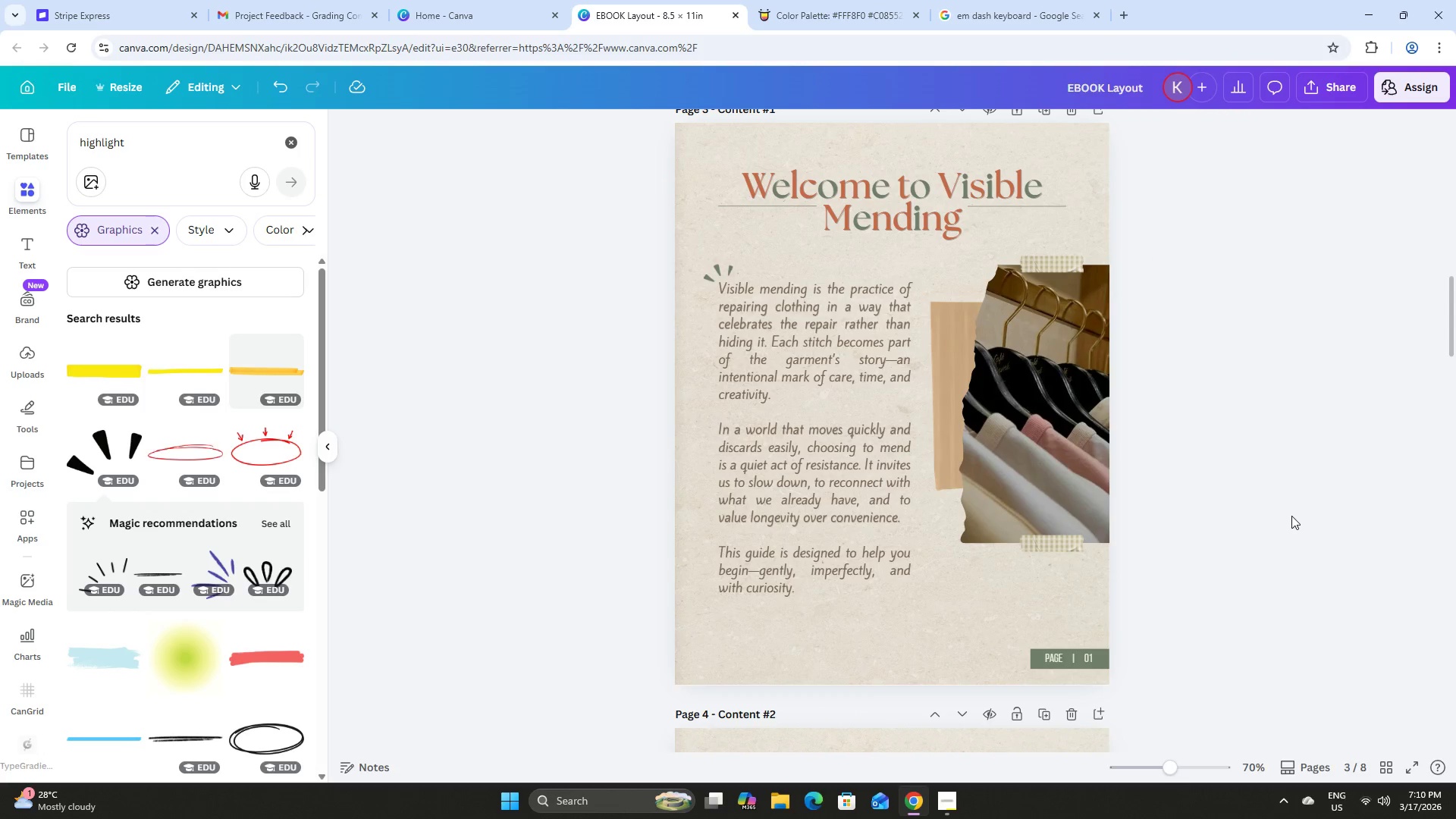 
scroll: coordinate [1290, 505], scroll_direction: none, amount: 0.0
 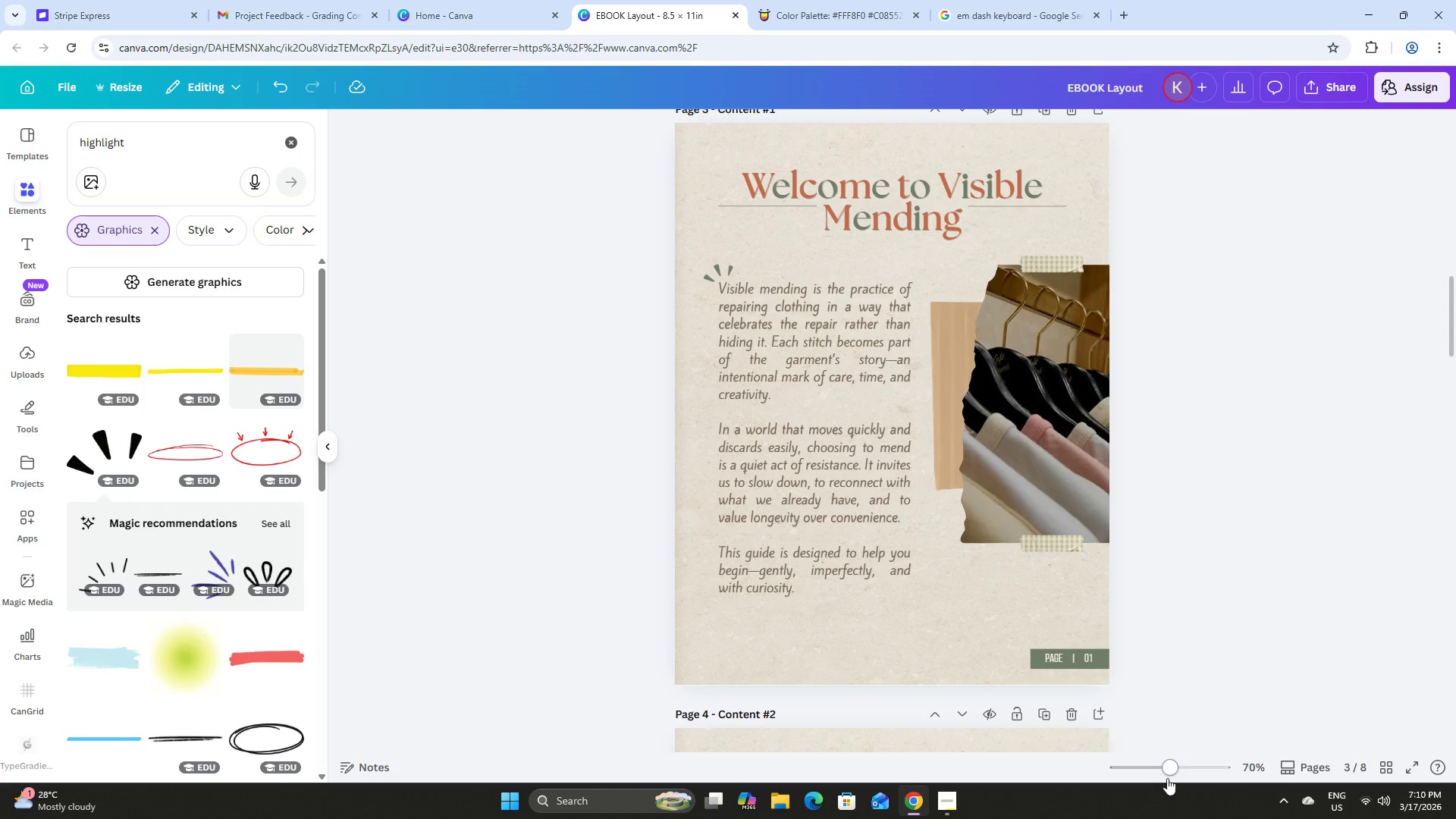 
left_click_drag(start_coordinate=[1172, 770], to_coordinate=[1175, 743])
 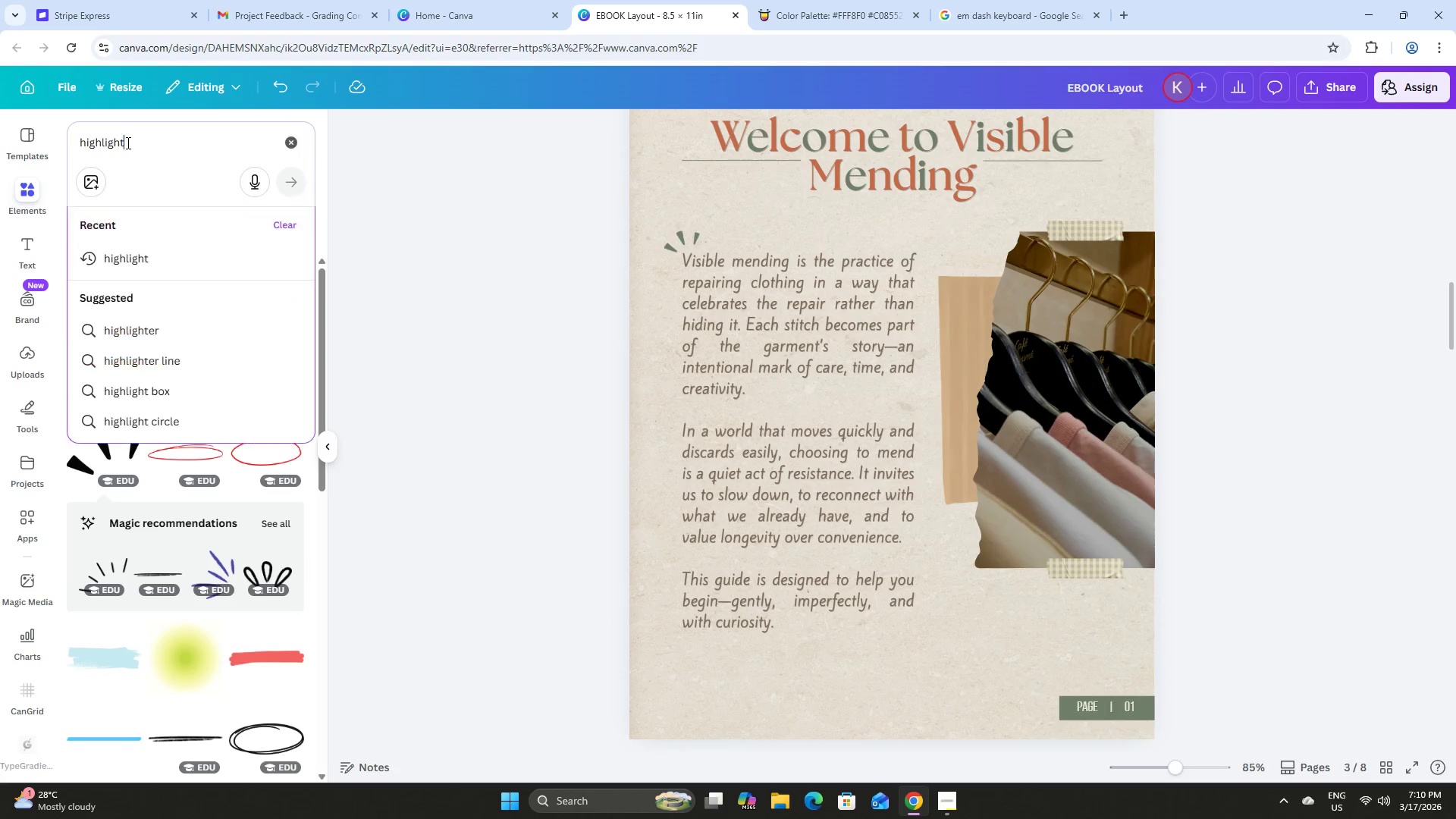 
left_click_drag(start_coordinate=[145, 149], to_coordinate=[42, 134])
 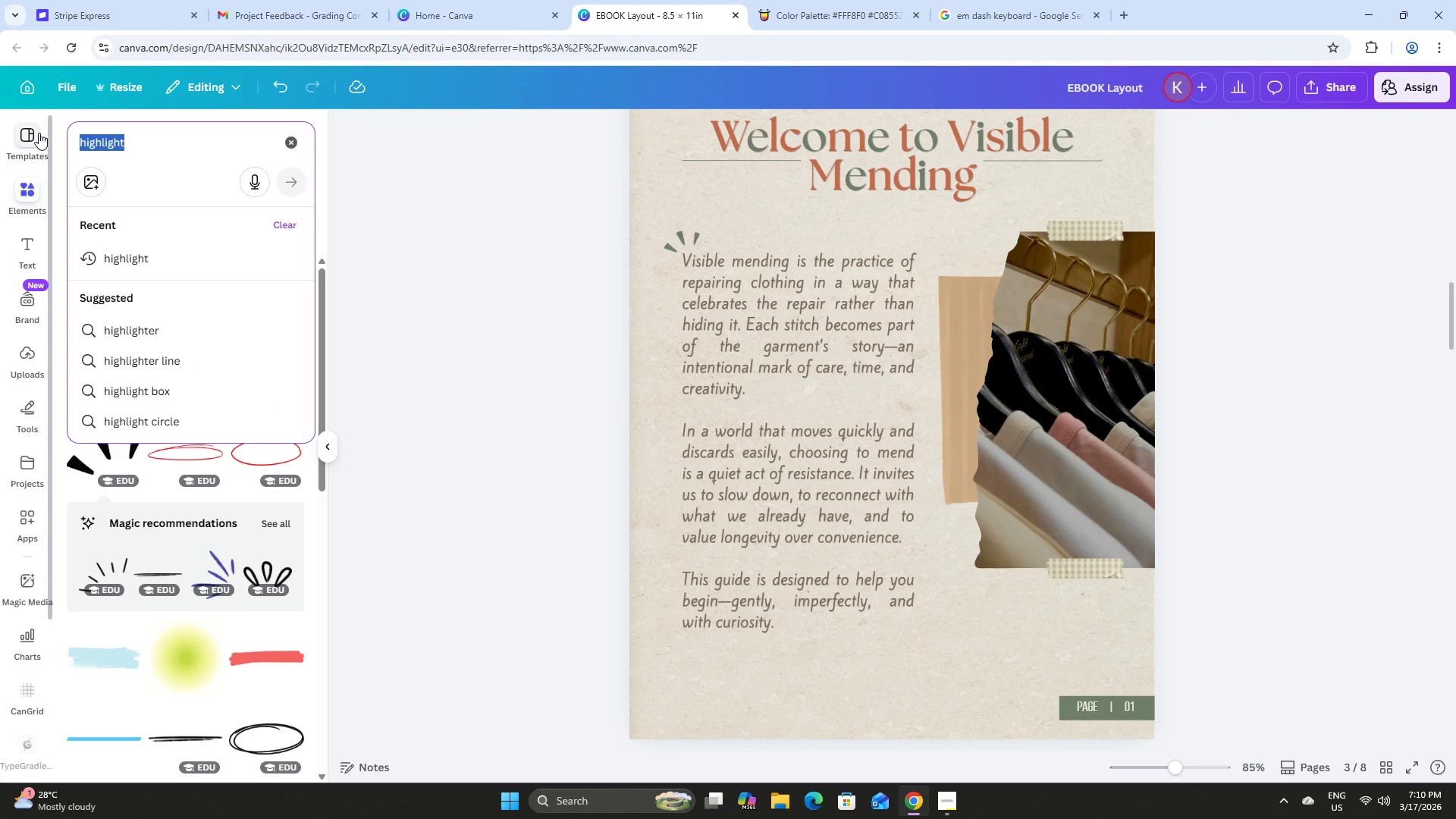 
key(Backspace)
type(scrapbook)
 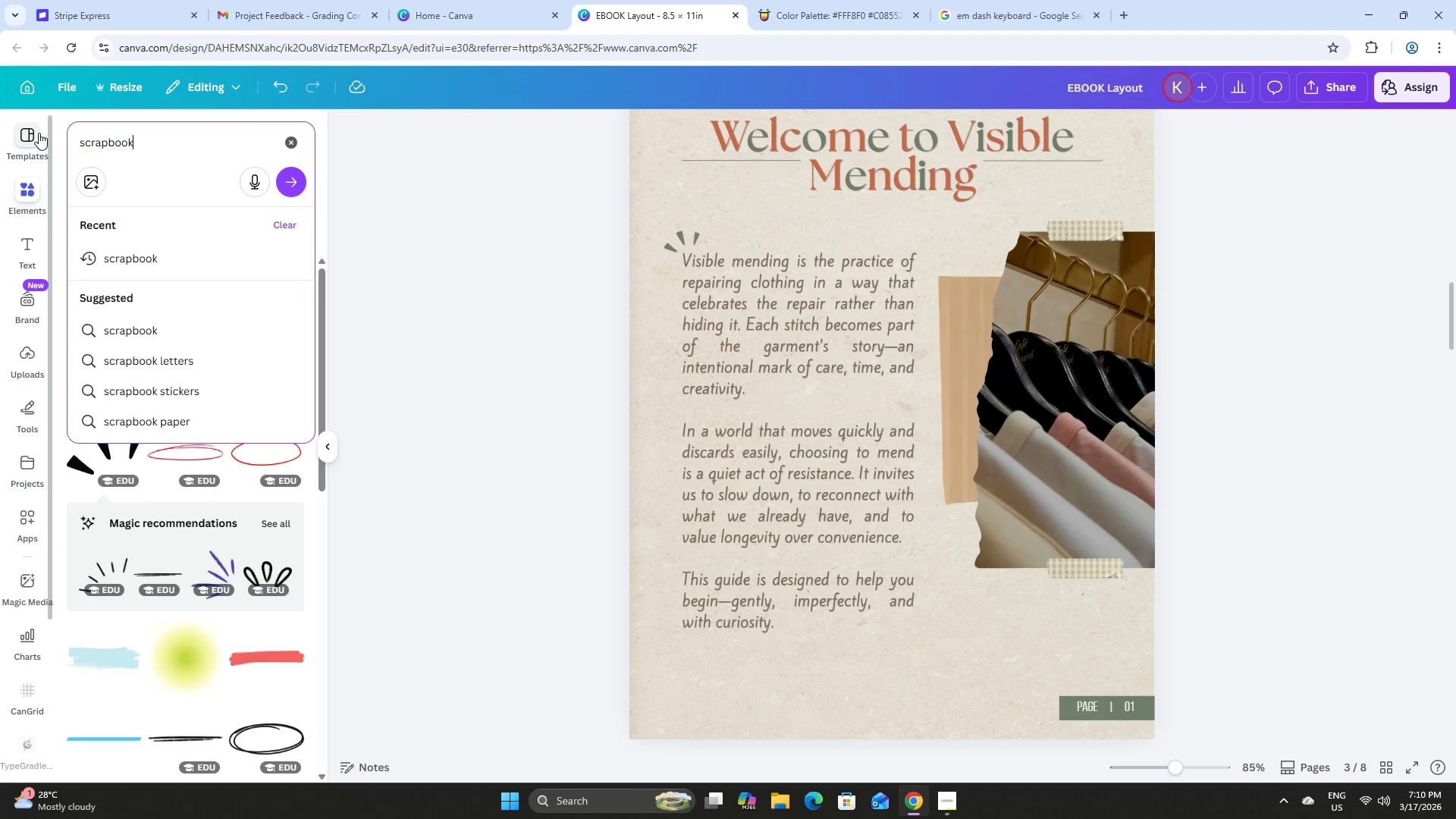 
key(Enter)
 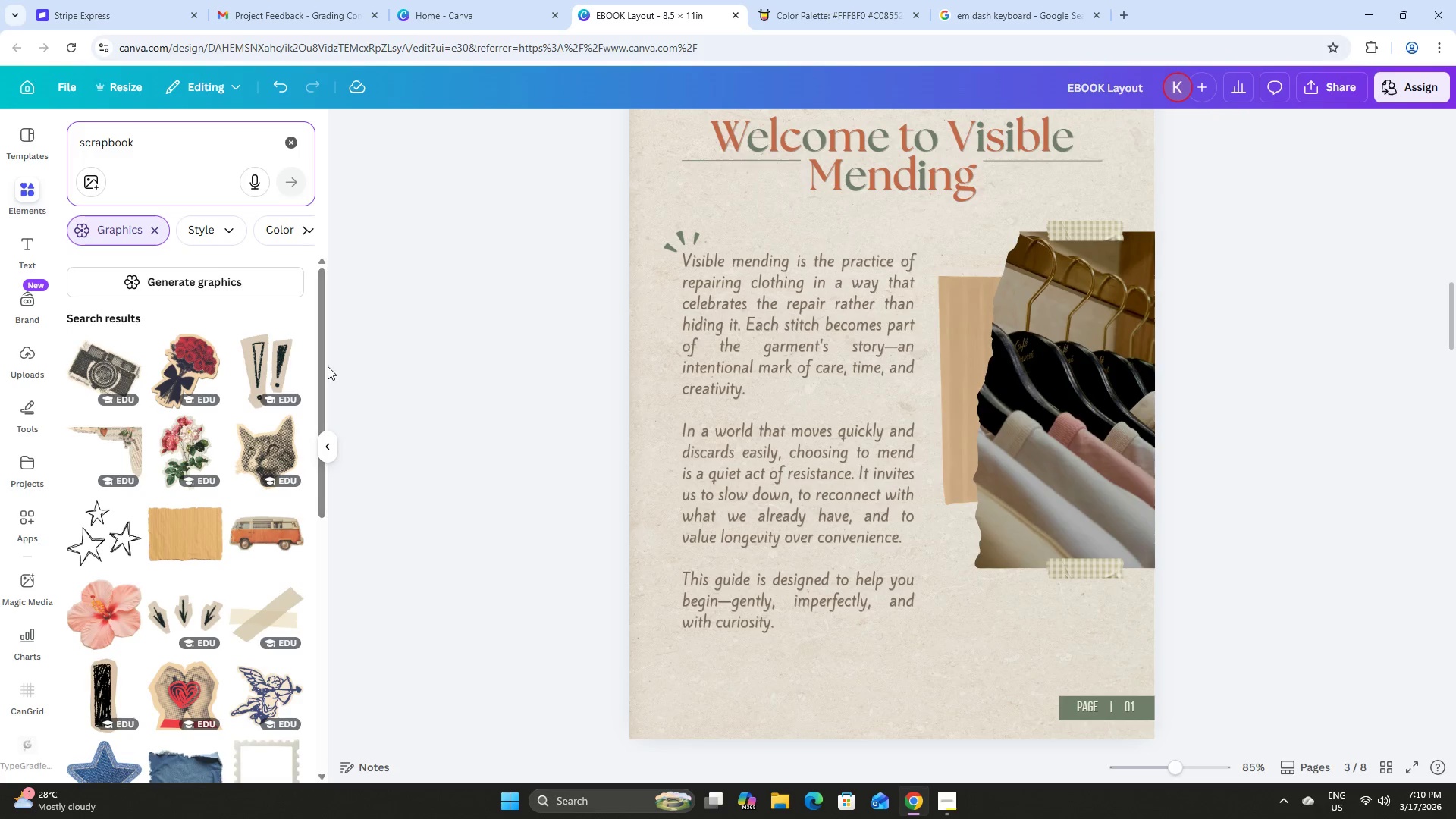 
scroll: coordinate [259, 410], scroll_direction: down, amount: 3.0
 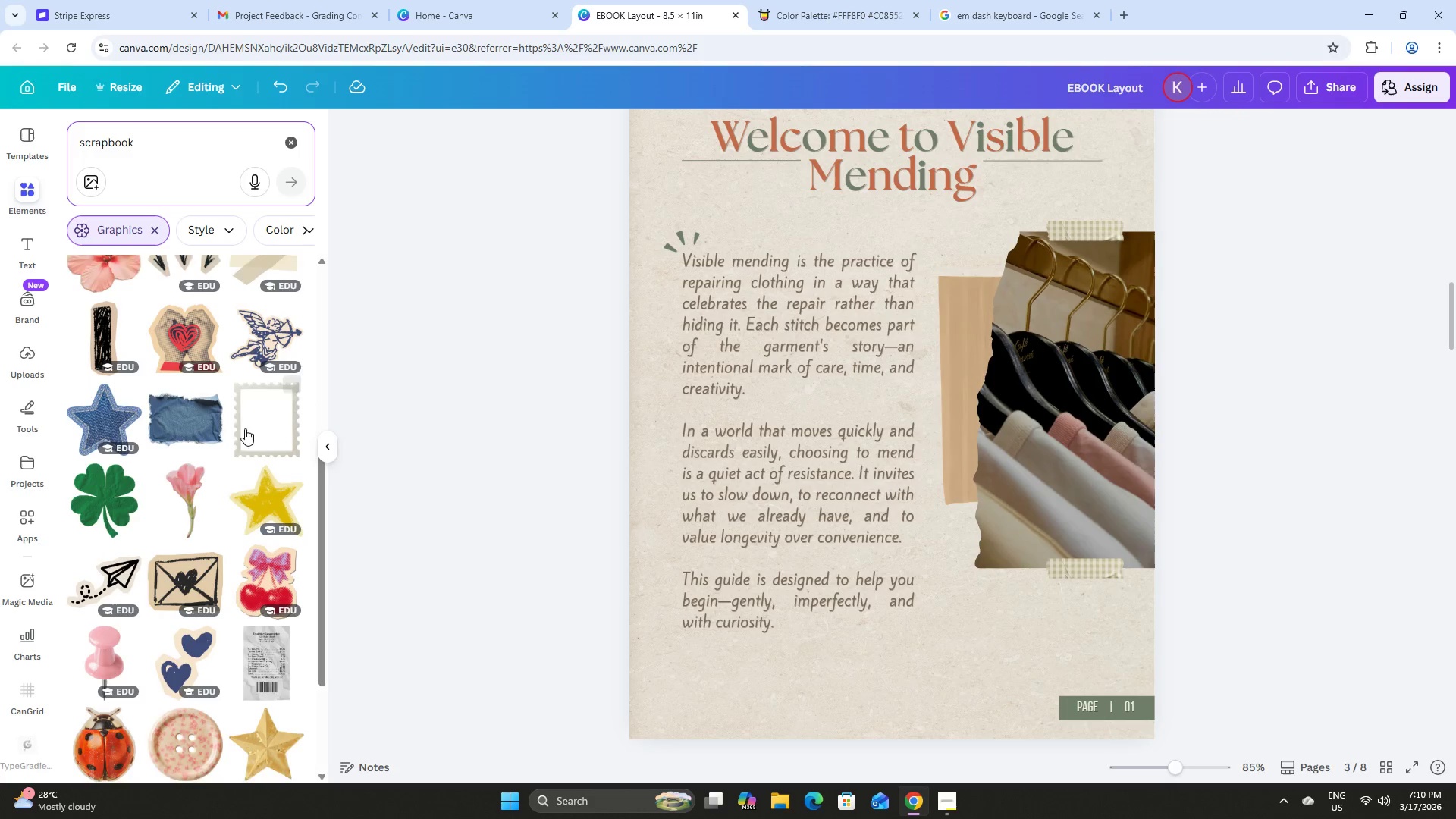 
left_click([195, 416])
 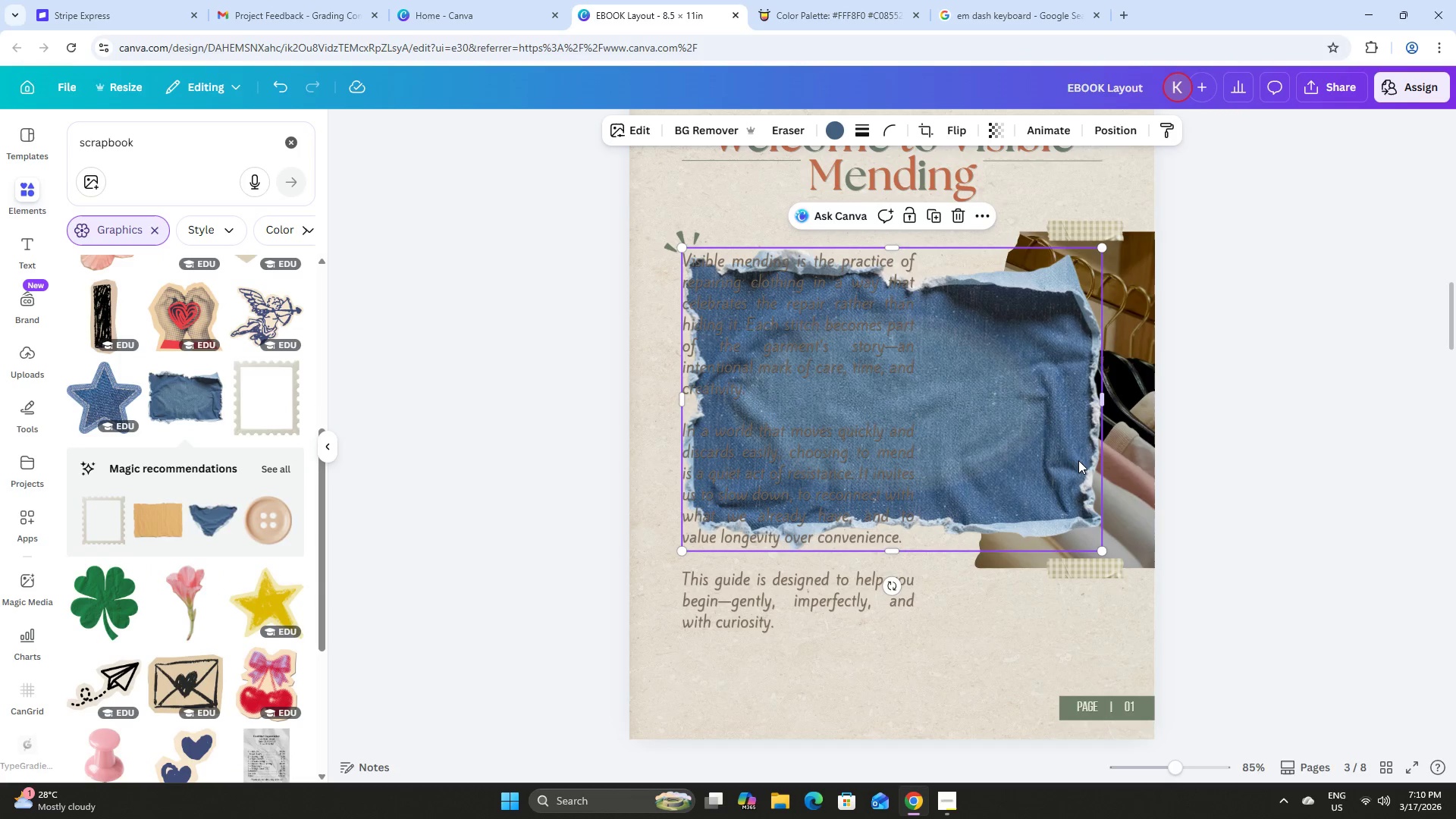 
left_click_drag(start_coordinate=[1046, 441], to_coordinate=[789, 580])
 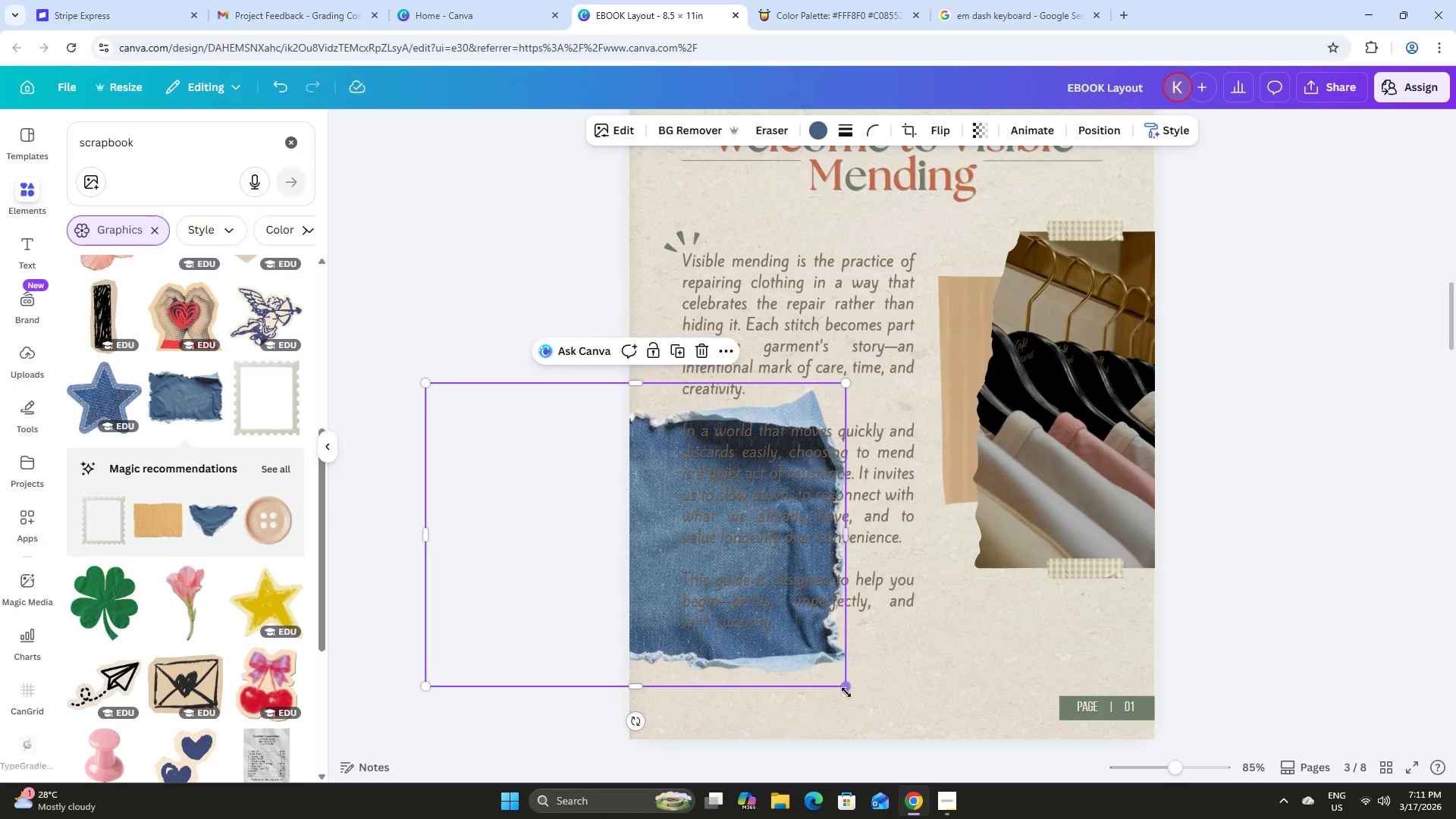 
left_click_drag(start_coordinate=[846, 693], to_coordinate=[810, 665])
 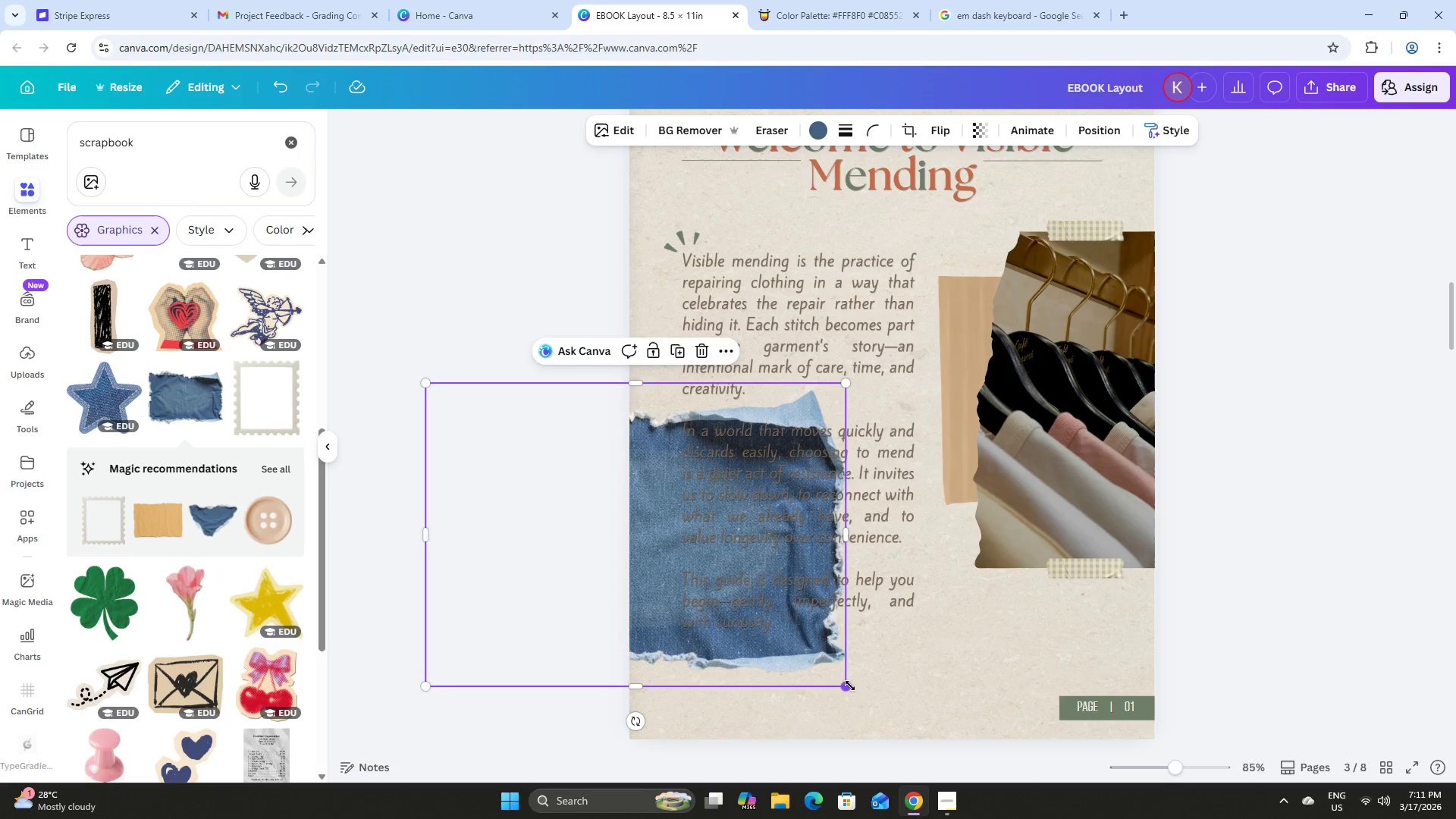 
left_click_drag(start_coordinate=[849, 688], to_coordinate=[725, 591])
 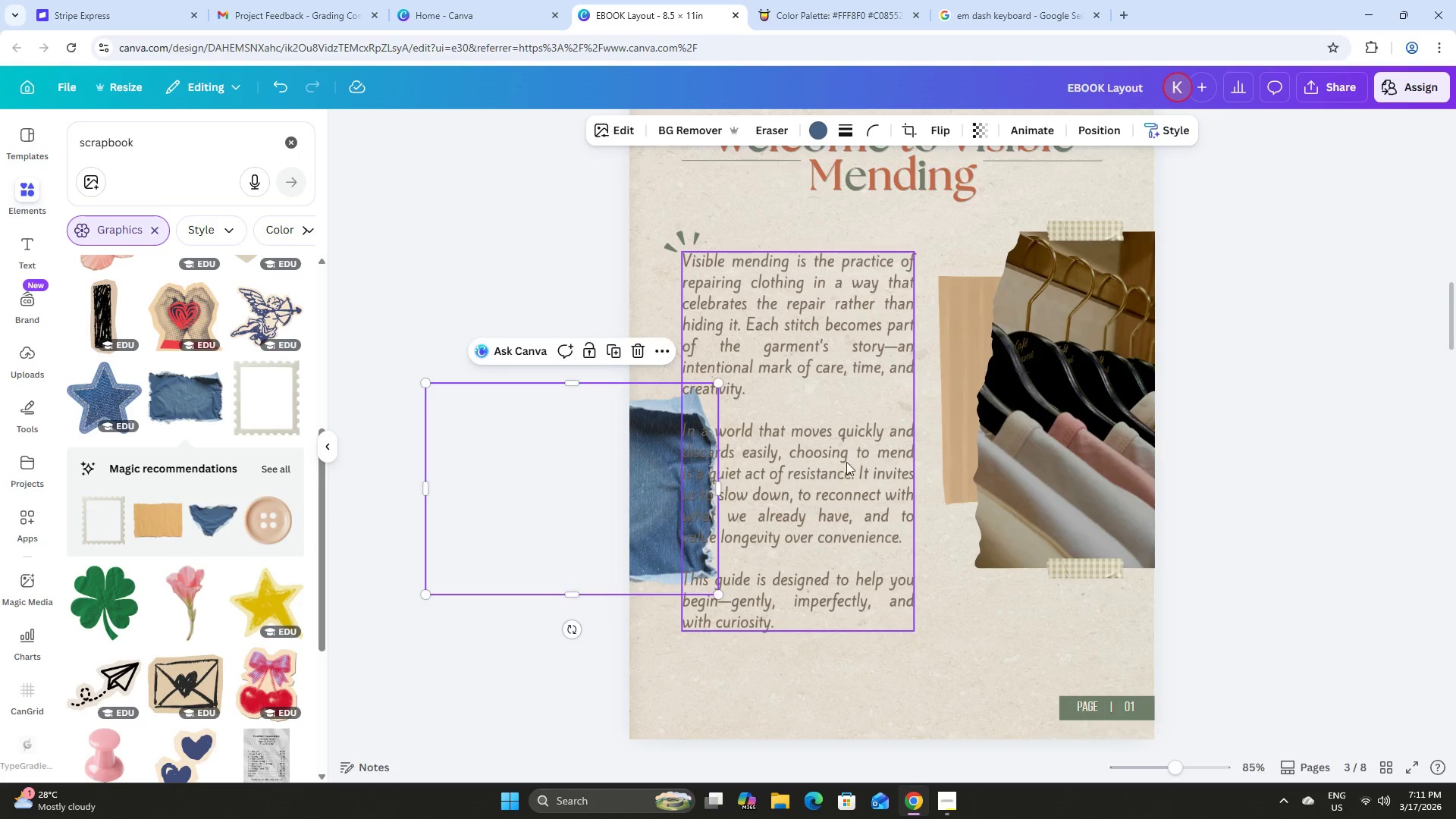 
scroll: coordinate [846, 462], scroll_direction: down, amount: 2.0
 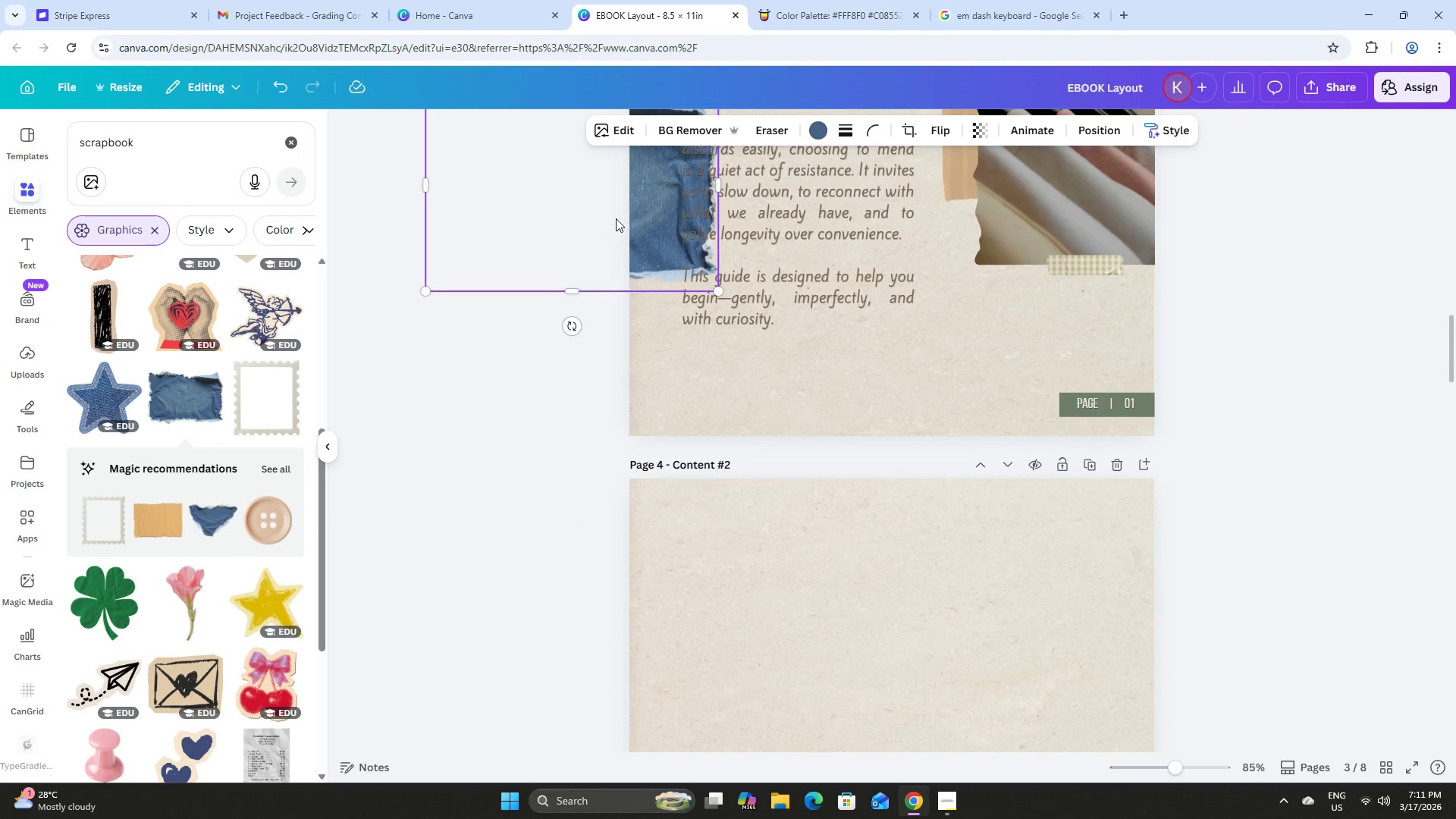 
left_click_drag(start_coordinate=[614, 215], to_coordinate=[783, 469])
 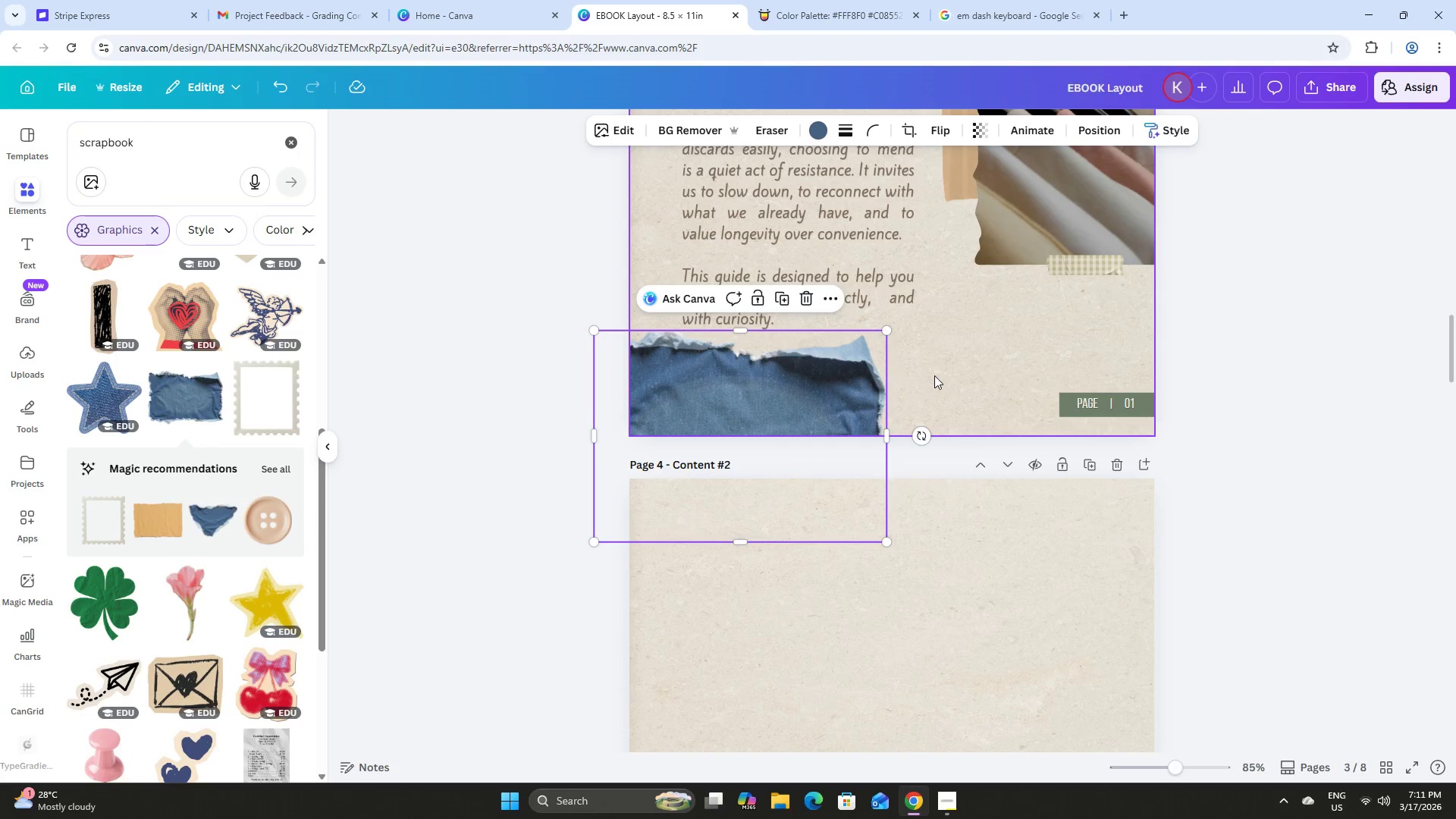 
scroll: coordinate [934, 375], scroll_direction: up, amount: 2.0
 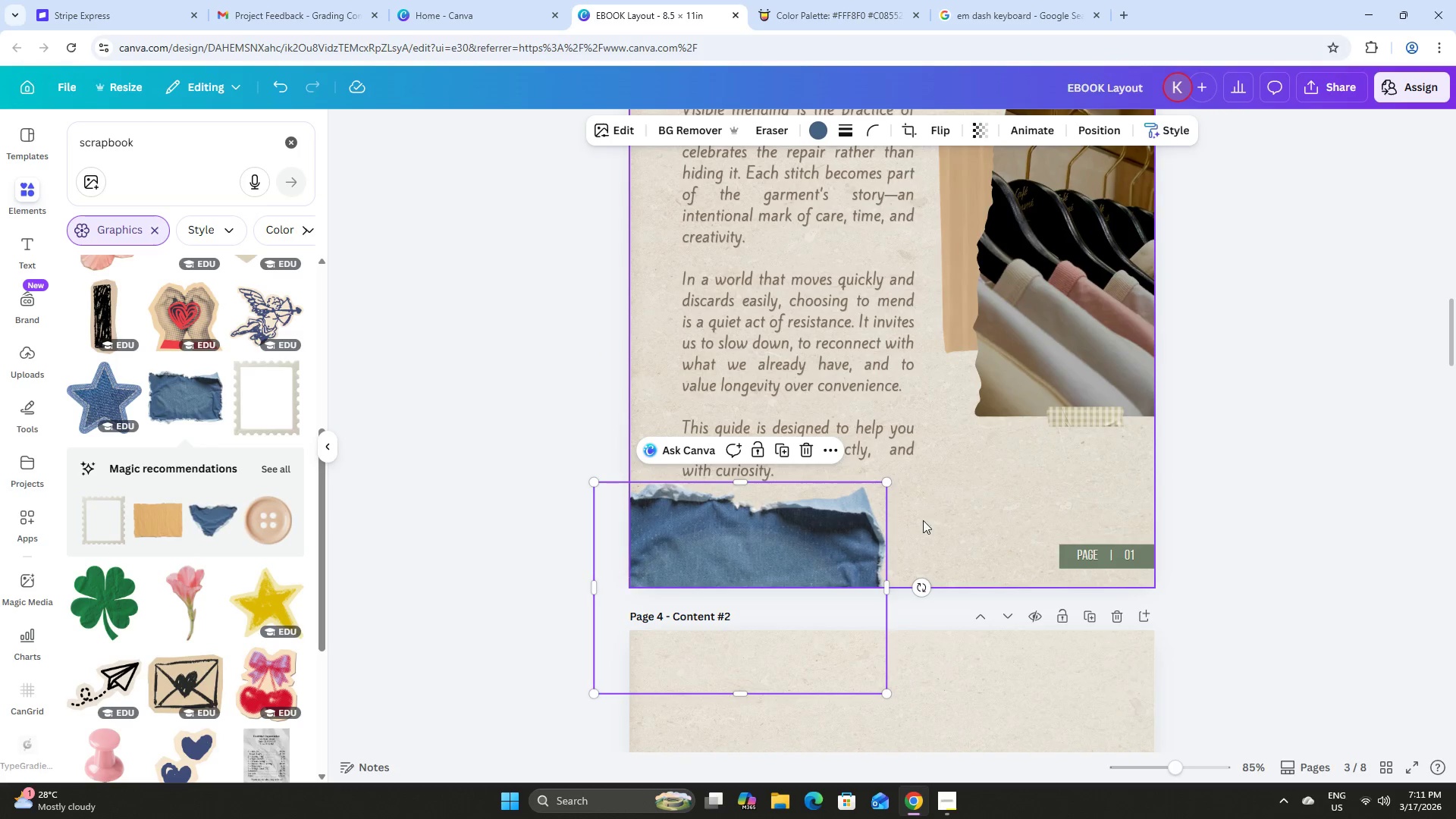 
left_click_drag(start_coordinate=[867, 527], to_coordinate=[848, 530])
 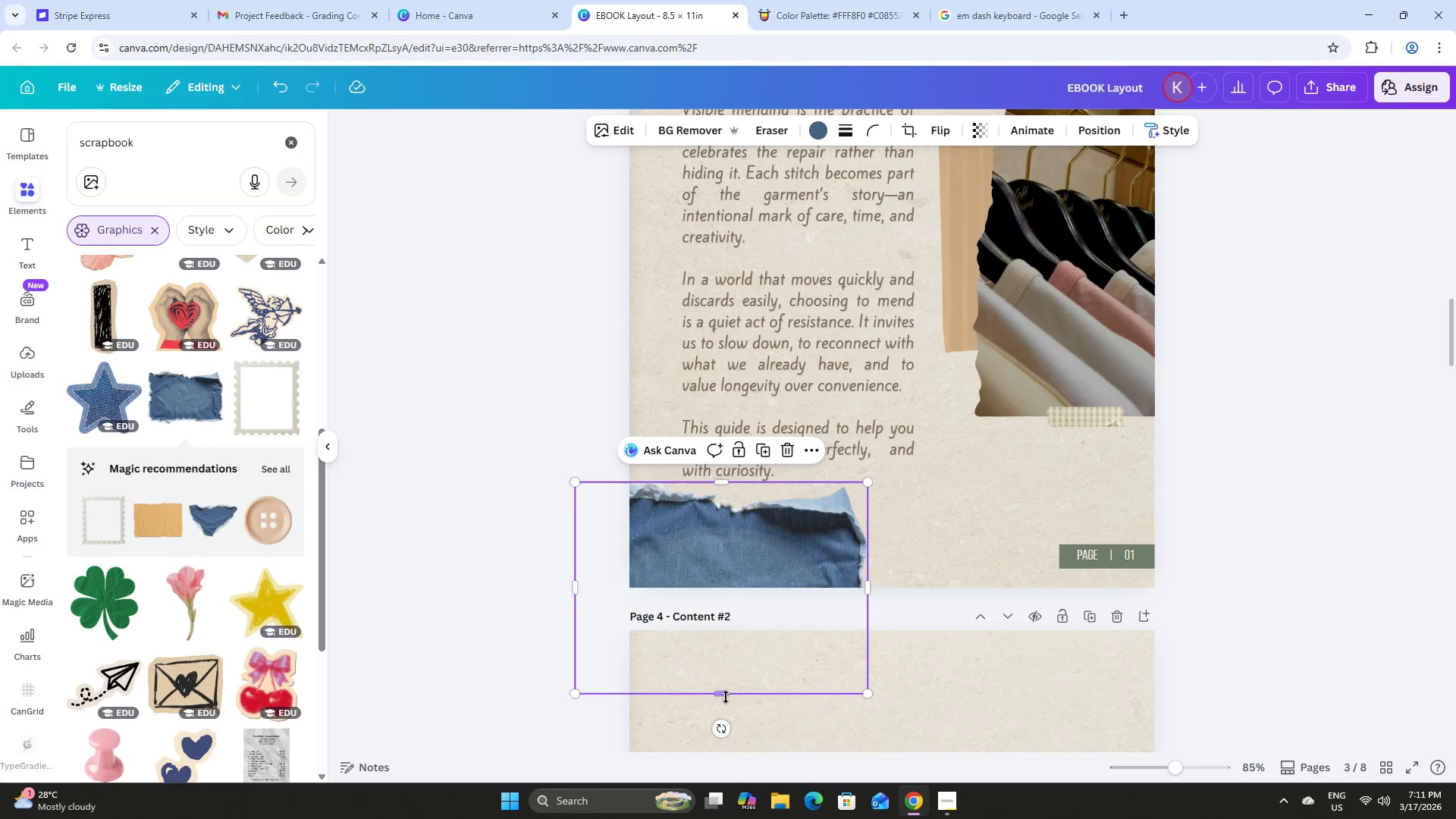 
left_click_drag(start_coordinate=[725, 695], to_coordinate=[708, 591])
 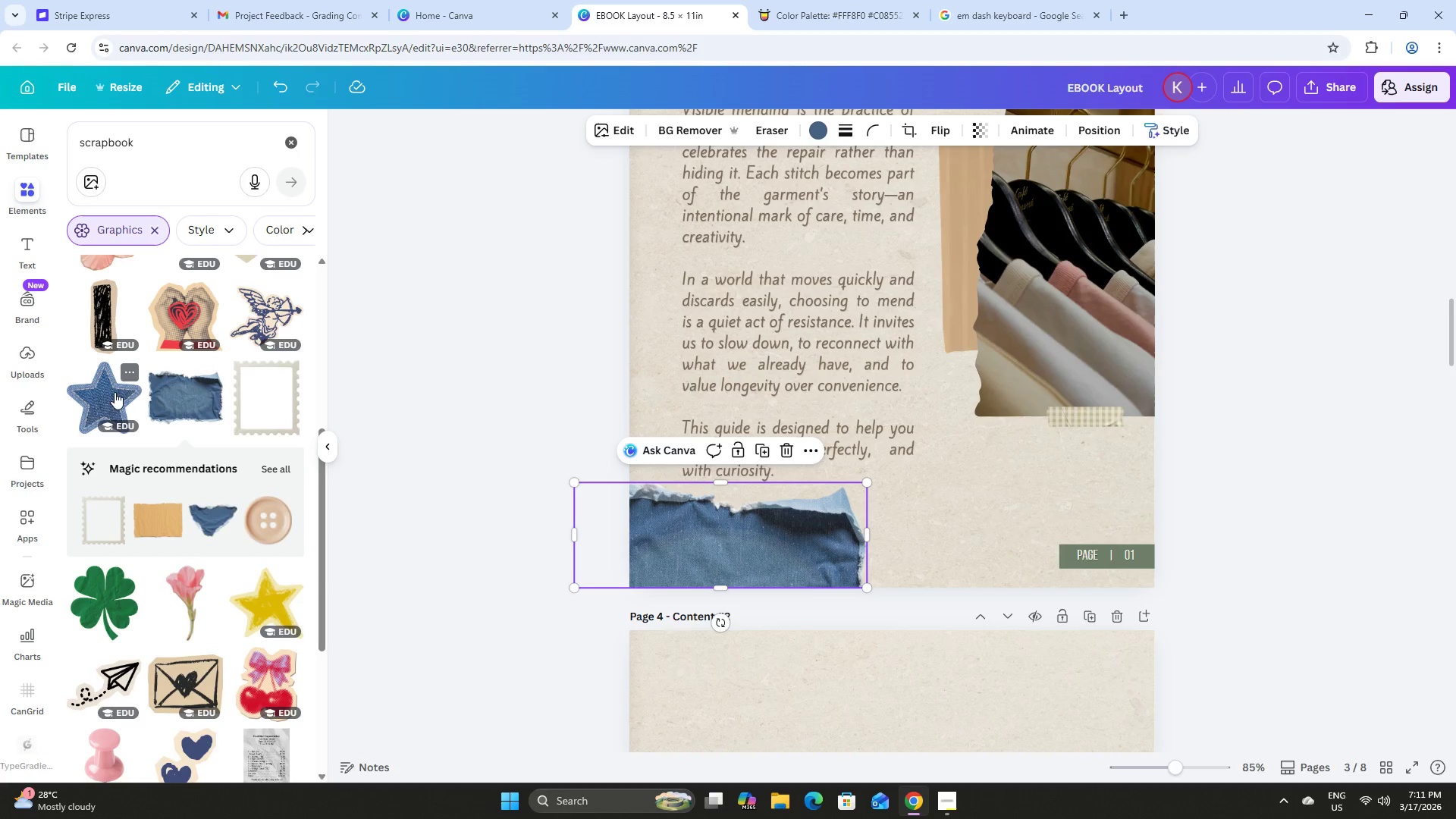 
wait(7.56)
 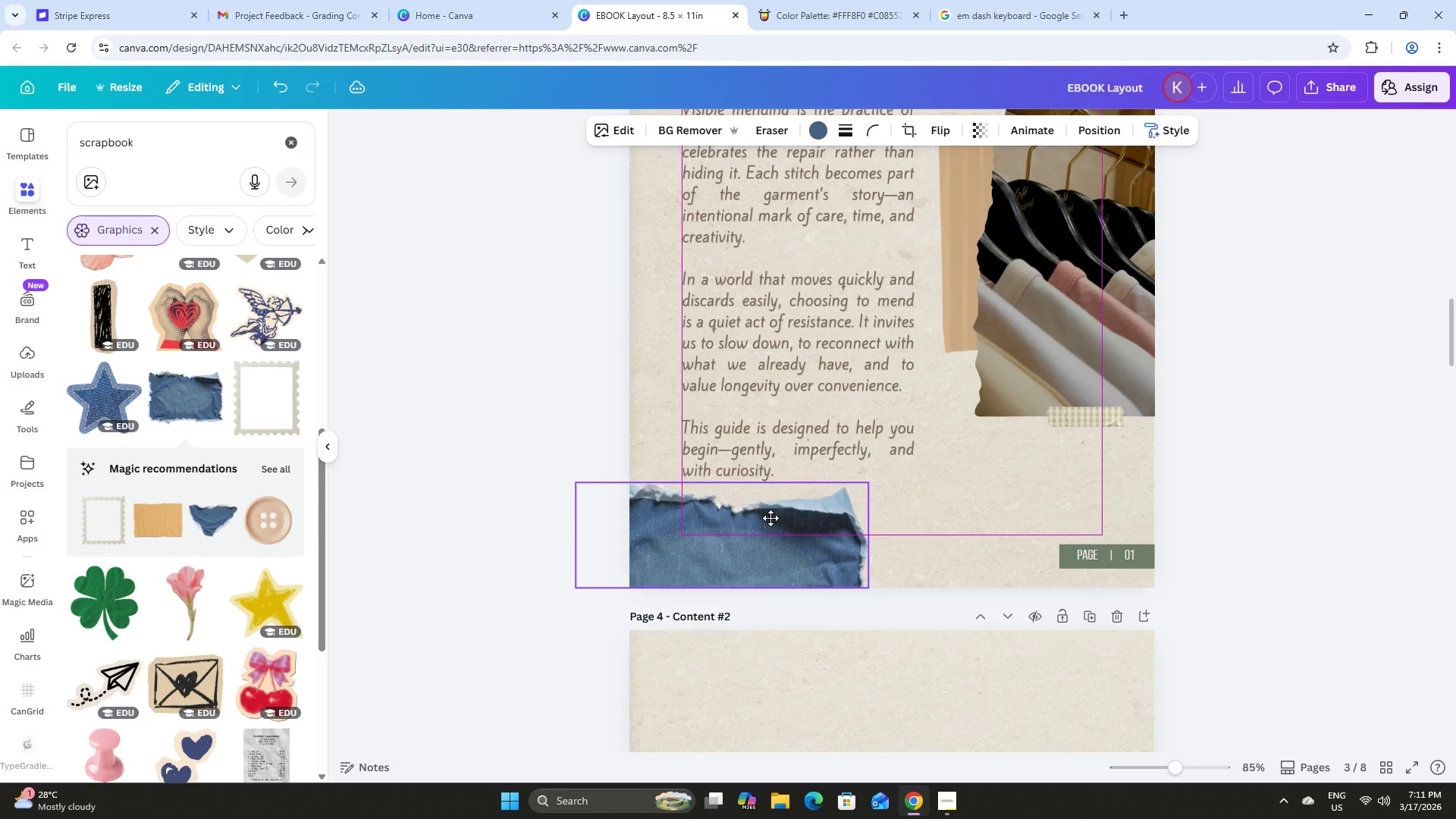 
left_click([126, 382])
 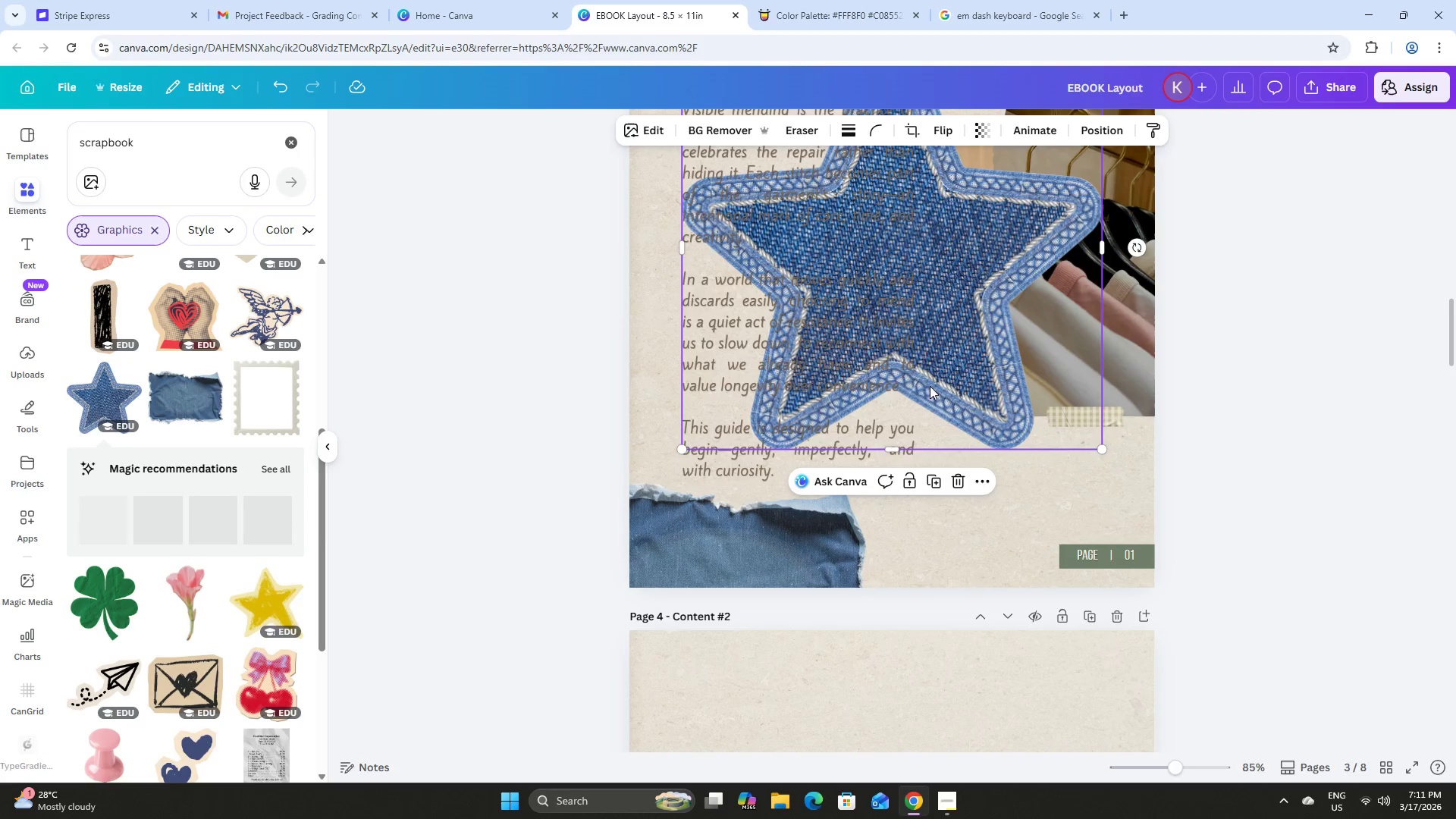 
left_click_drag(start_coordinate=[931, 328], to_coordinate=[930, 543])
 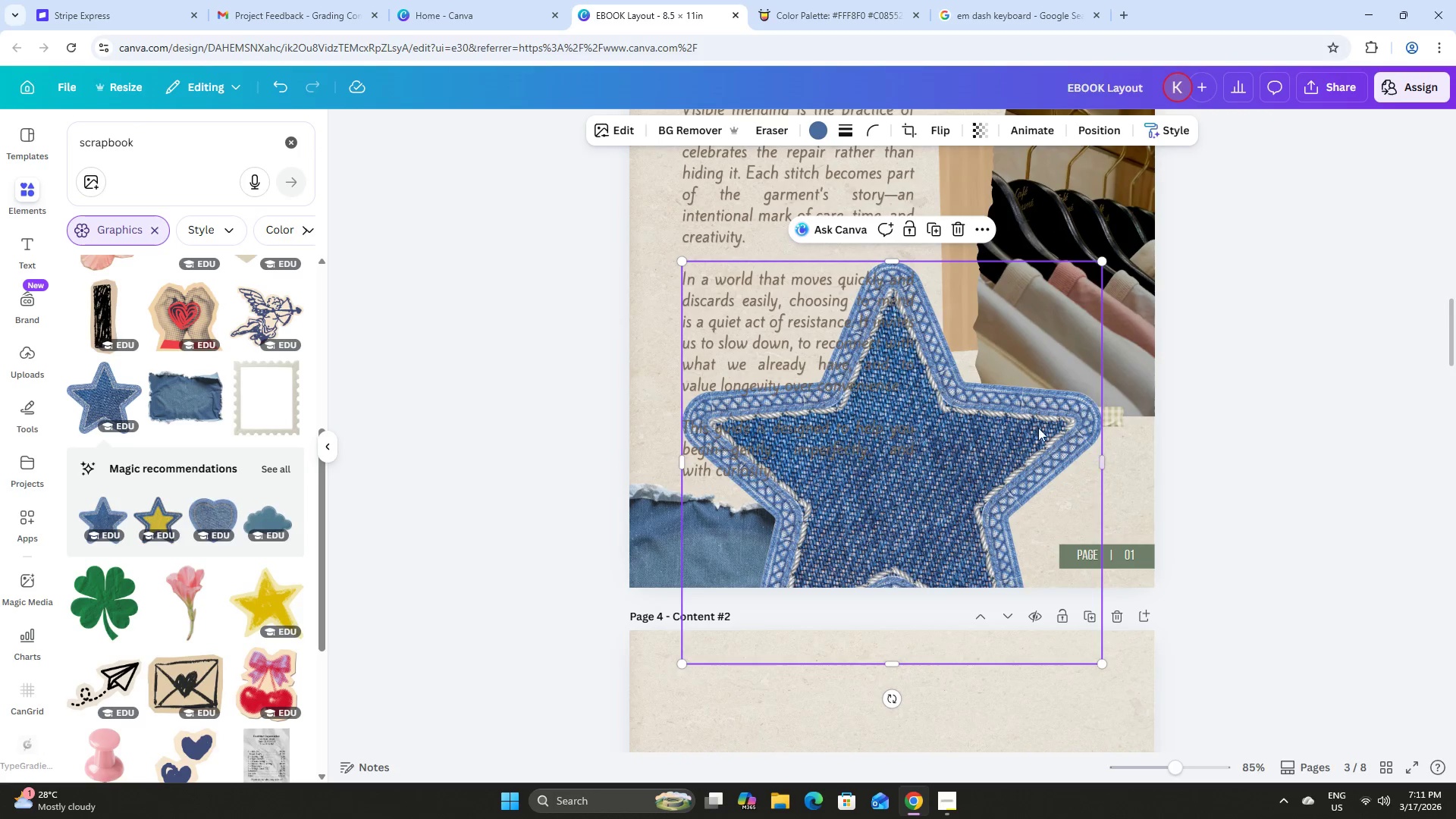 
left_click_drag(start_coordinate=[1033, 428], to_coordinate=[998, 461])
 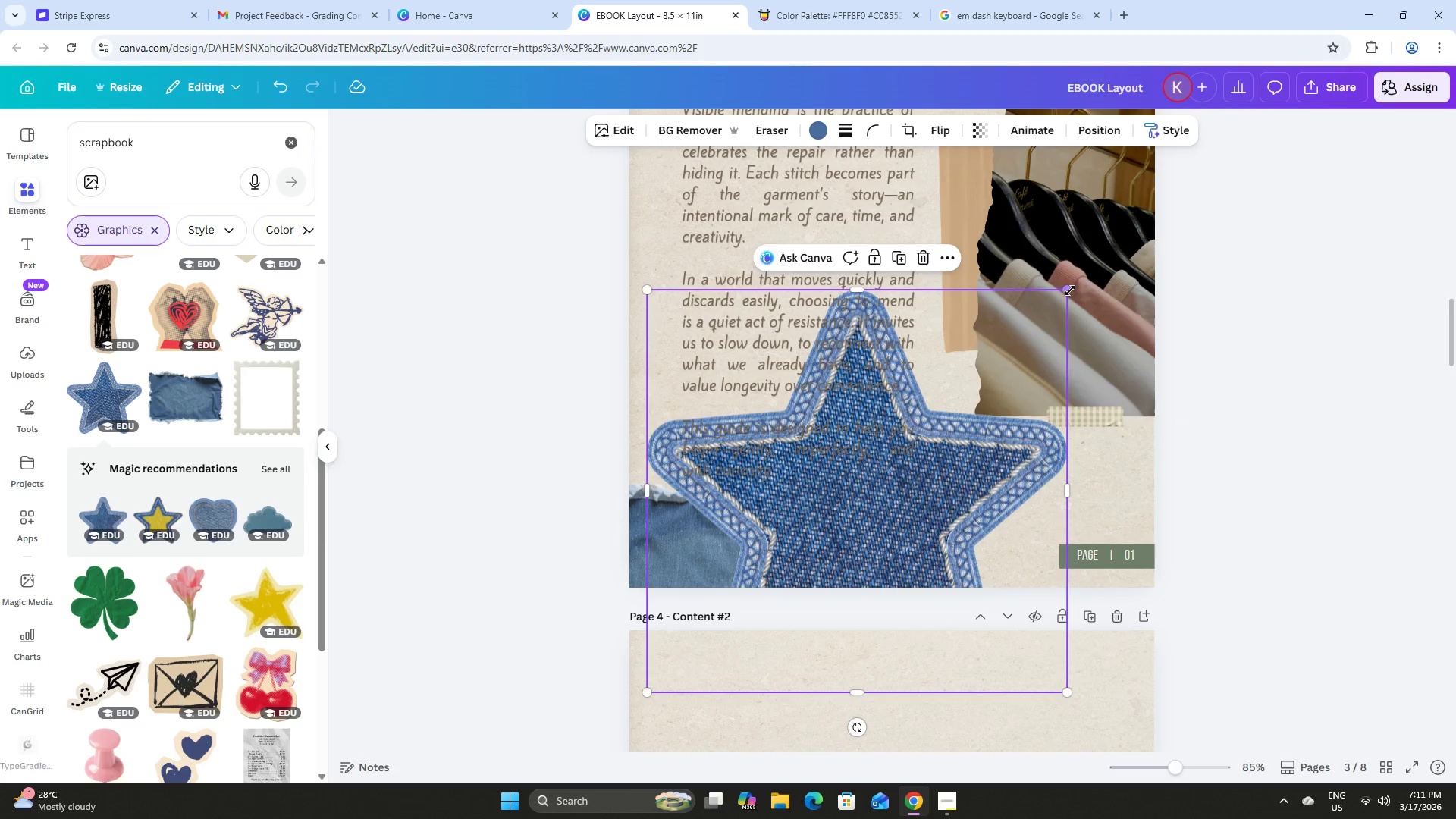 
left_click_drag(start_coordinate=[1070, 290], to_coordinate=[792, 494])
 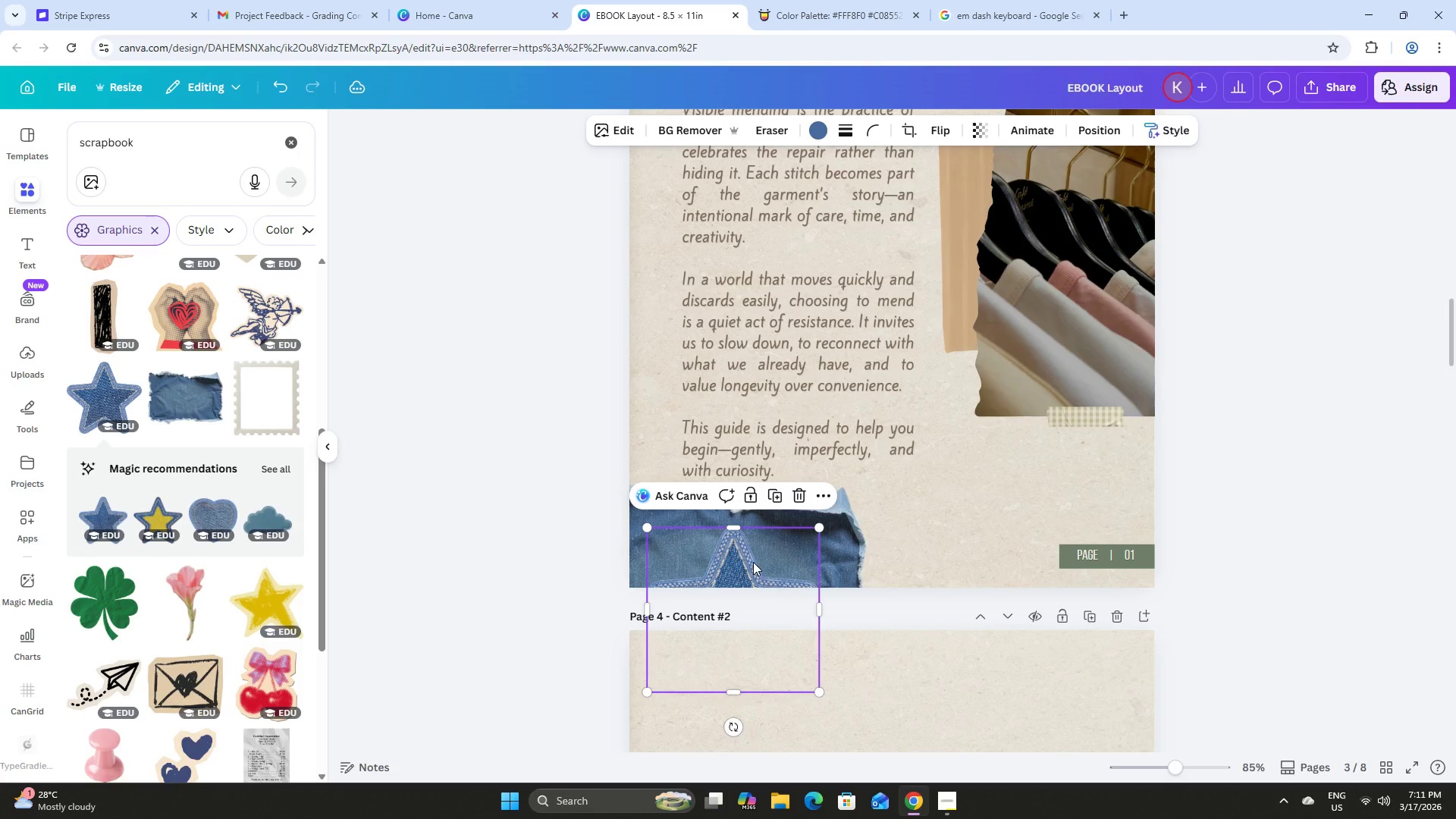 
left_click_drag(start_coordinate=[752, 562], to_coordinate=[1002, 480])
 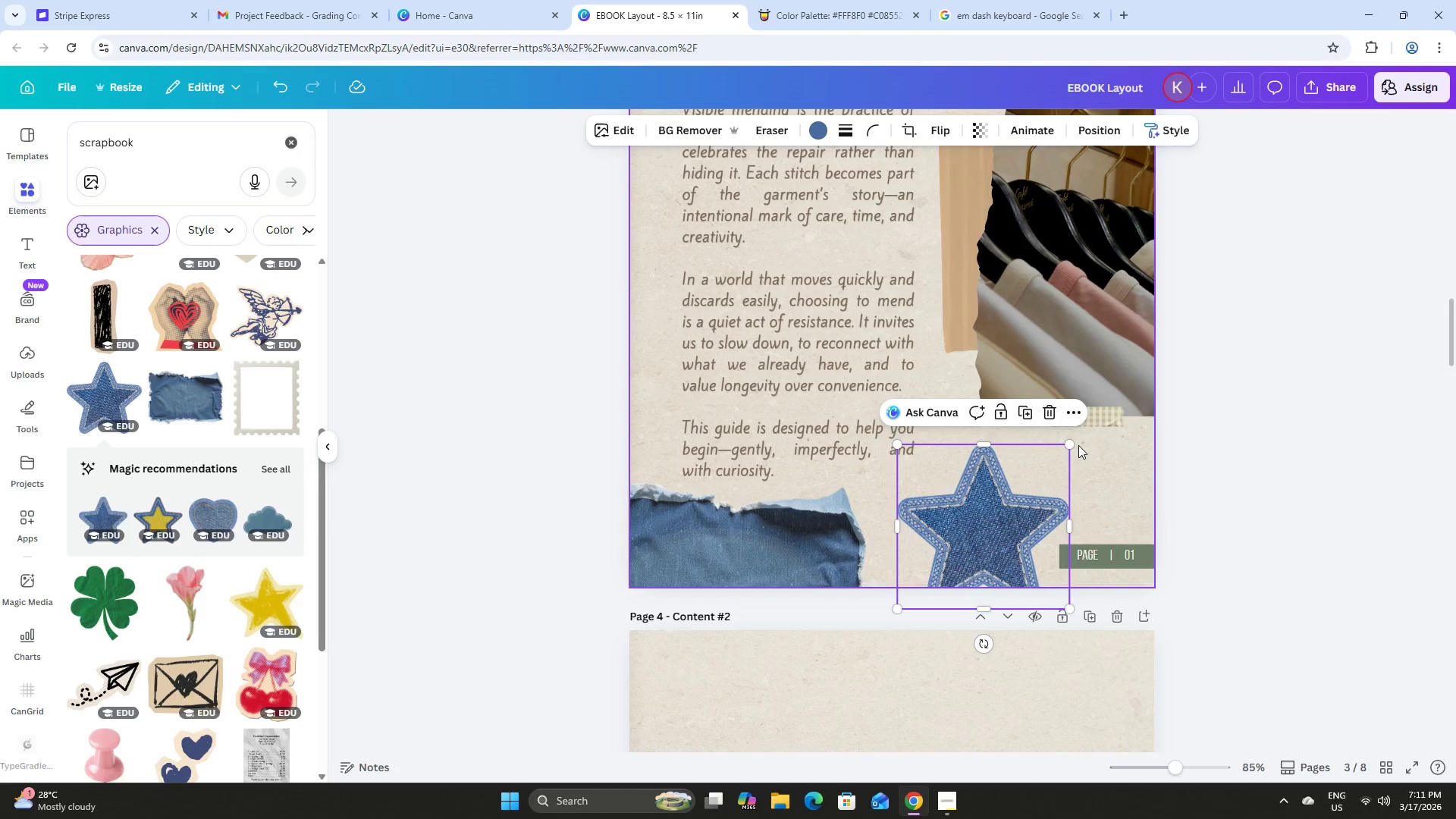 
left_click_drag(start_coordinate=[1075, 445], to_coordinate=[1025, 473])
 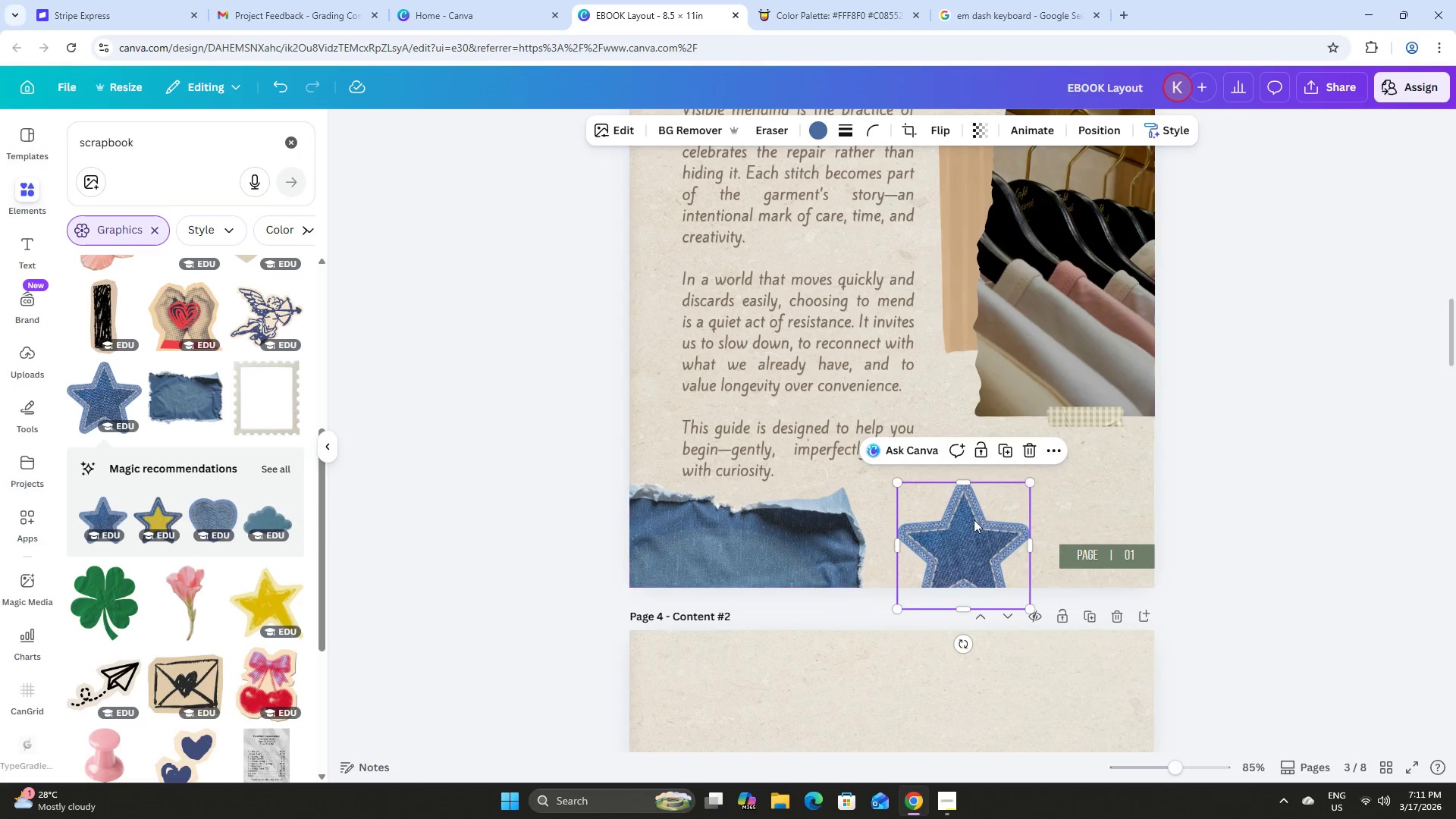 
left_click_drag(start_coordinate=[974, 520], to_coordinate=[974, 482])
 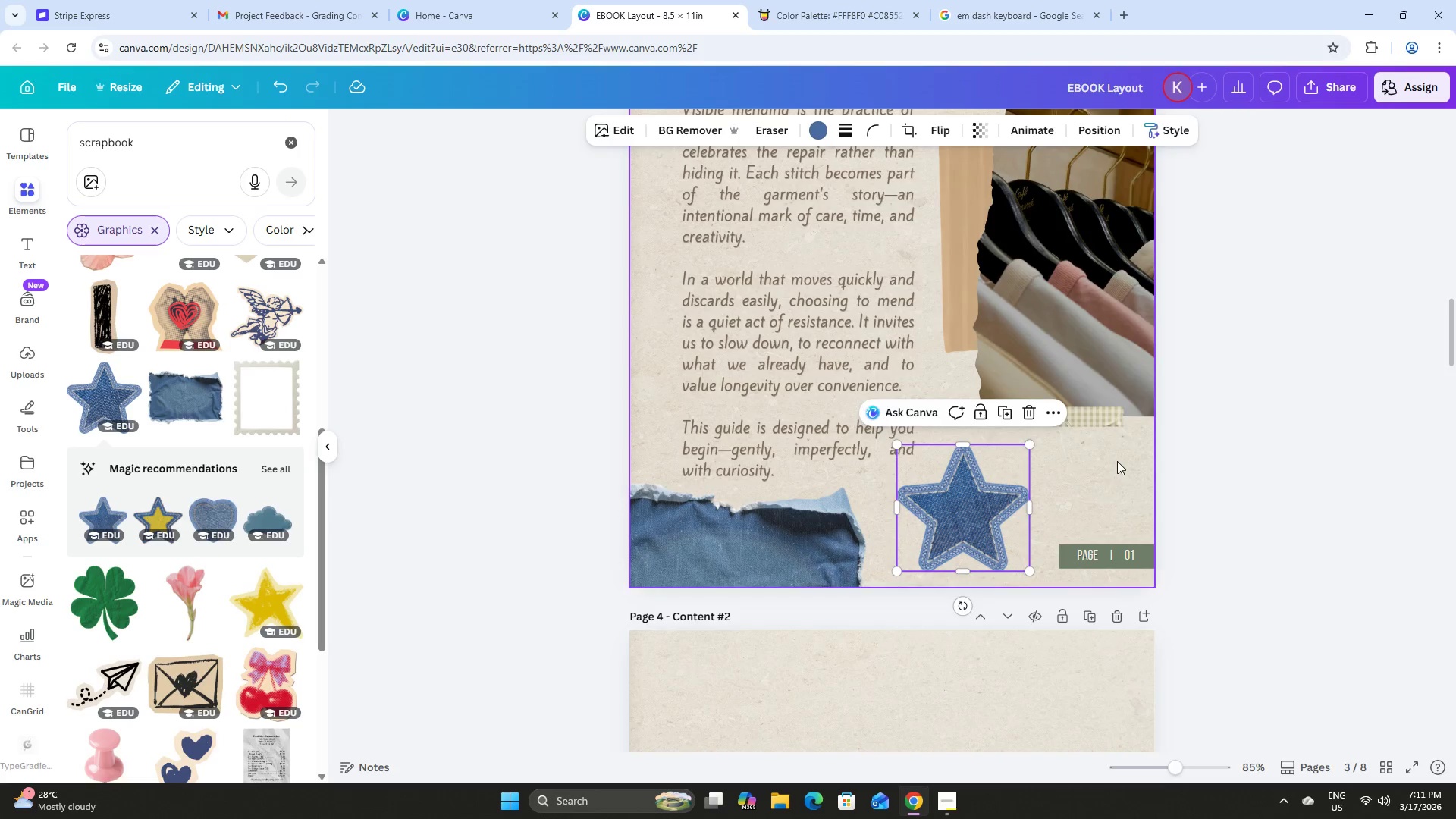 
left_click([1117, 461])
 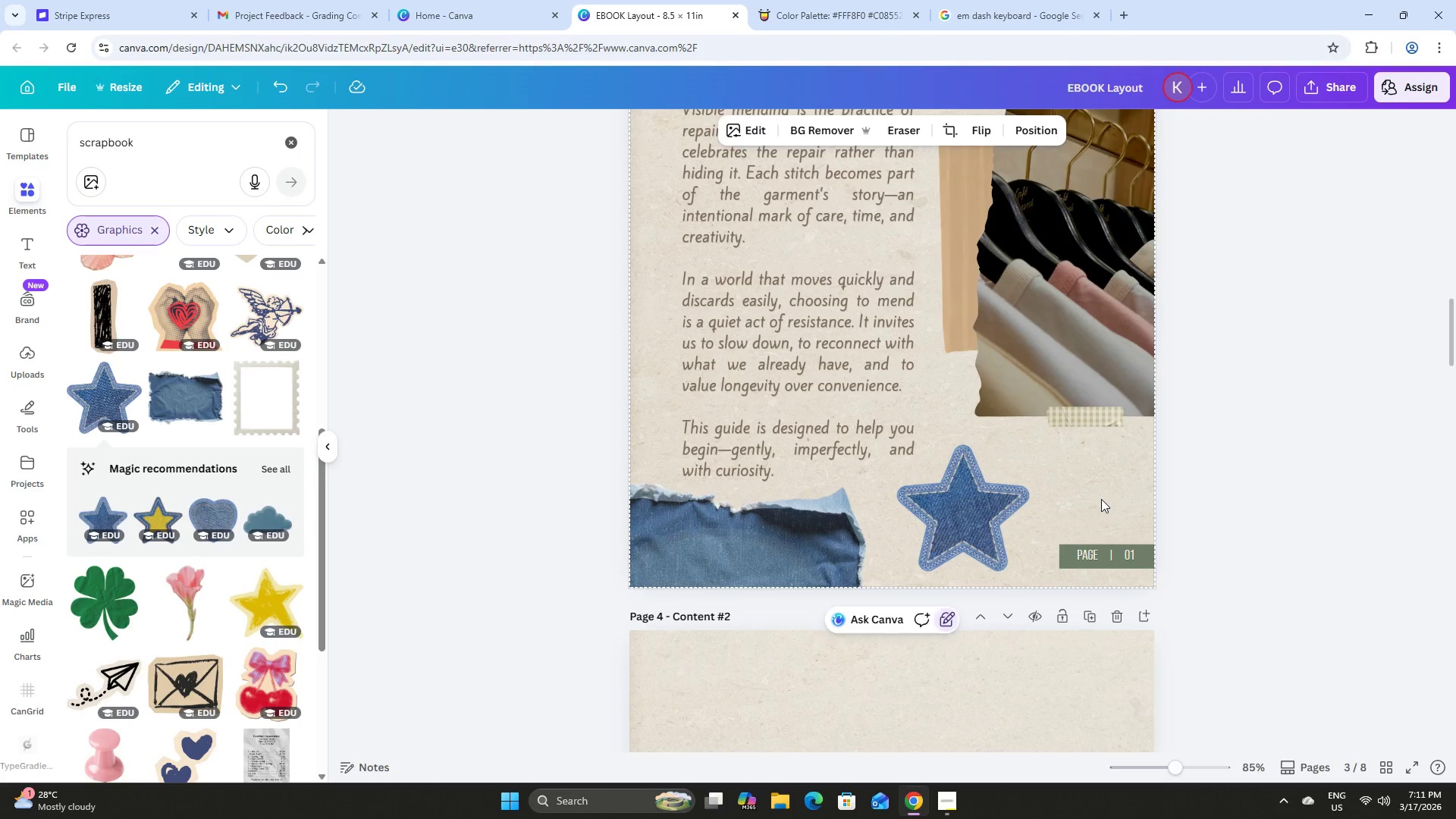 
scroll: coordinate [1101, 499], scroll_direction: up, amount: 2.0
 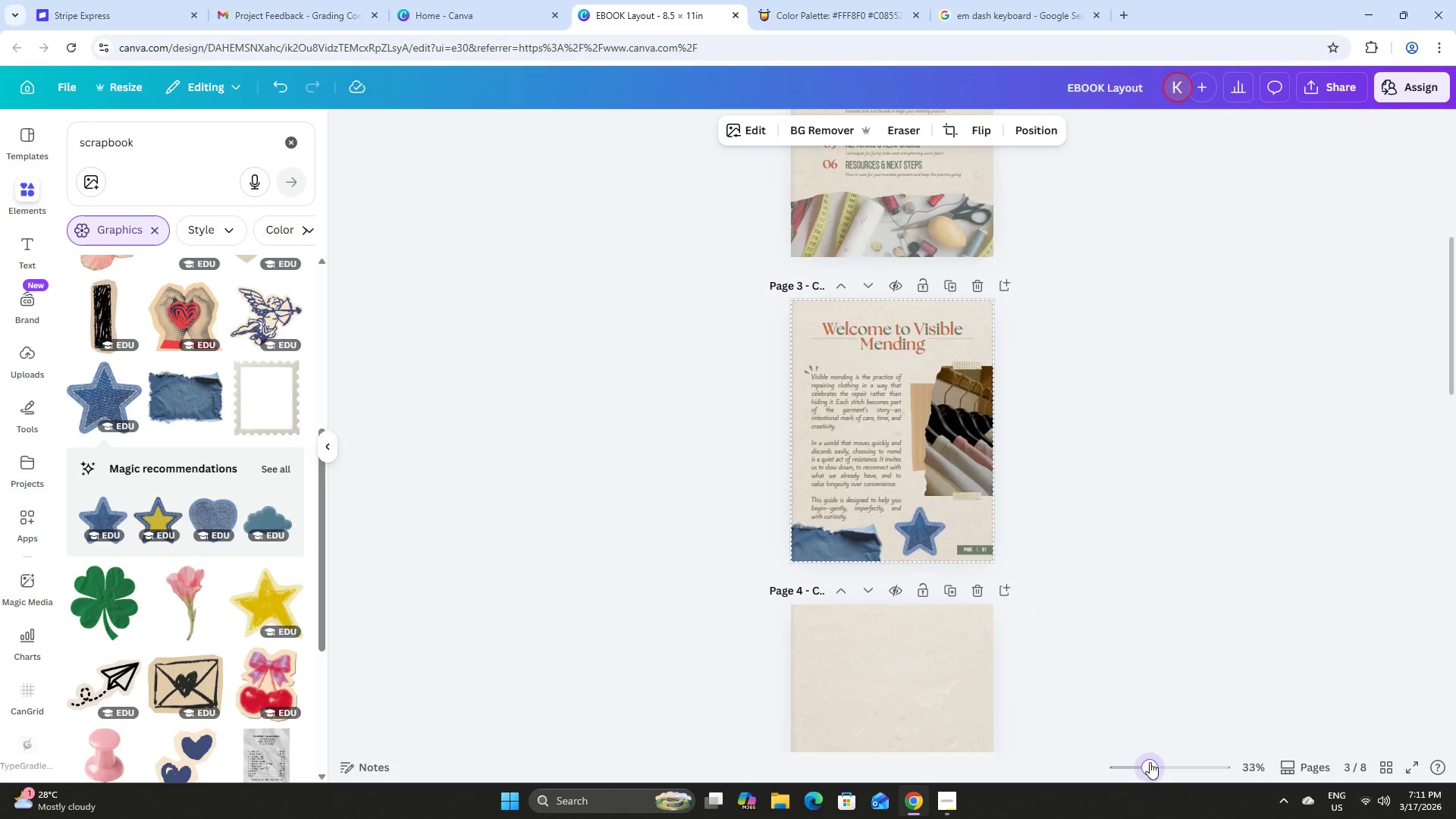 
wait(7.55)
 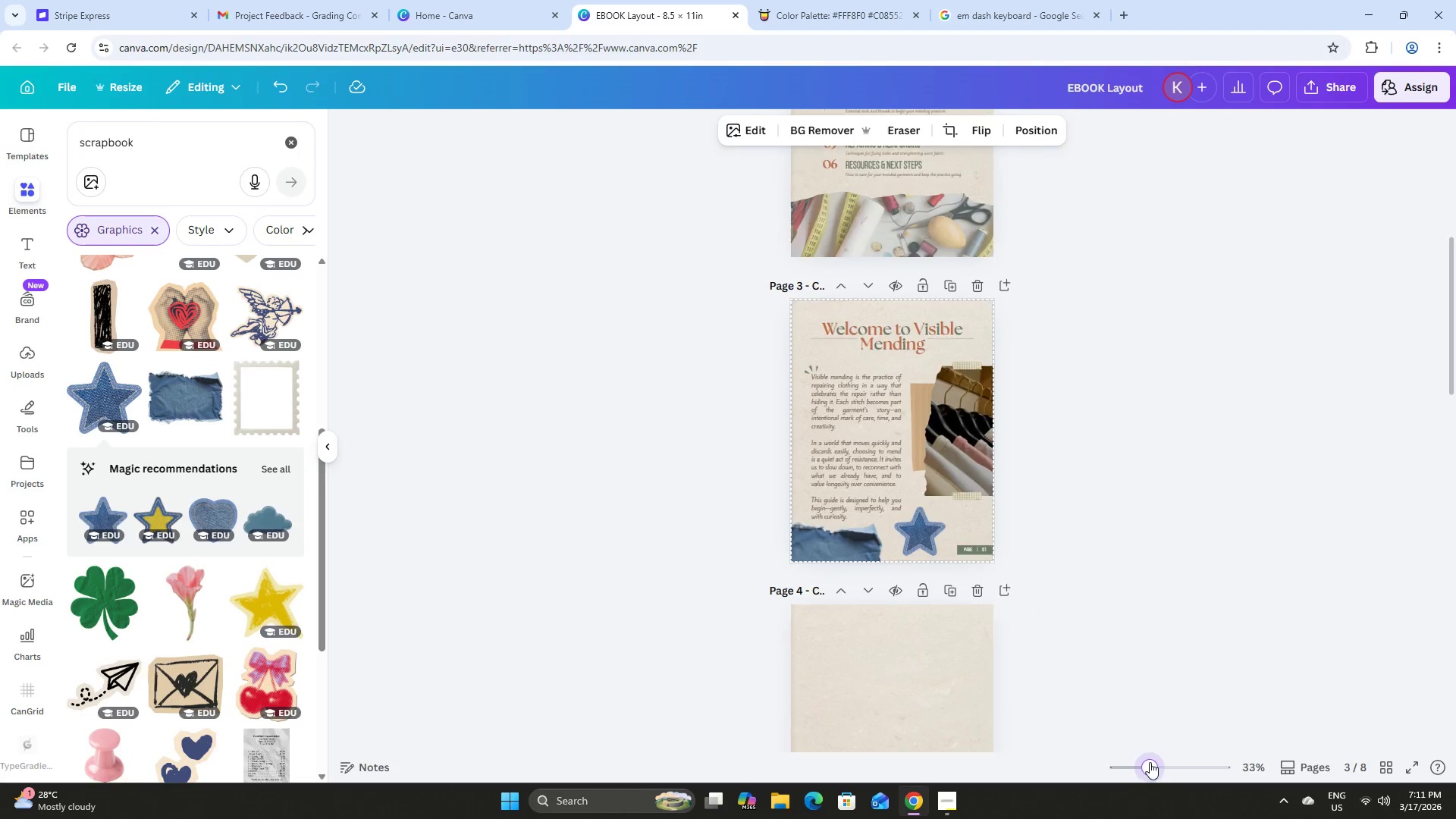 
scroll: coordinate [1166, 516], scroll_direction: up, amount: 1.0
 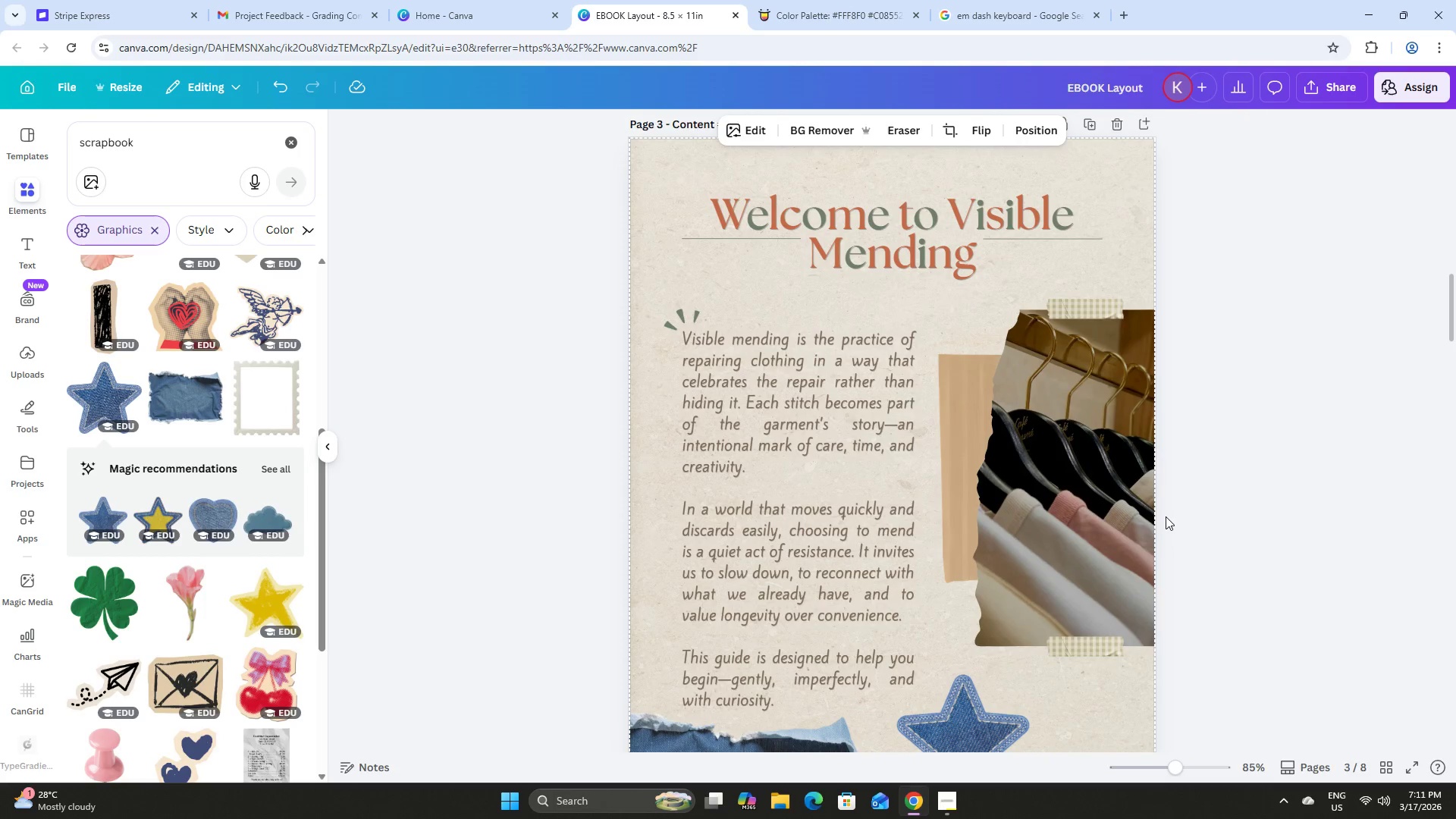 
scroll: coordinate [1166, 516], scroll_direction: down, amount: 2.0
 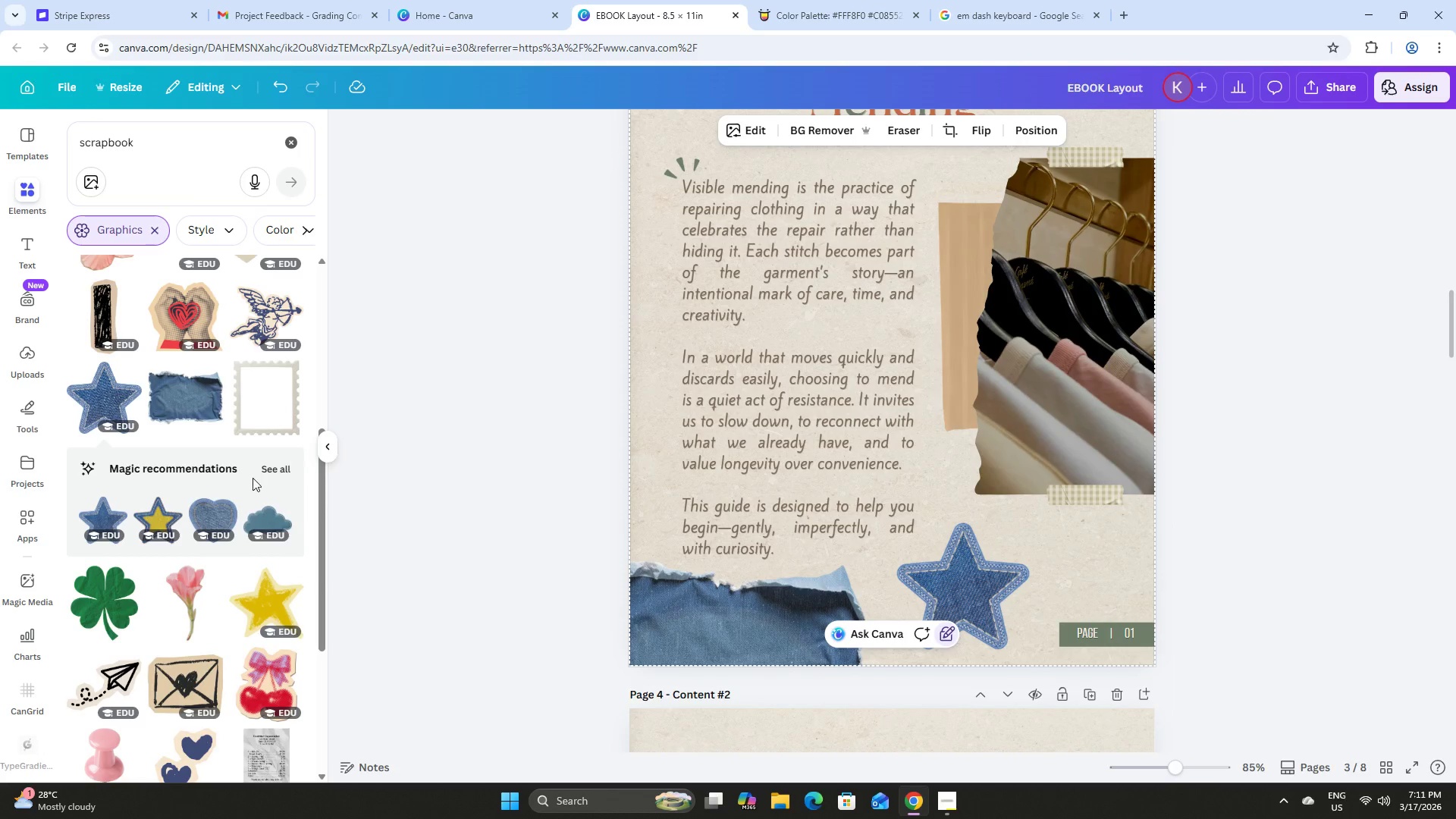 
left_click([168, 508])
 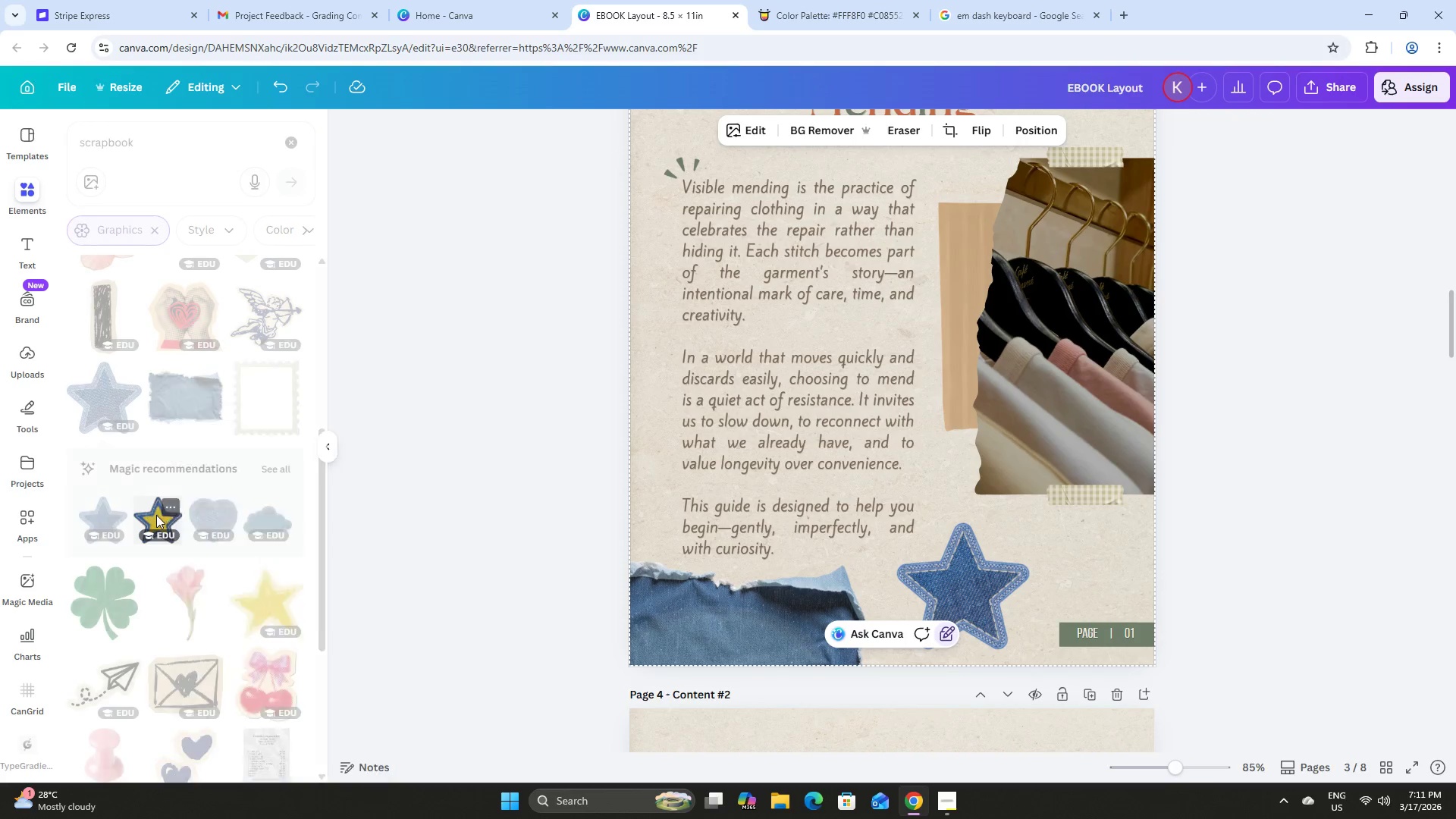 
double_click([152, 519])
 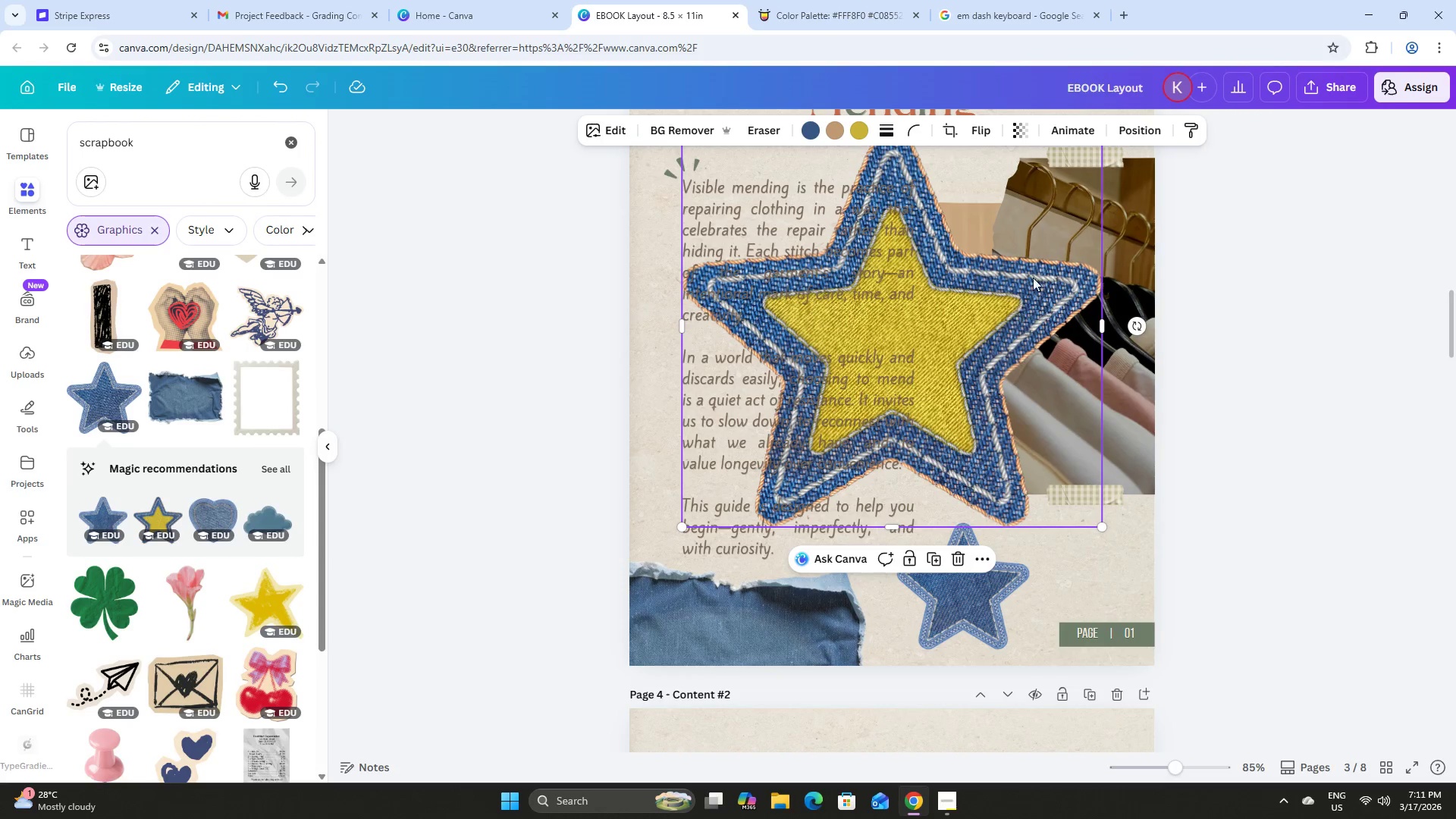 
left_click_drag(start_coordinate=[1041, 288], to_coordinate=[1081, 390])
 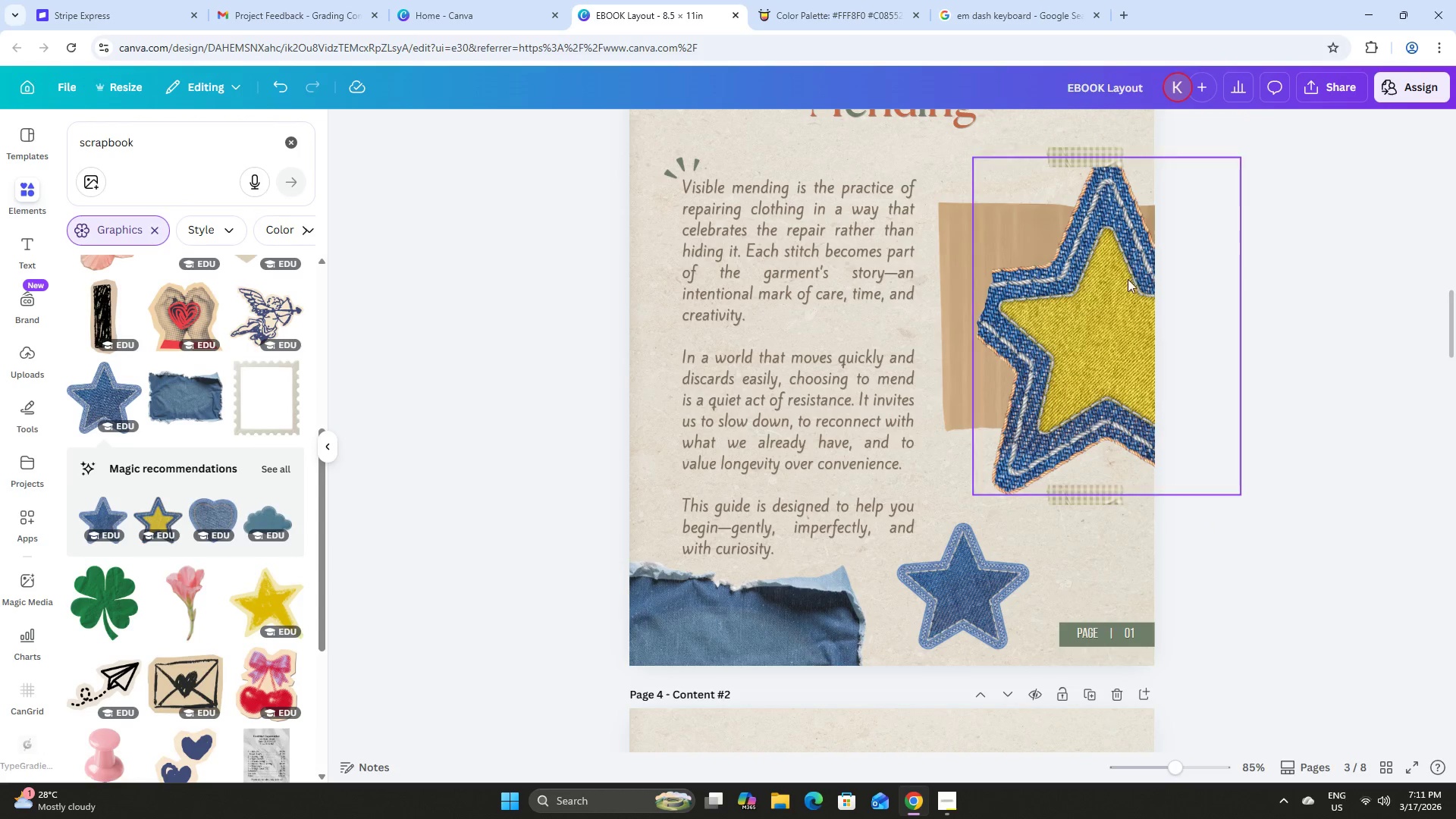 
left_click_drag(start_coordinate=[1124, 282], to_coordinate=[894, 414])
 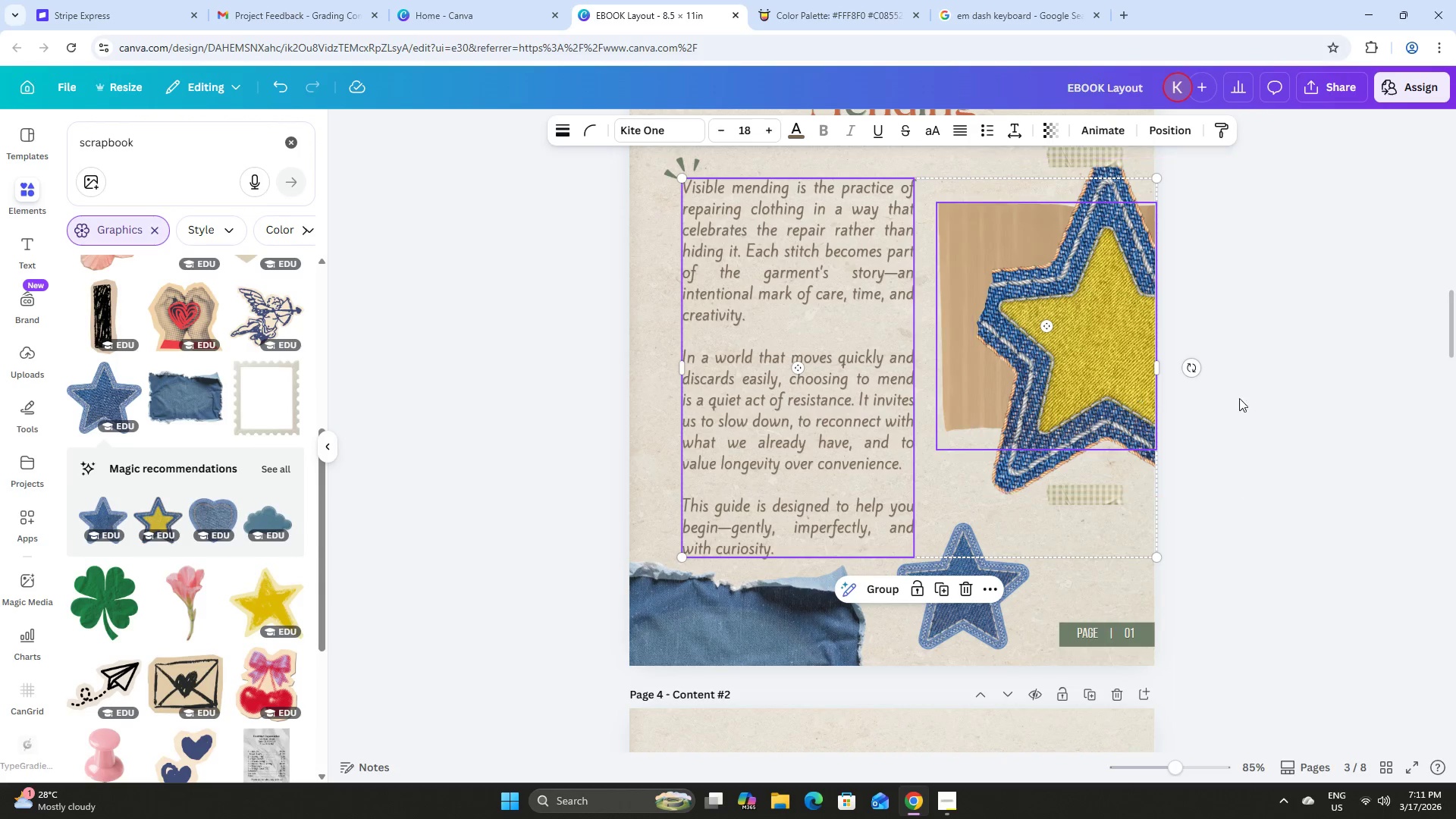 
left_click([1315, 391])
 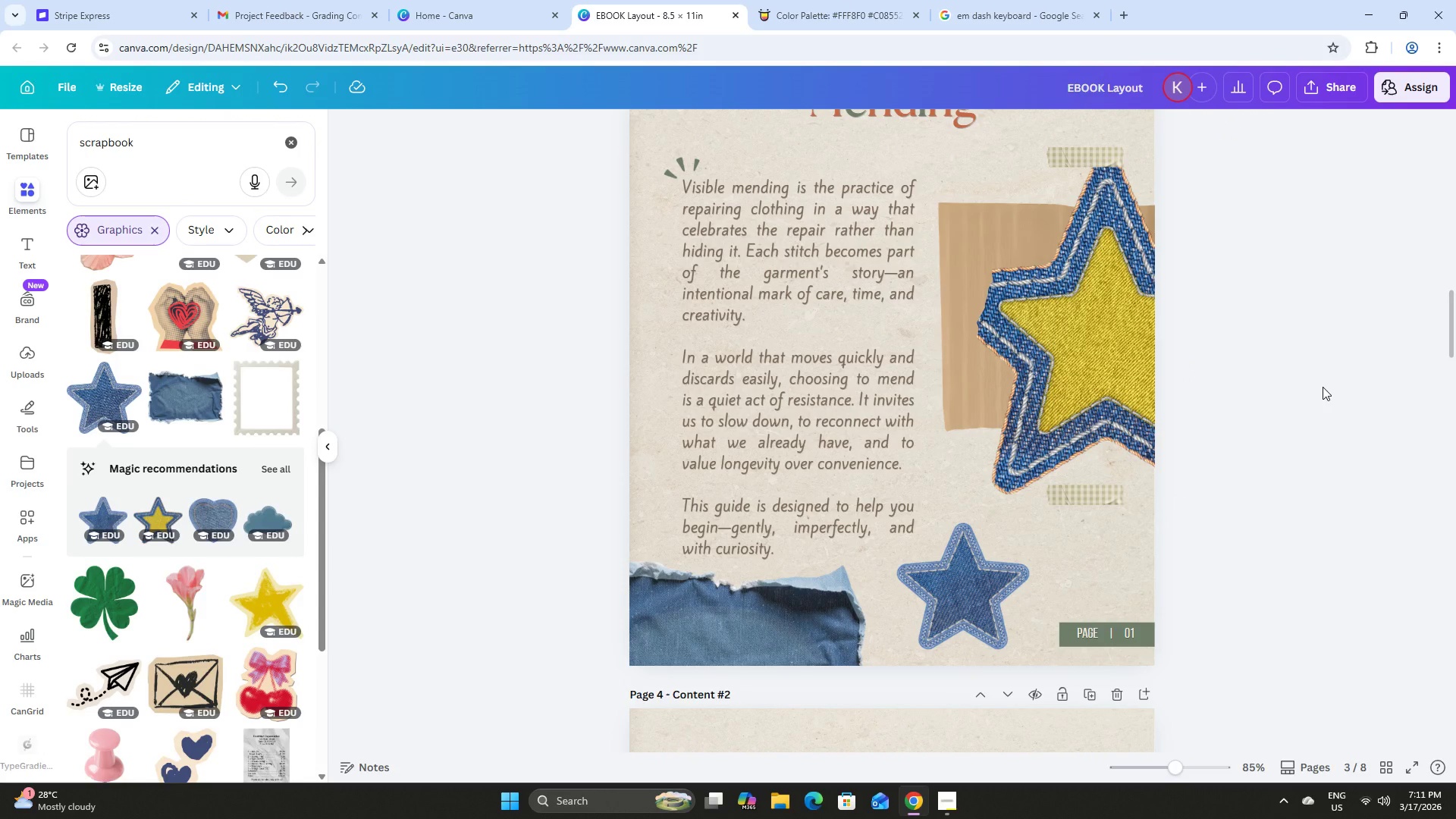 
key(Control+Z)
 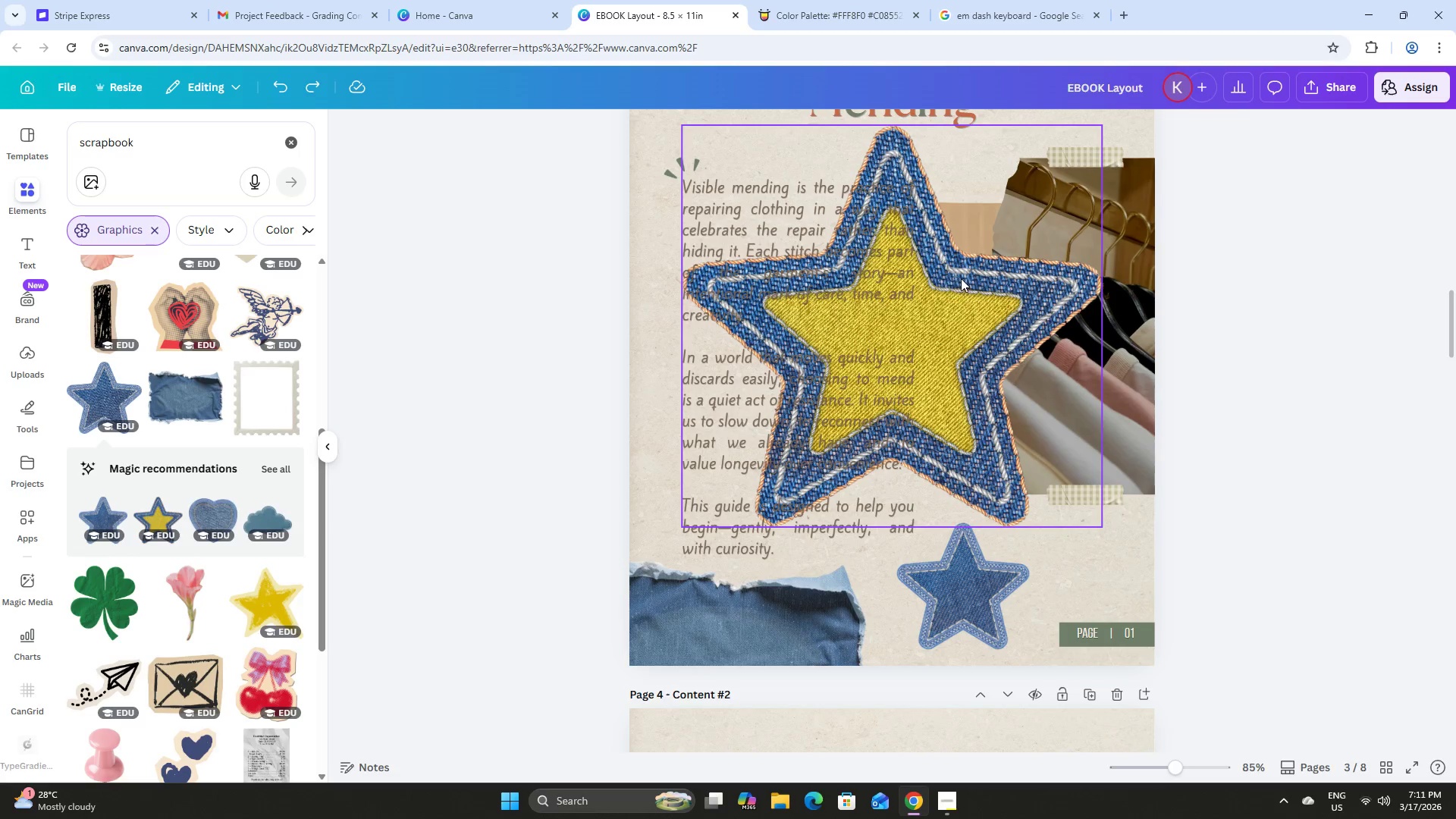 
left_click_drag(start_coordinate=[961, 277], to_coordinate=[803, 388])
 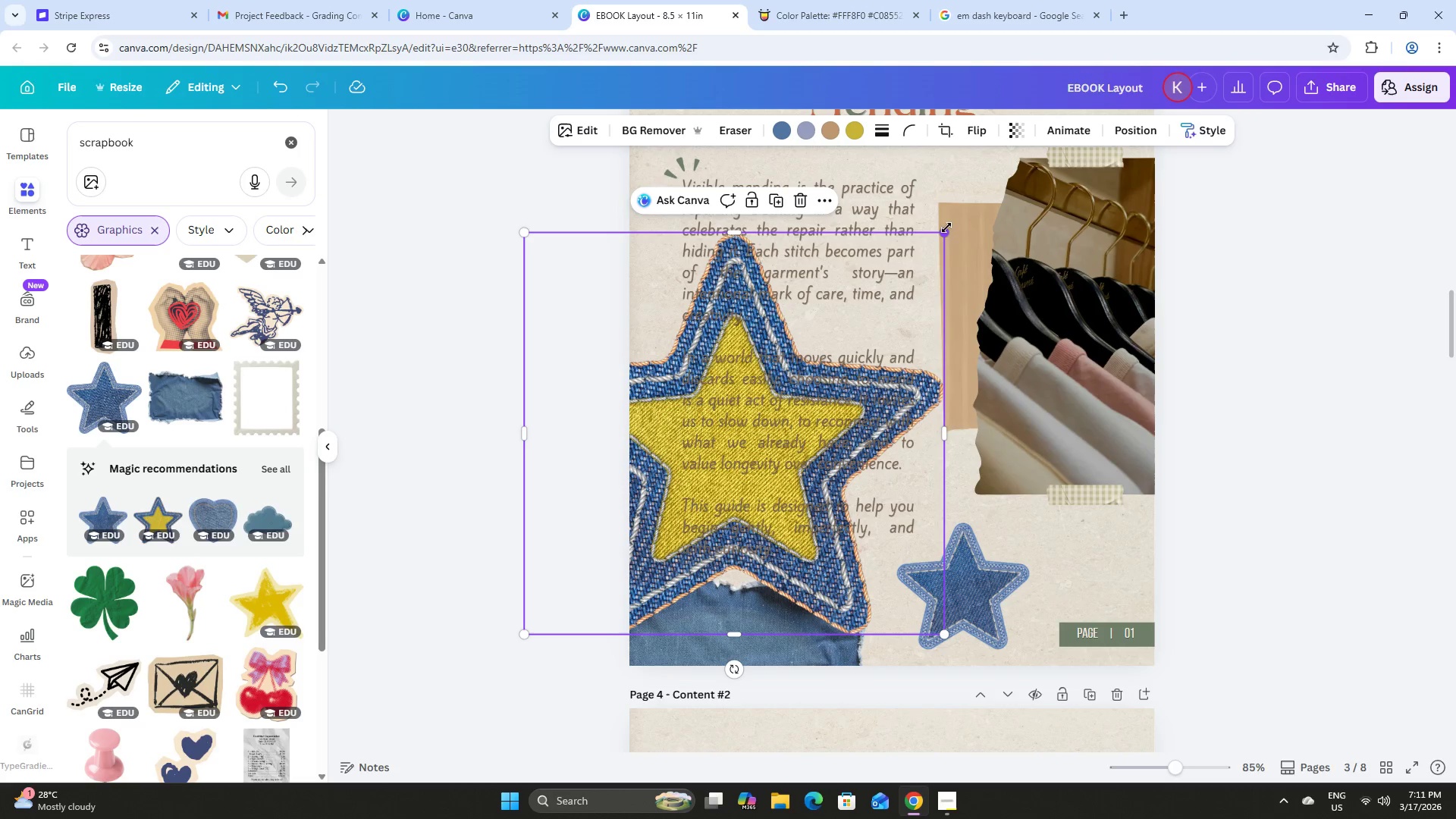 
left_click_drag(start_coordinate=[946, 229], to_coordinate=[647, 468])
 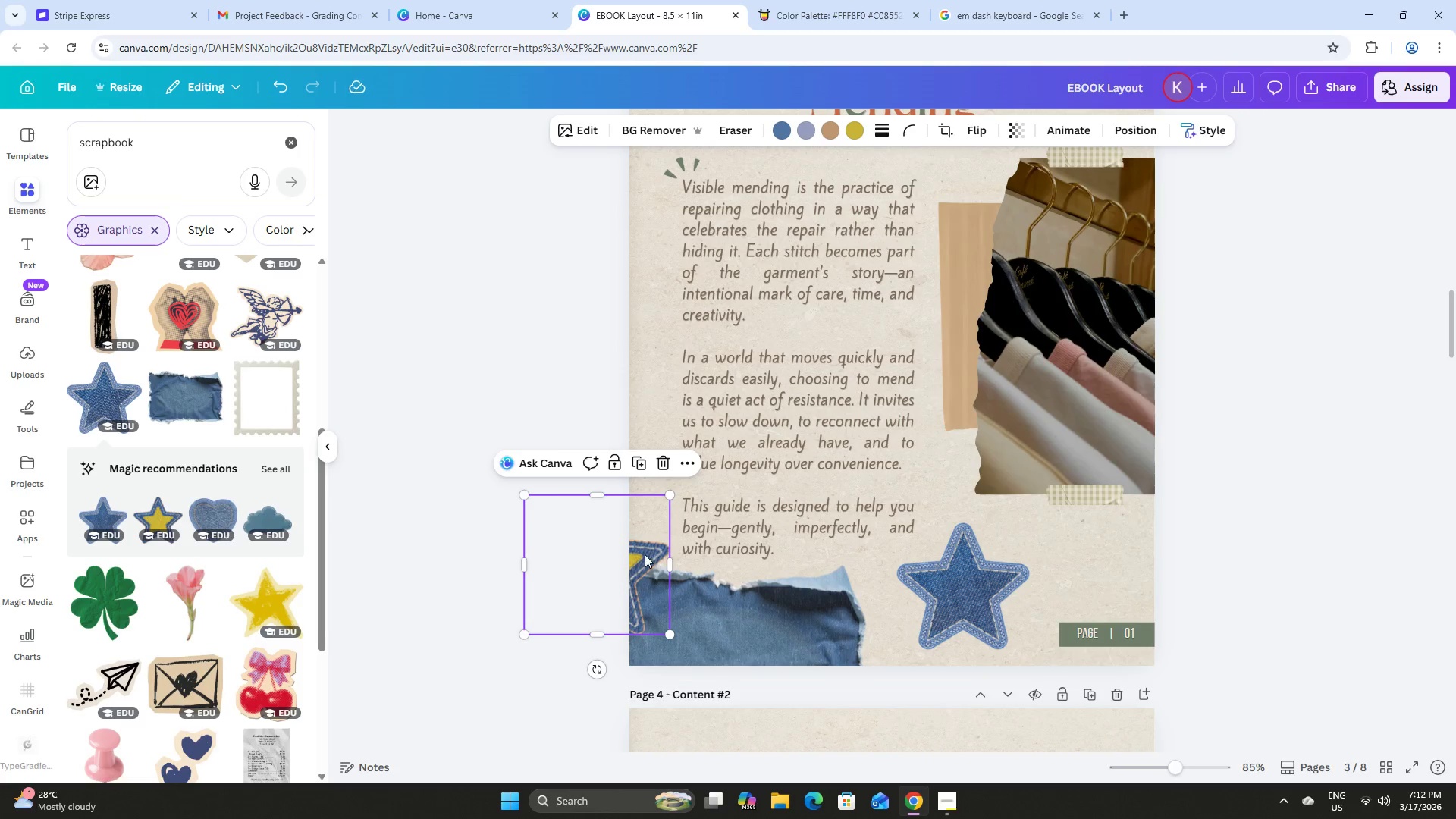 
left_click_drag(start_coordinate=[644, 554], to_coordinate=[960, 613])
 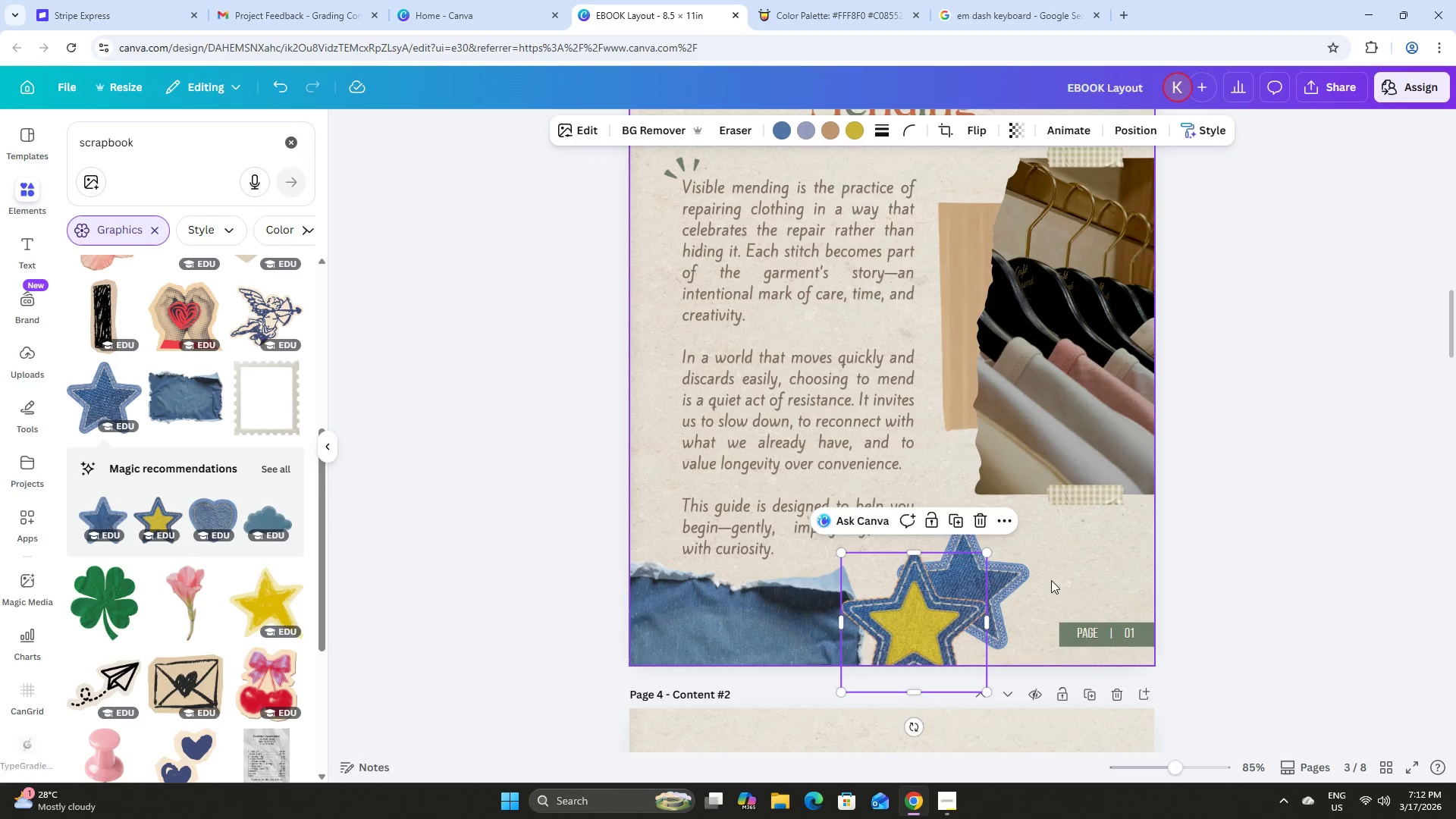 
scroll: coordinate [1066, 549], scroll_direction: down, amount: 1.0
 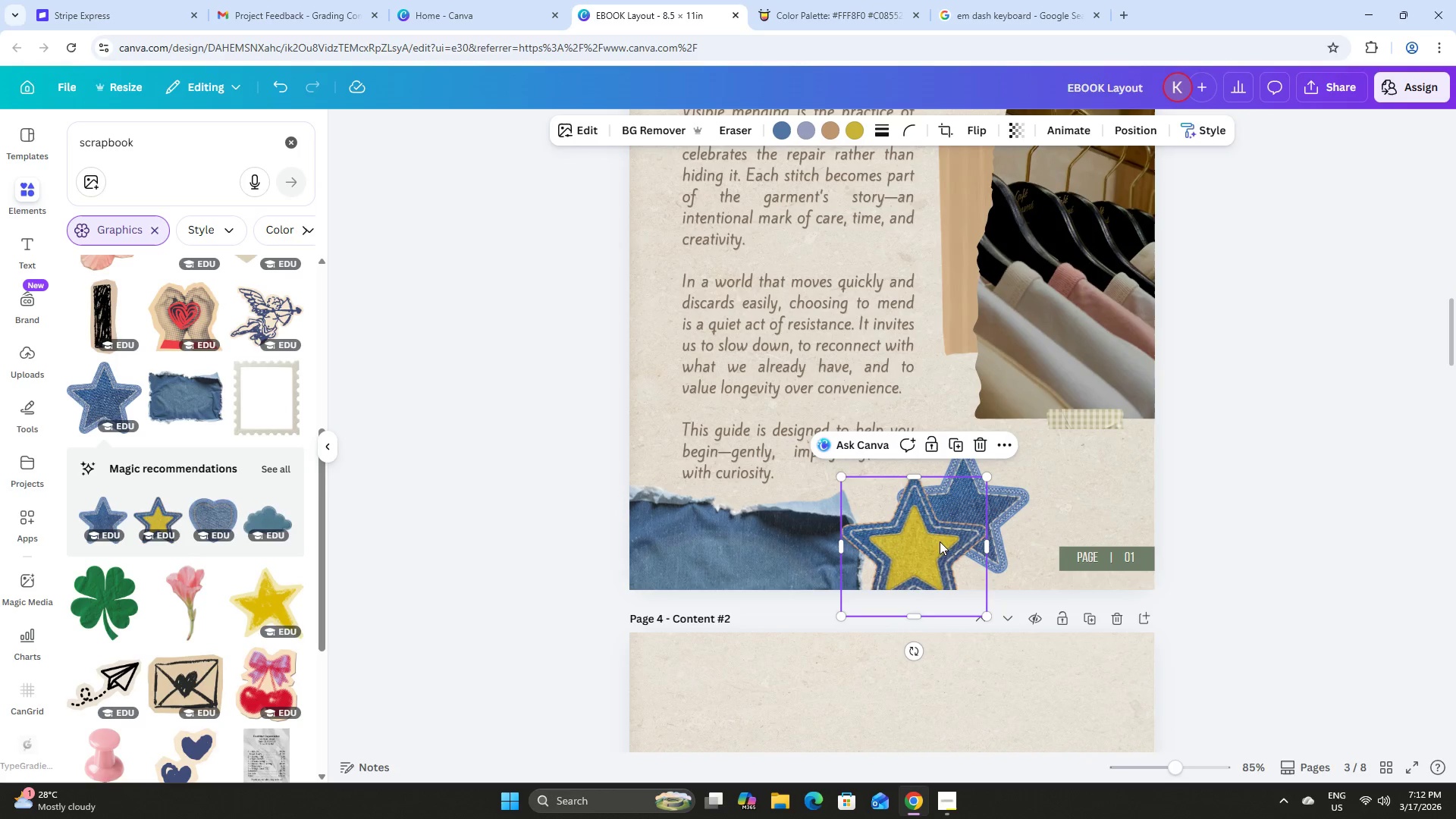 
left_click_drag(start_coordinate=[938, 541], to_coordinate=[886, 544])
 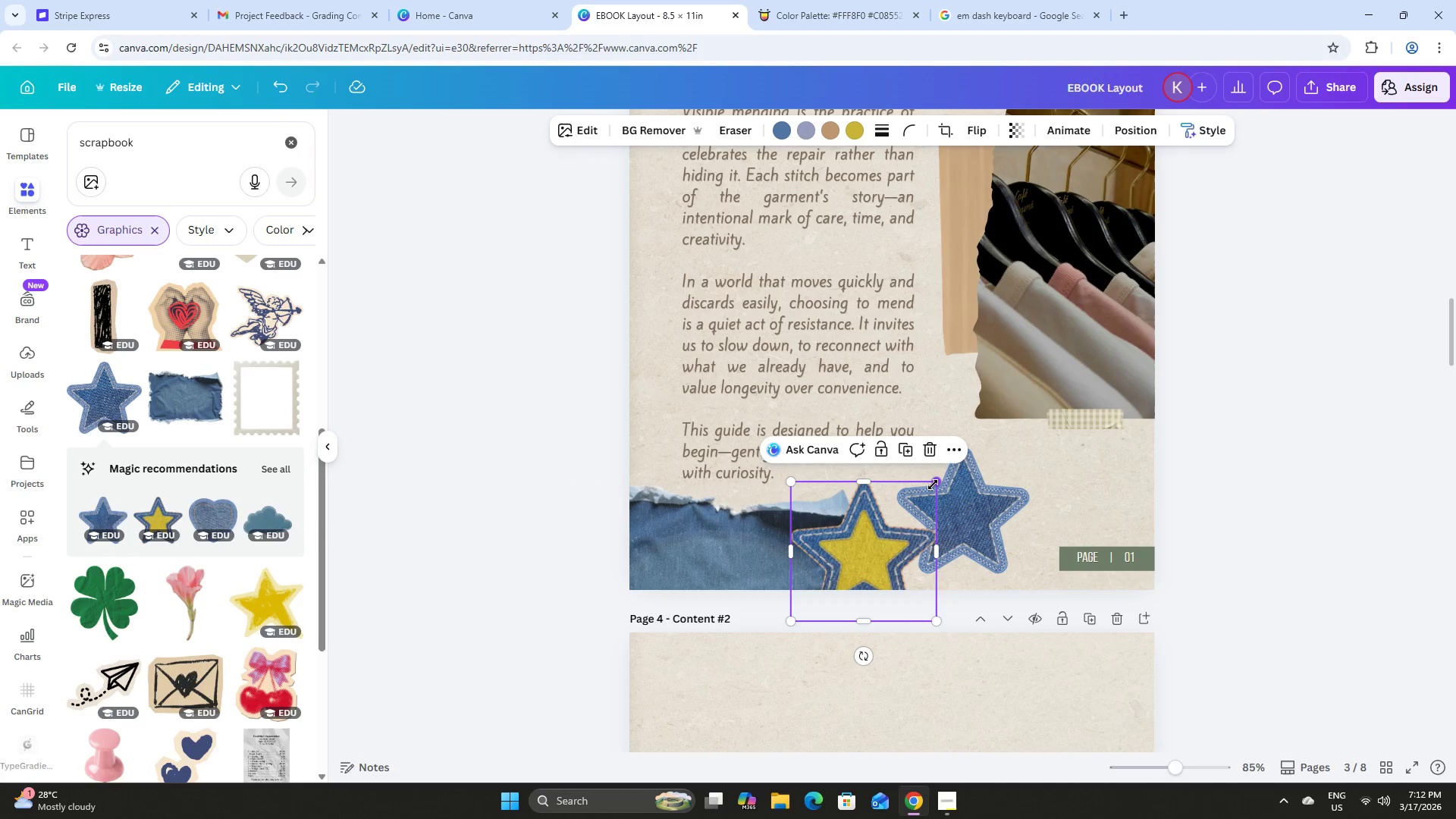 
left_click_drag(start_coordinate=[933, 485], to_coordinate=[921, 502])
 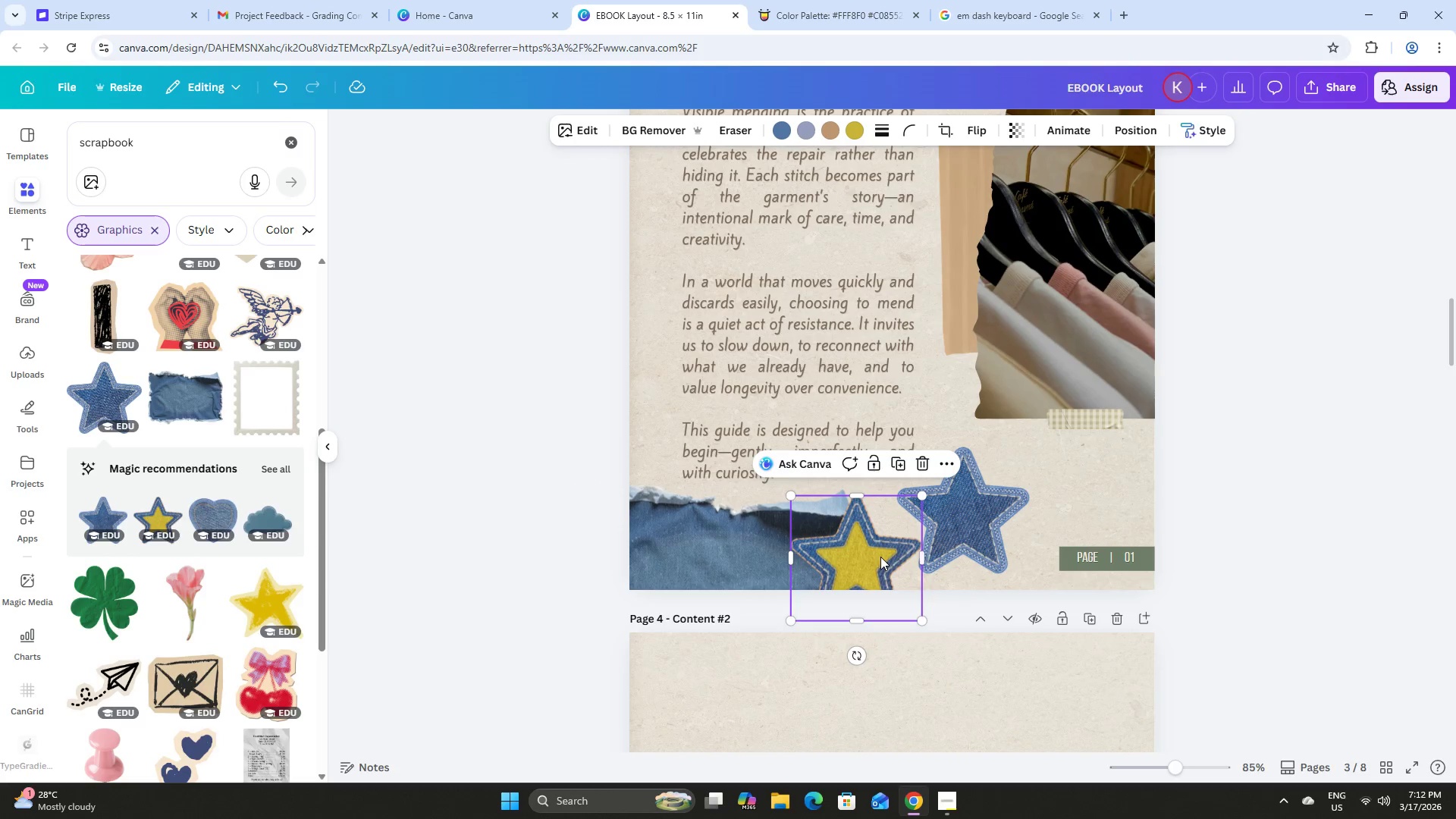 
left_click_drag(start_coordinate=[880, 557], to_coordinate=[951, 563])
 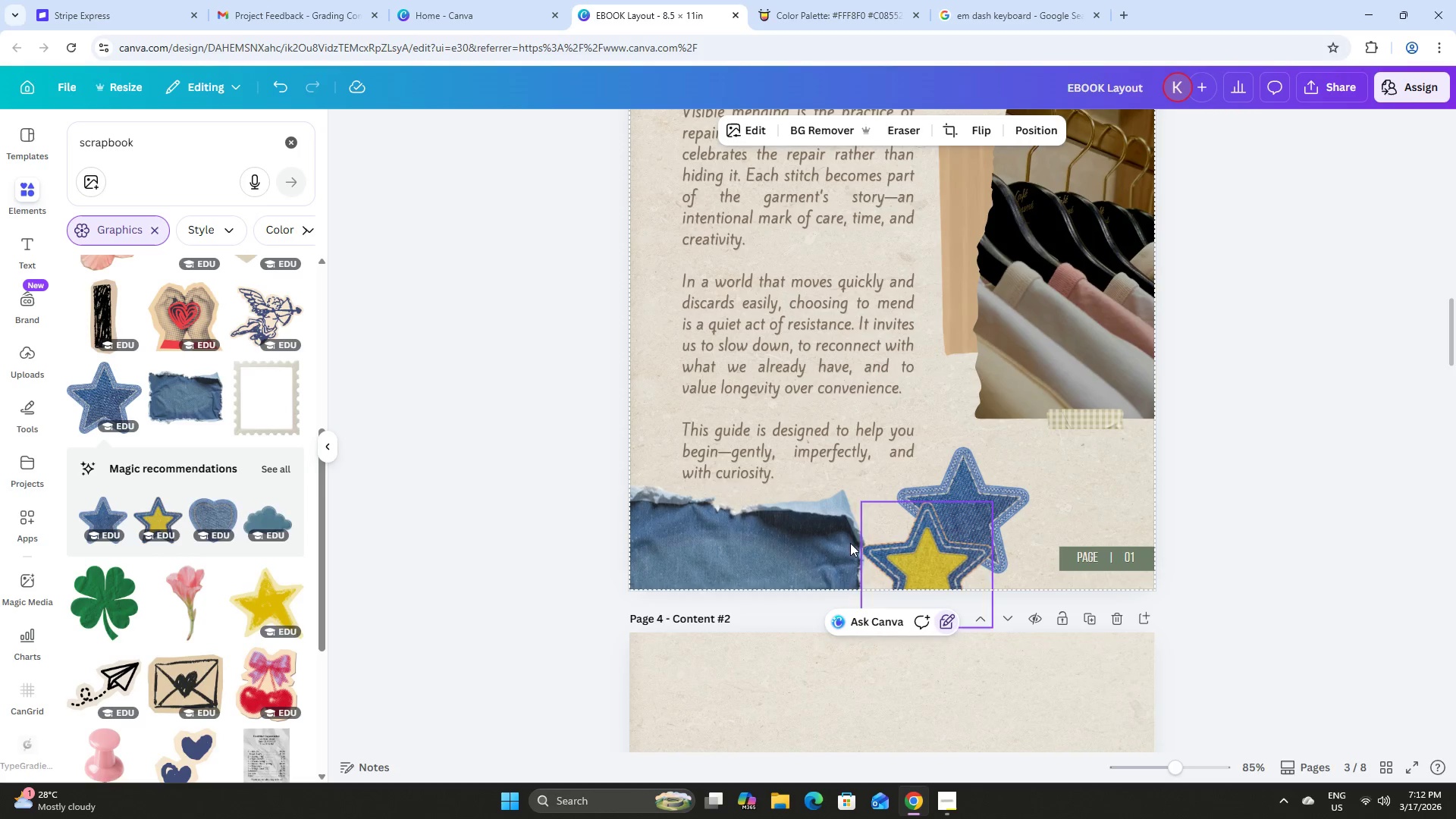 
left_click([765, 547])
 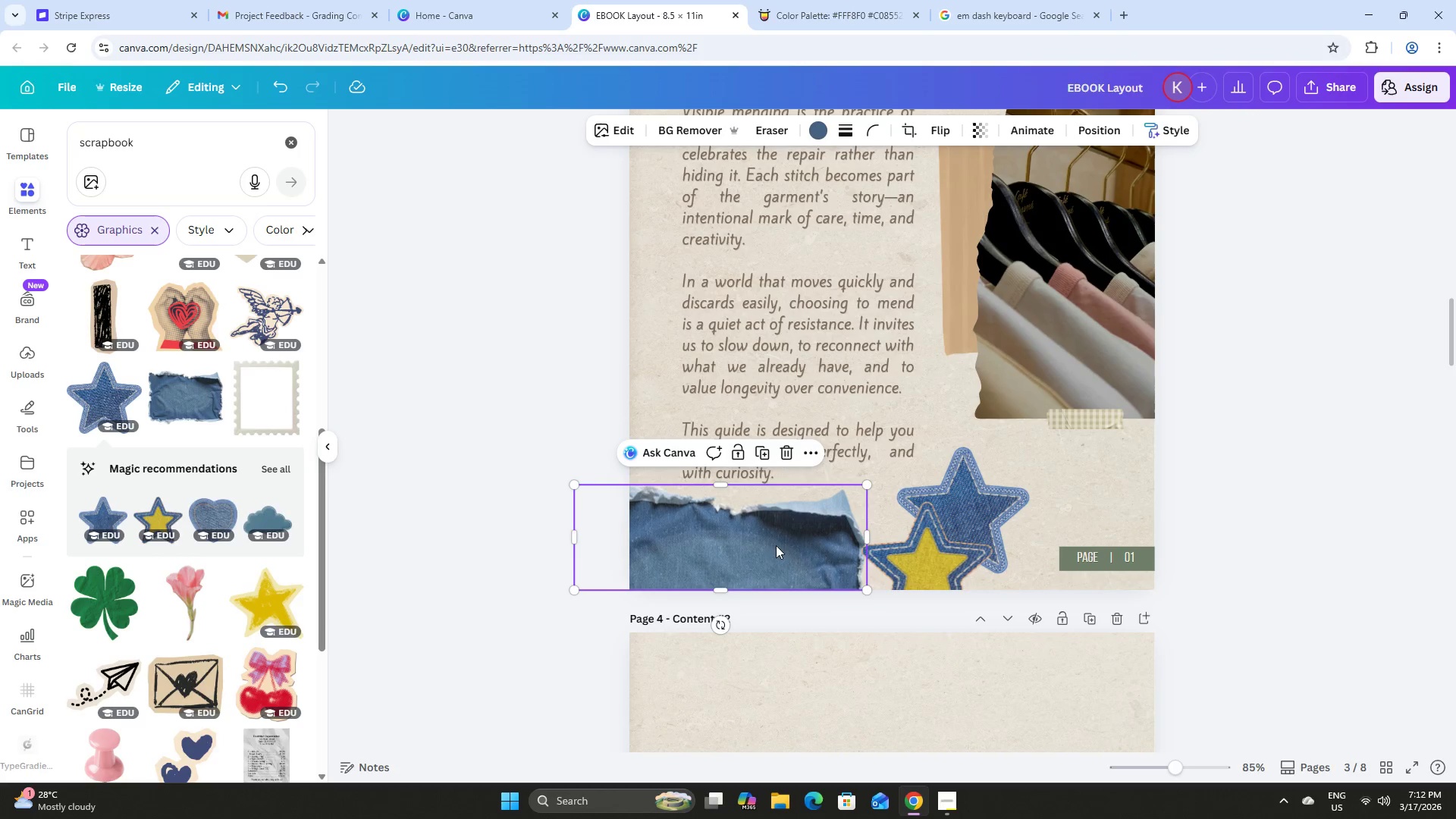 
left_click_drag(start_coordinate=[775, 545], to_coordinate=[756, 546])
 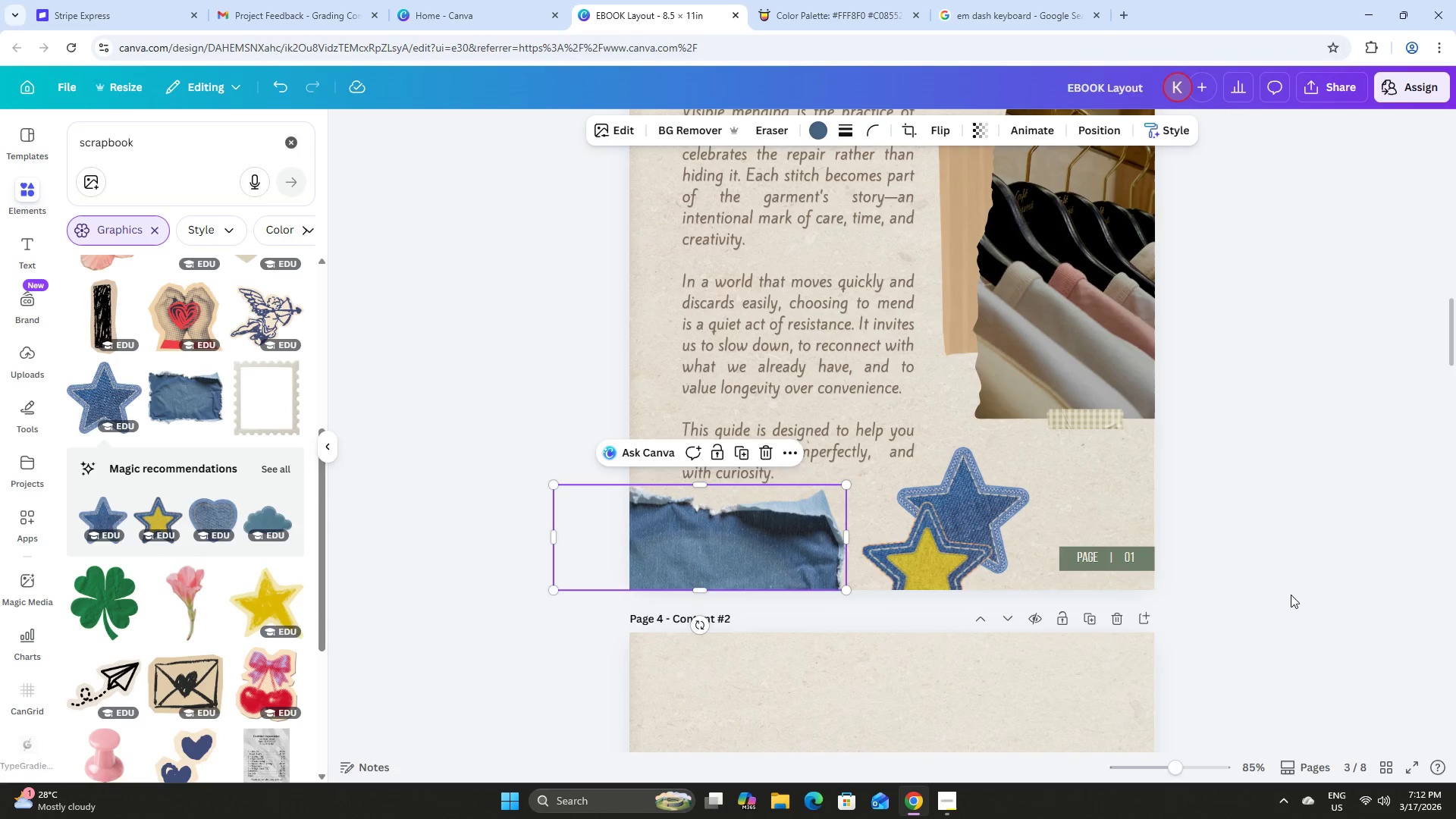 
left_click([1318, 546])
 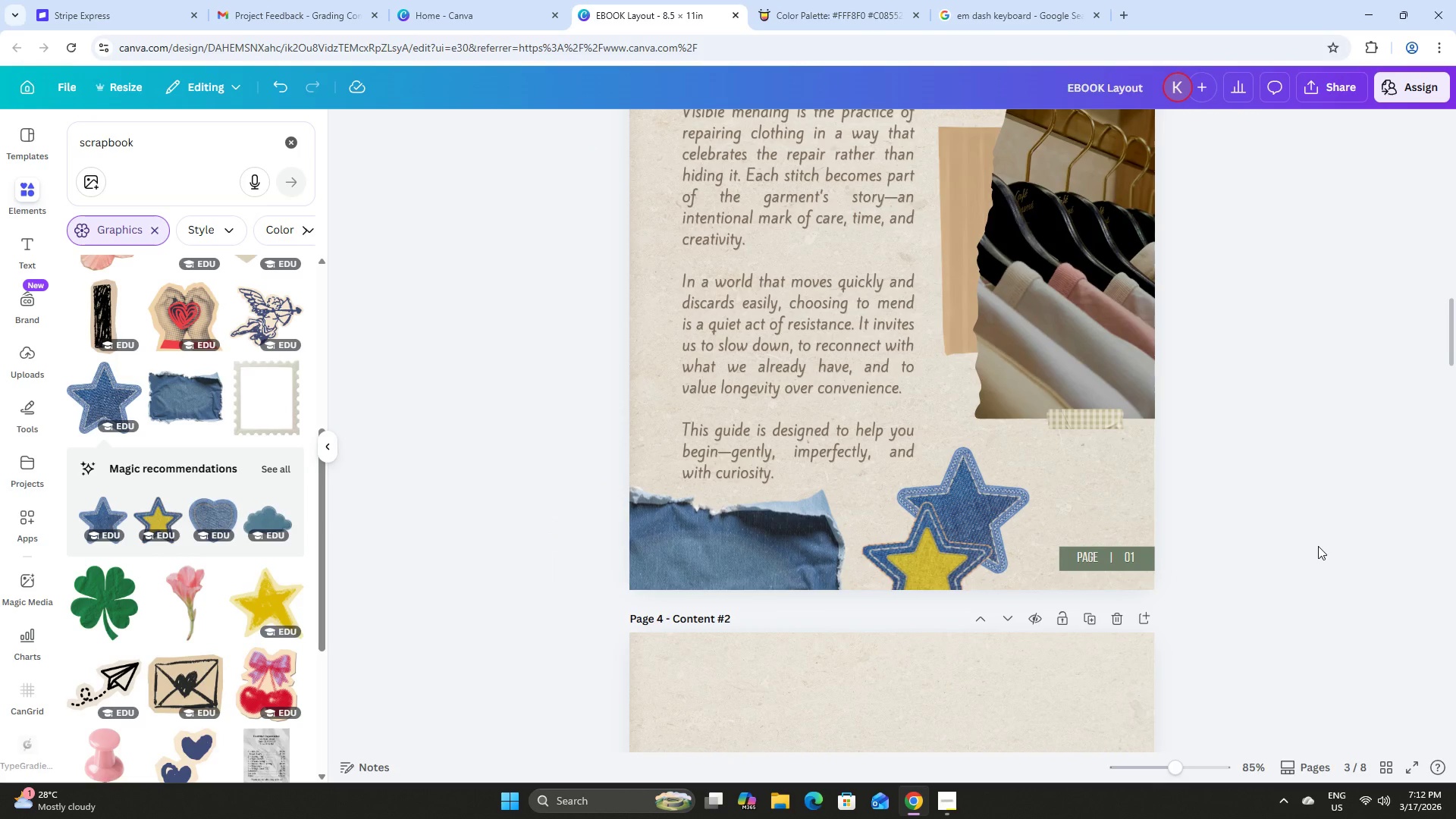 
scroll: coordinate [1317, 545], scroll_direction: up, amount: 1.0
 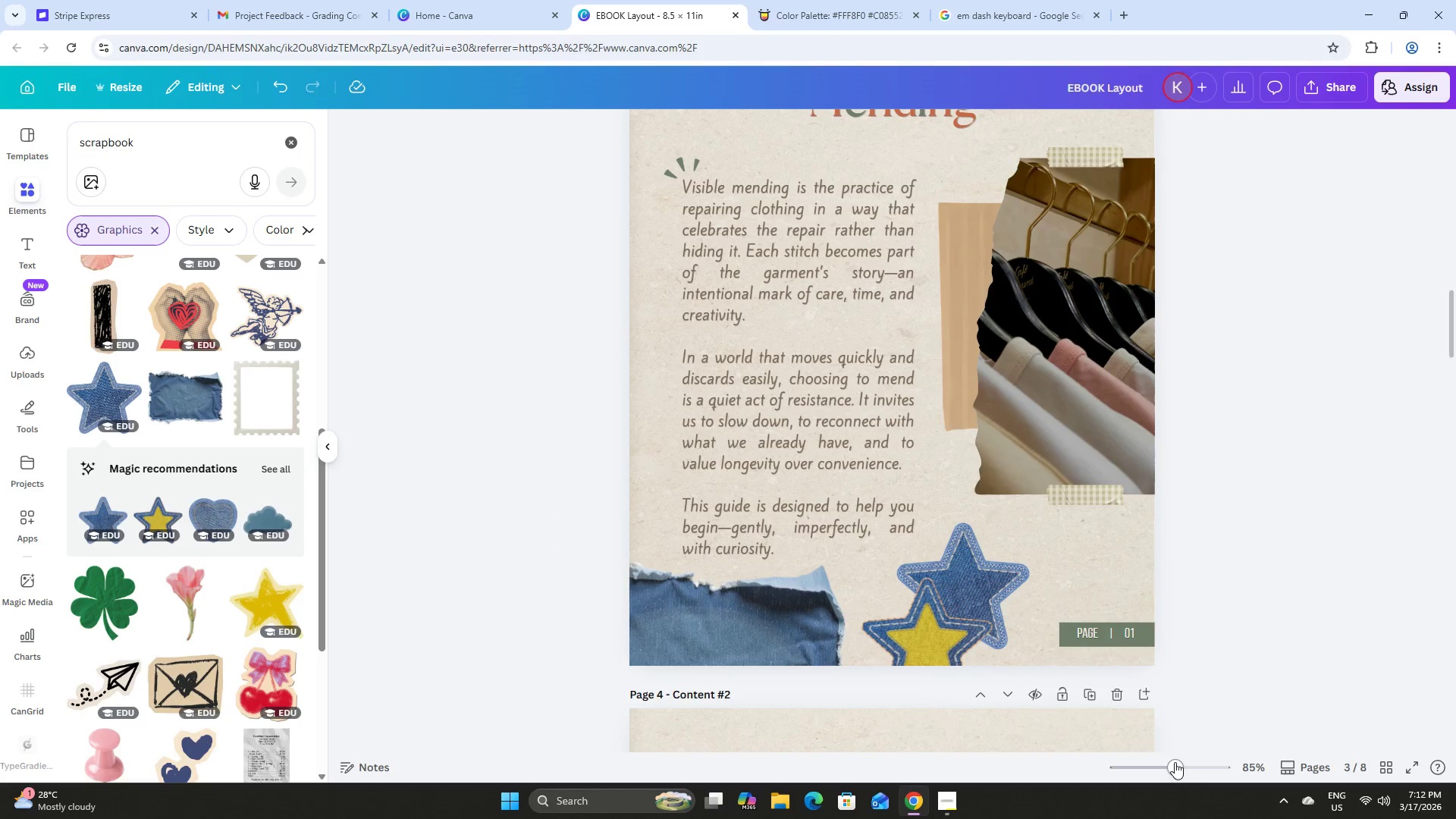 
left_click_drag(start_coordinate=[1175, 761], to_coordinate=[1170, 755])
 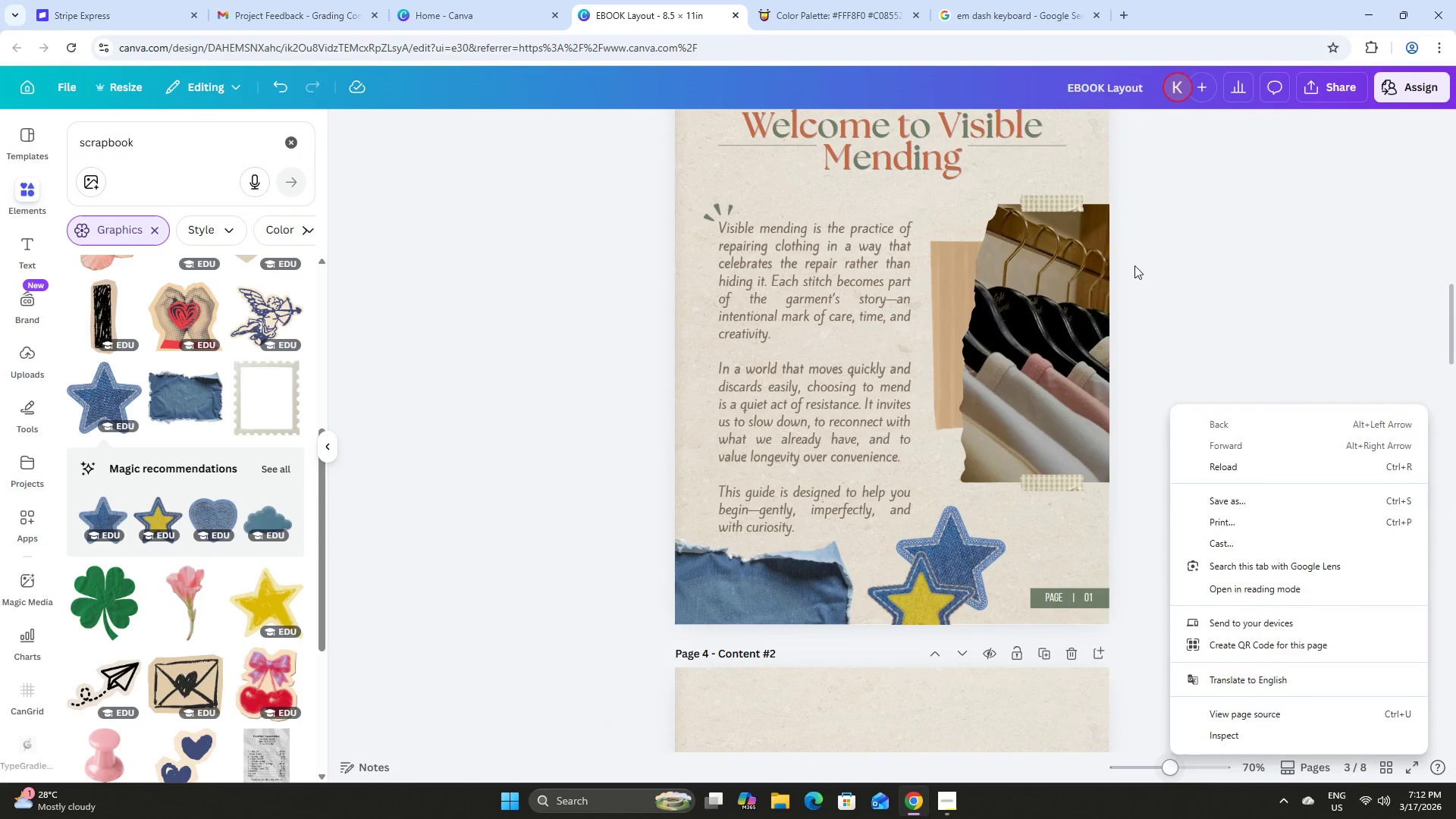 
left_click([1169, 211])
 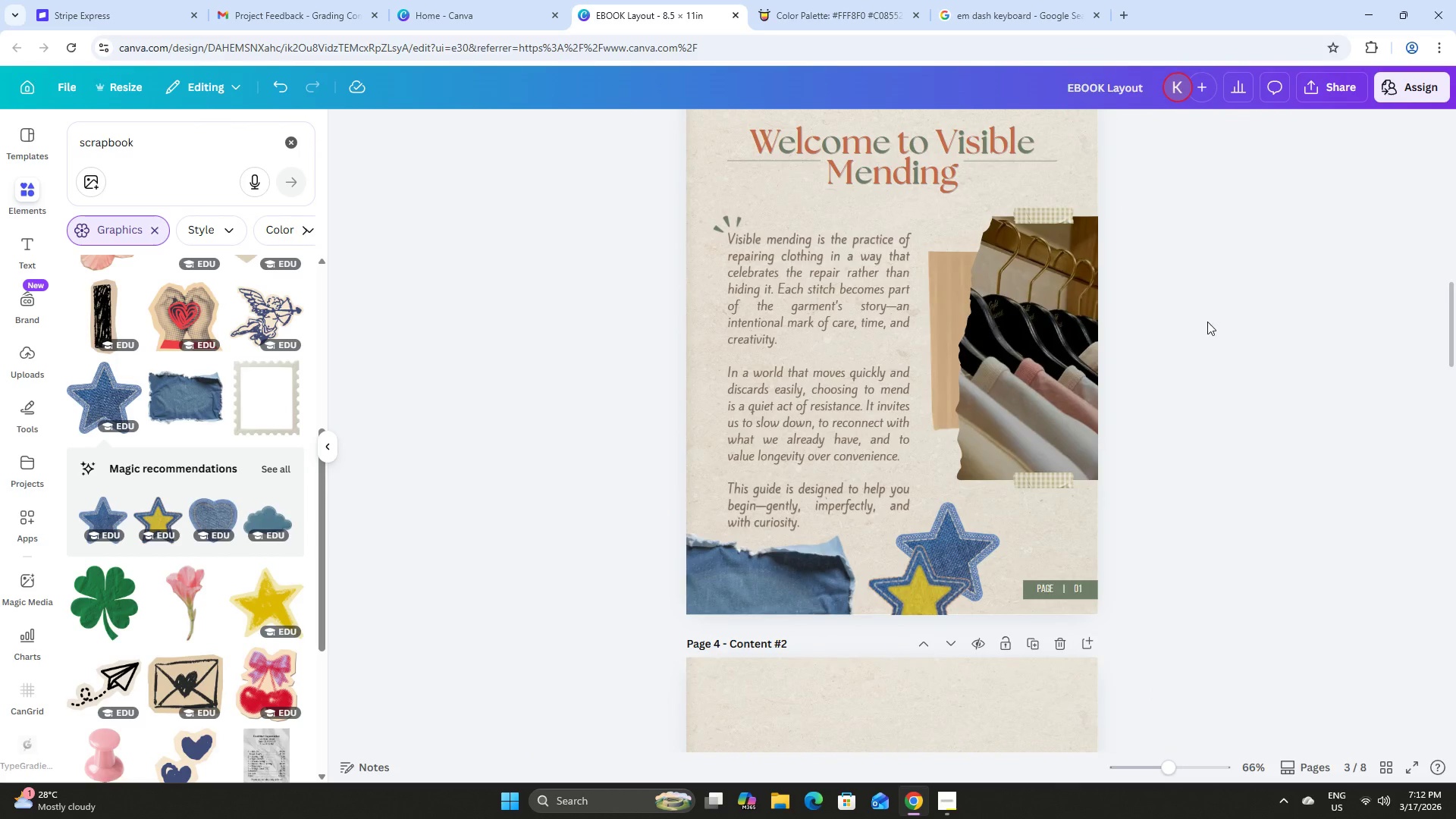 
scroll: coordinate [990, 329], scroll_direction: up, amount: 2.0
 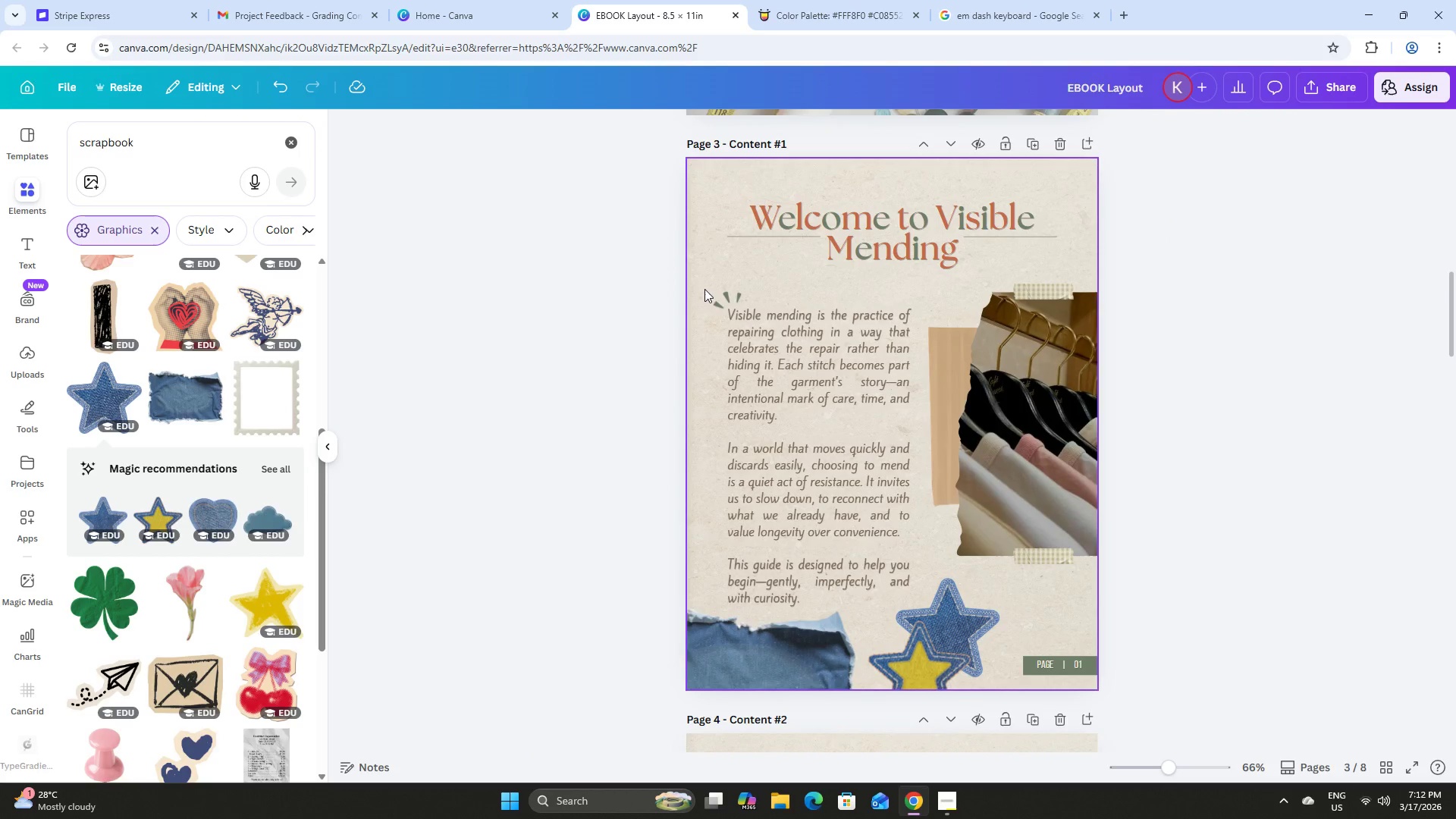 
left_click_drag(start_coordinate=[708, 287], to_coordinate=[777, 432])
 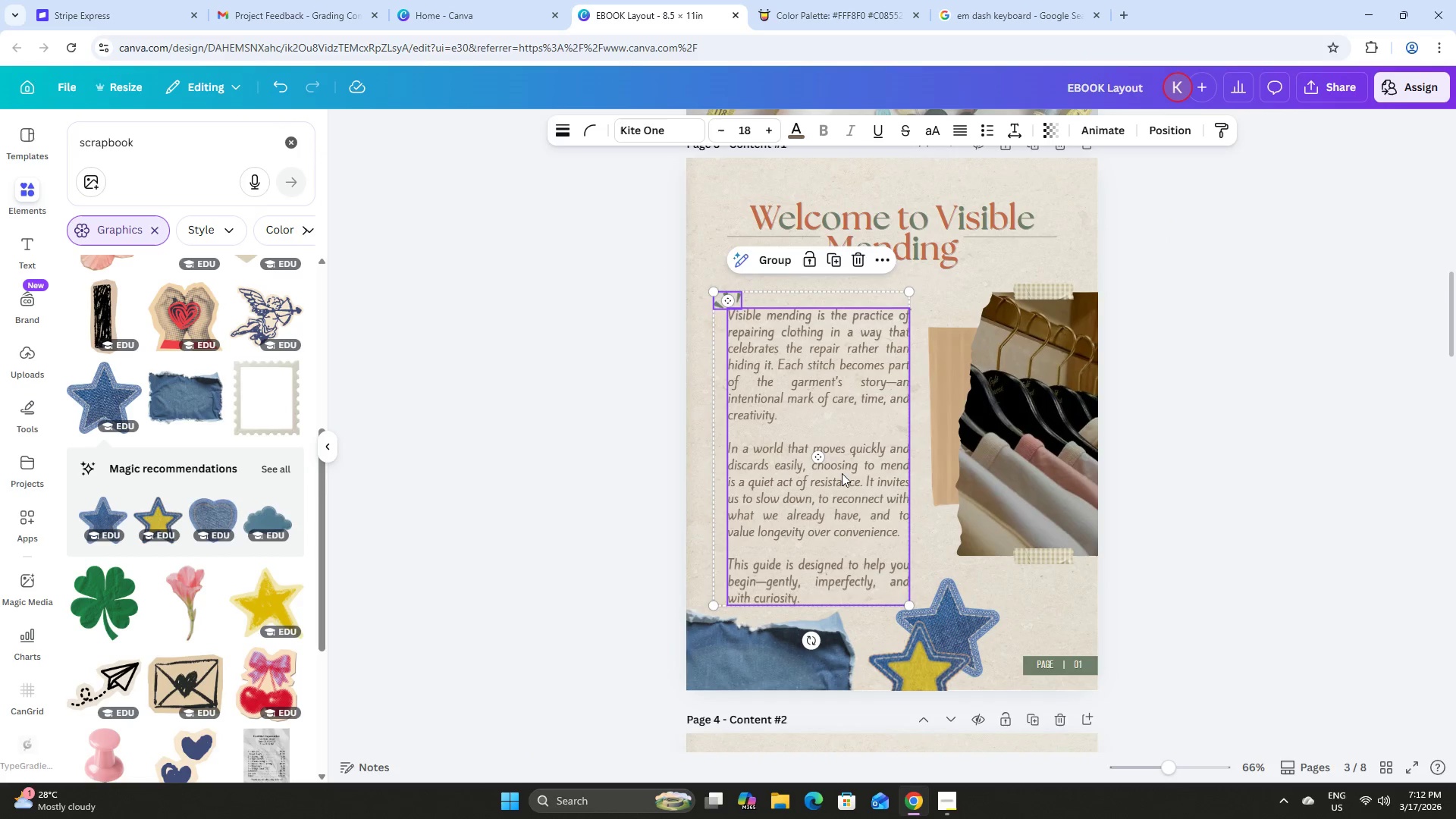 
left_click_drag(start_coordinate=[842, 473], to_coordinate=[841, 462])
 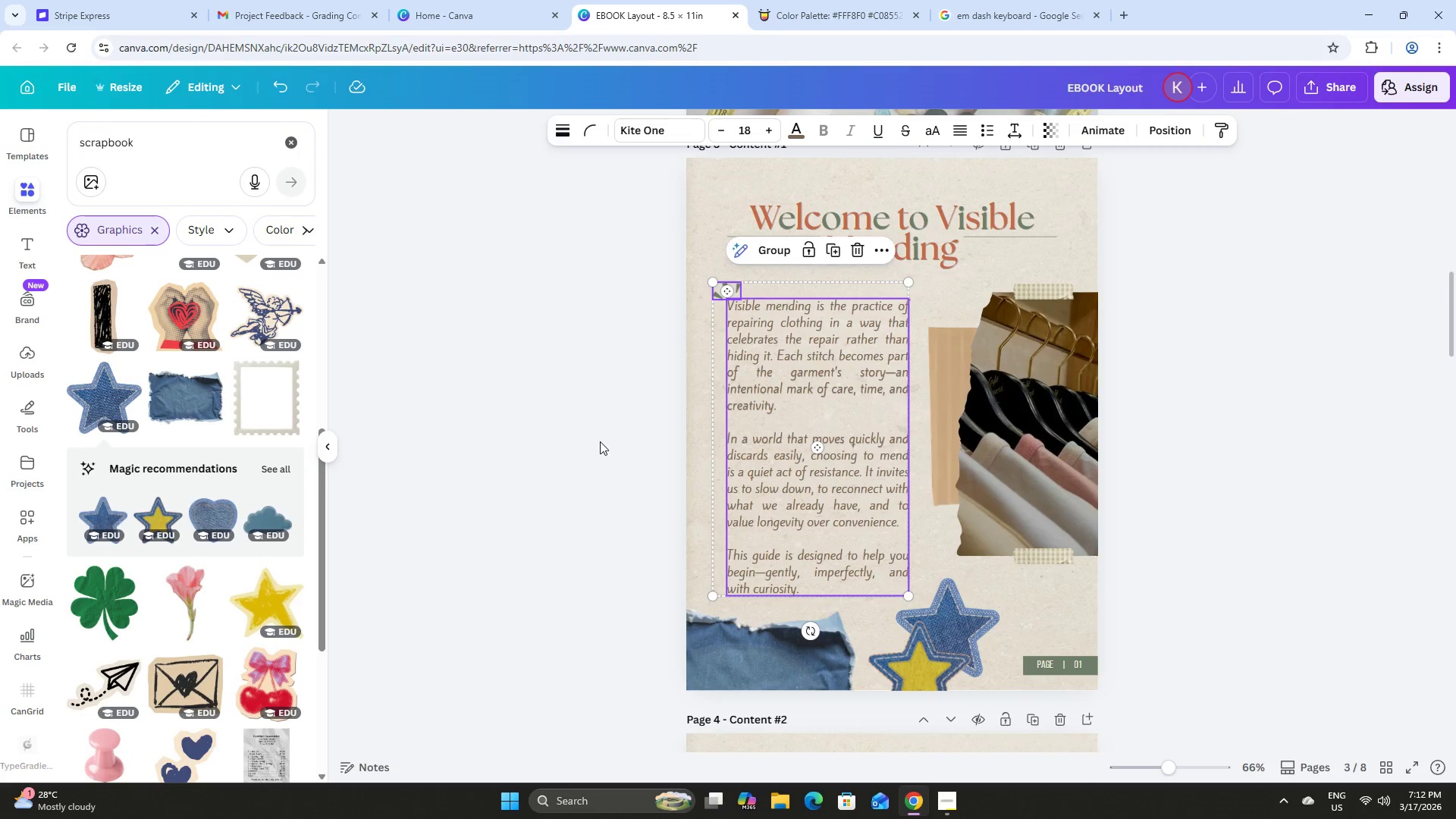 
left_click([600, 441])
 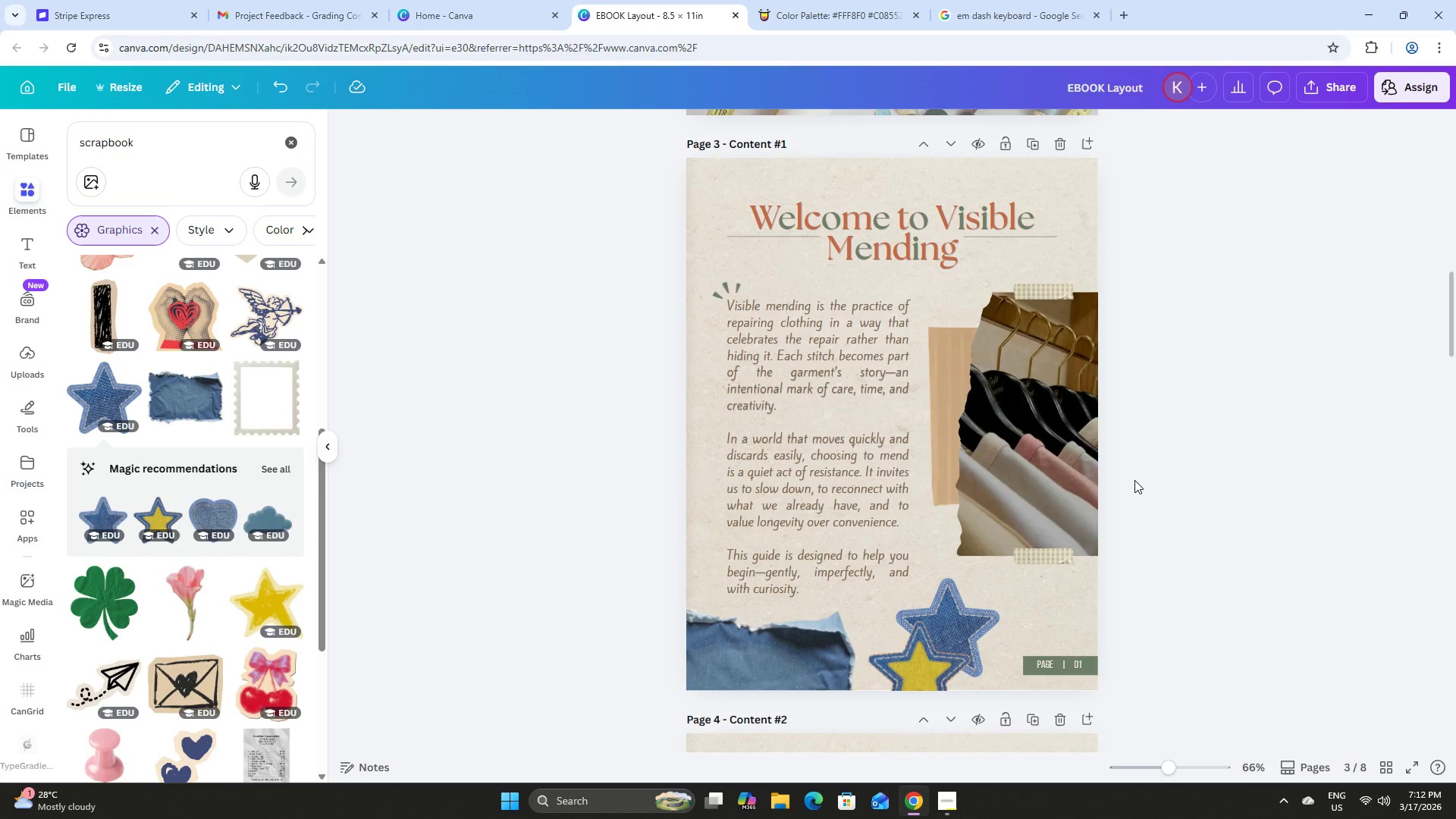 
scroll: coordinate [1132, 466], scroll_direction: up, amount: 3.0
 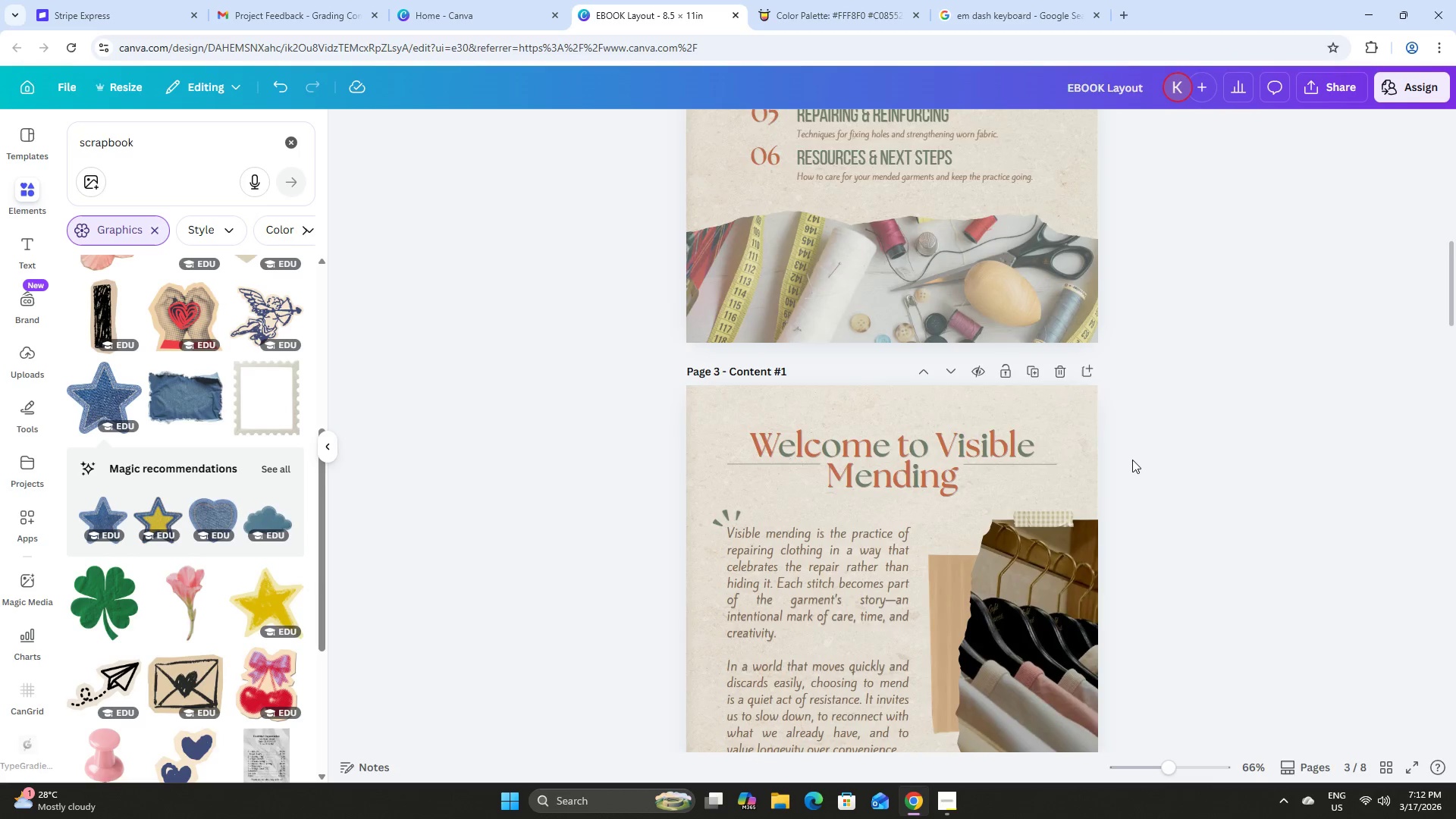 
scroll: coordinate [1132, 460], scroll_direction: down, amount: 4.0
 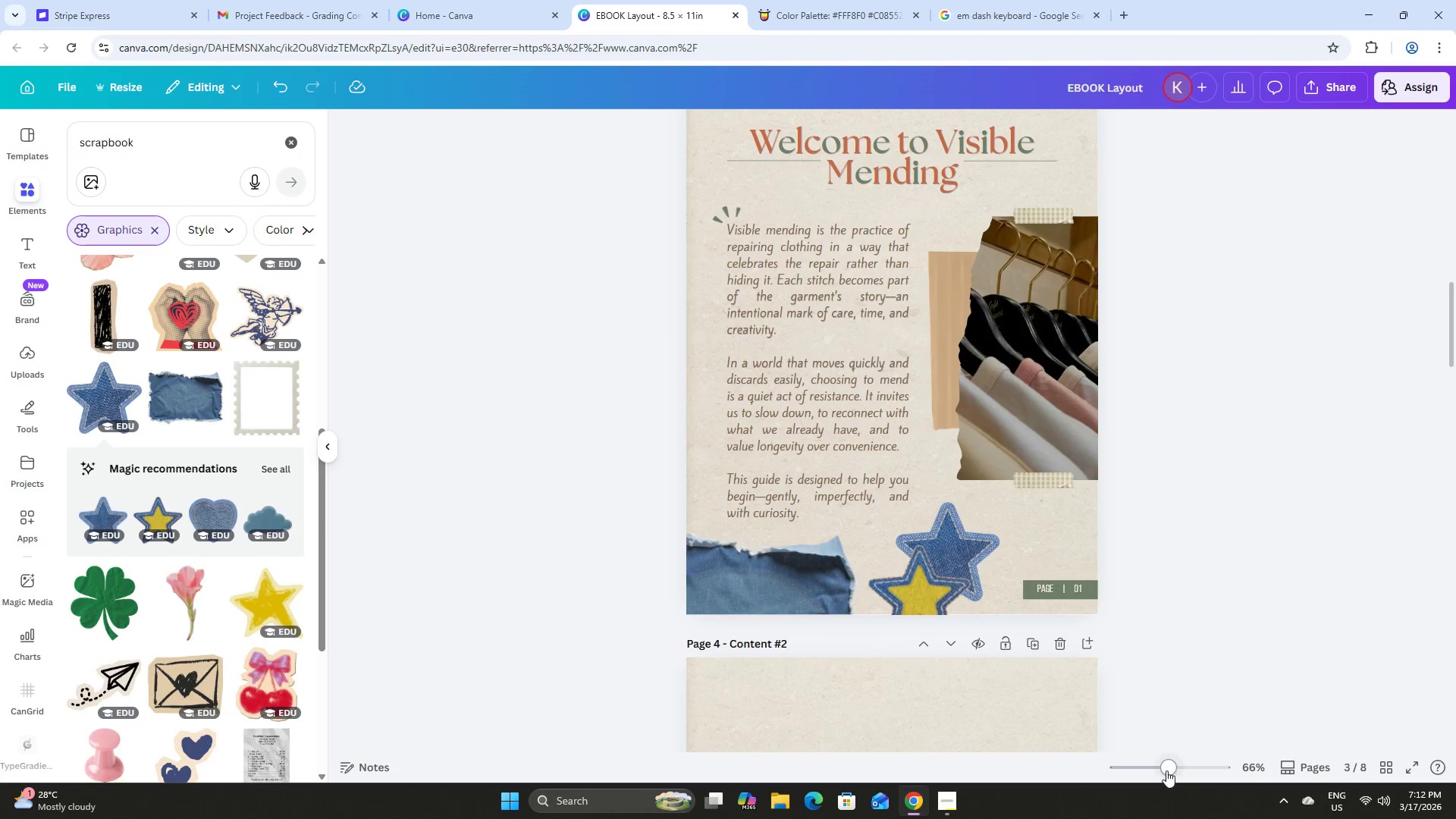 
left_click_drag(start_coordinate=[1167, 764], to_coordinate=[1172, 752])
 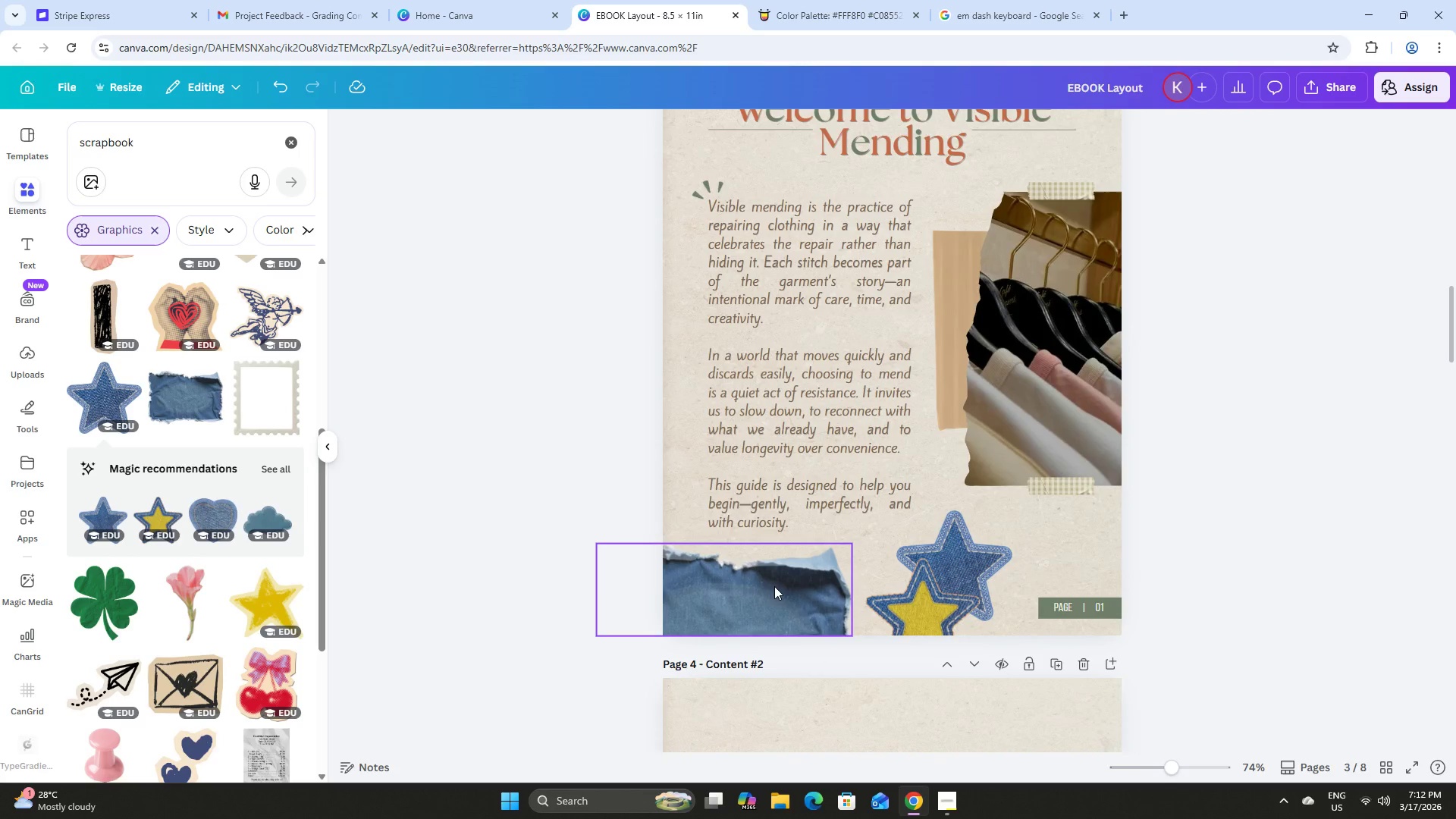 
left_click([771, 579])
 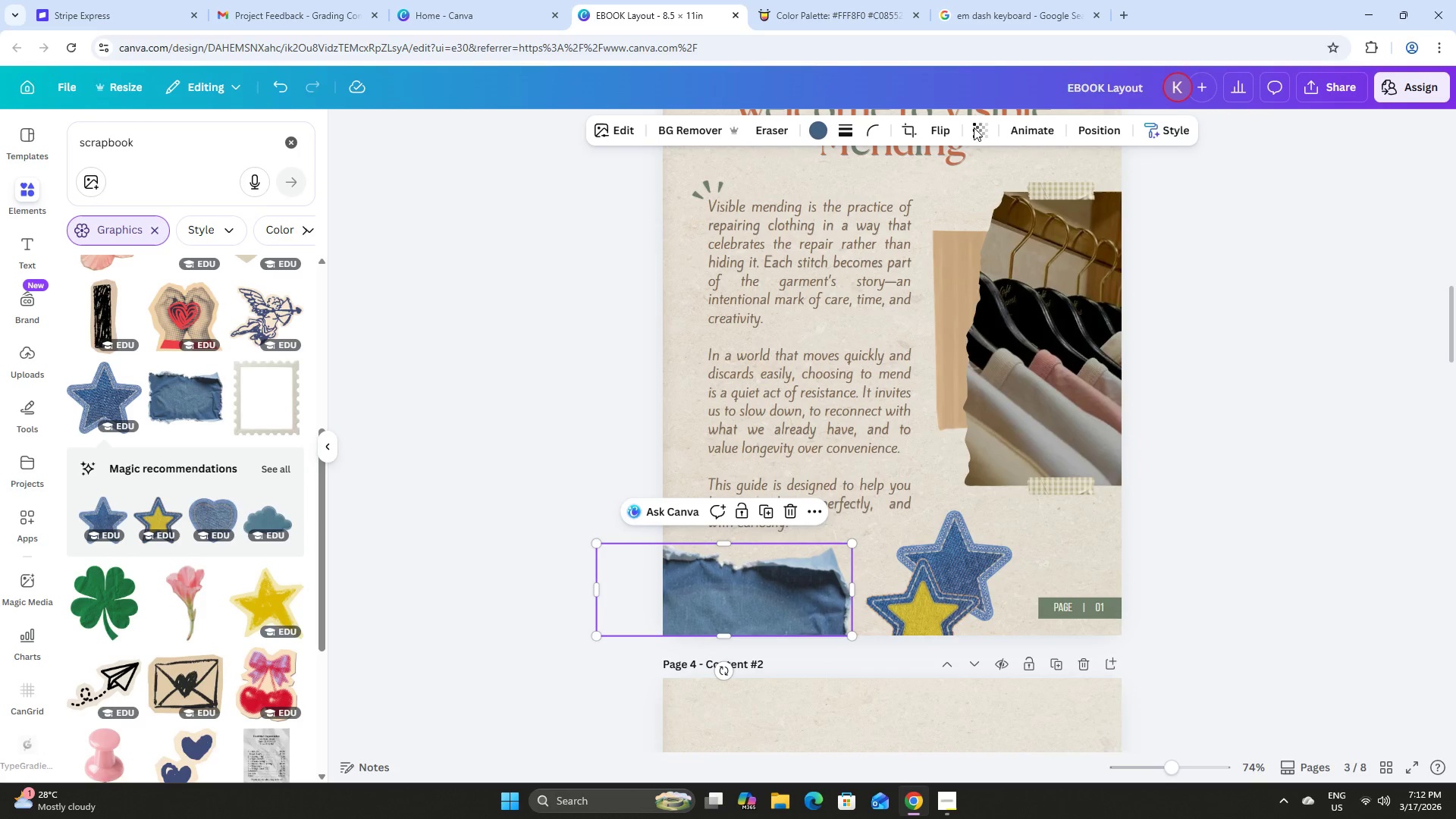 
left_click([977, 123])
 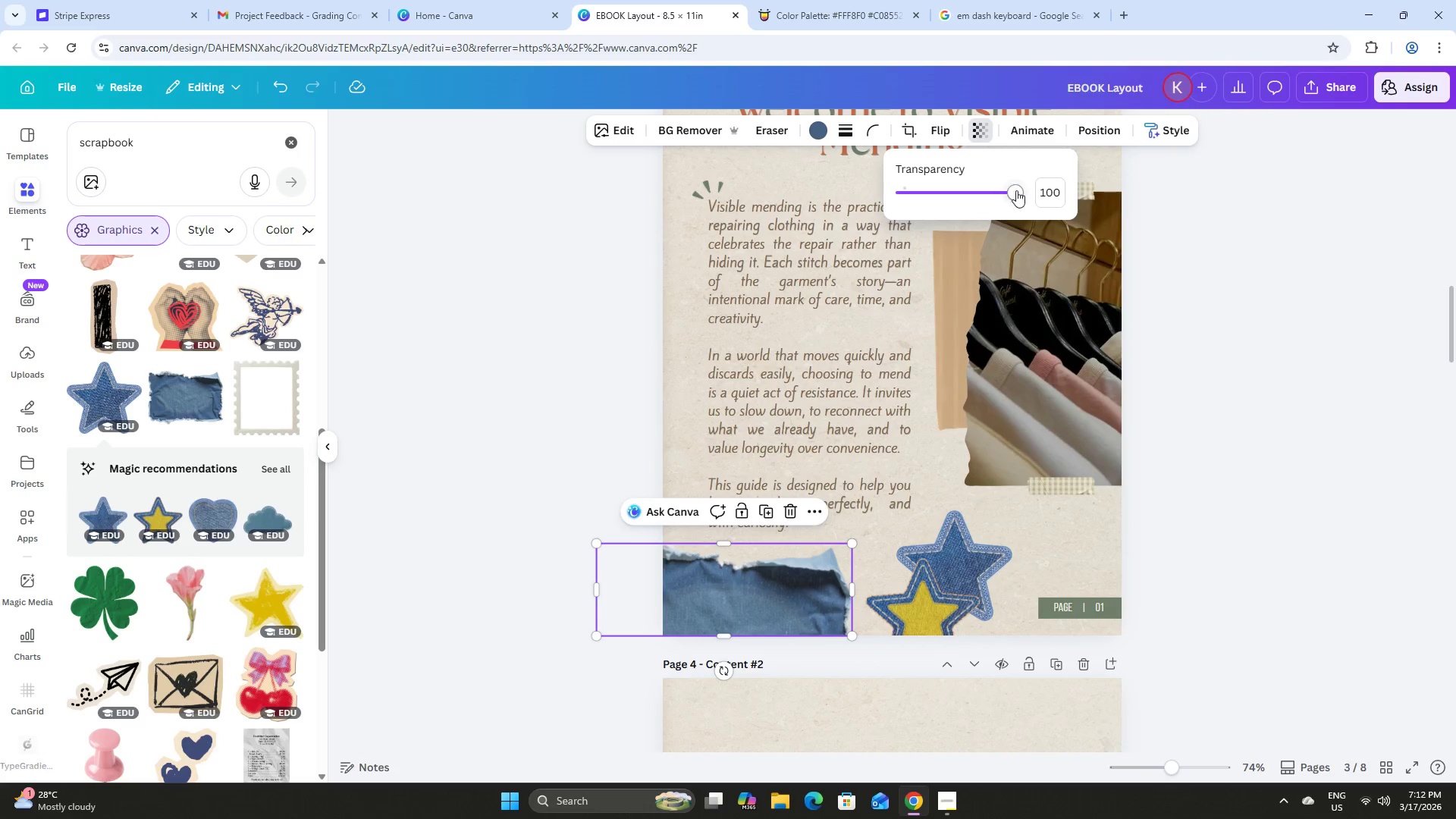 
left_click_drag(start_coordinate=[1018, 193], to_coordinate=[988, 197])
 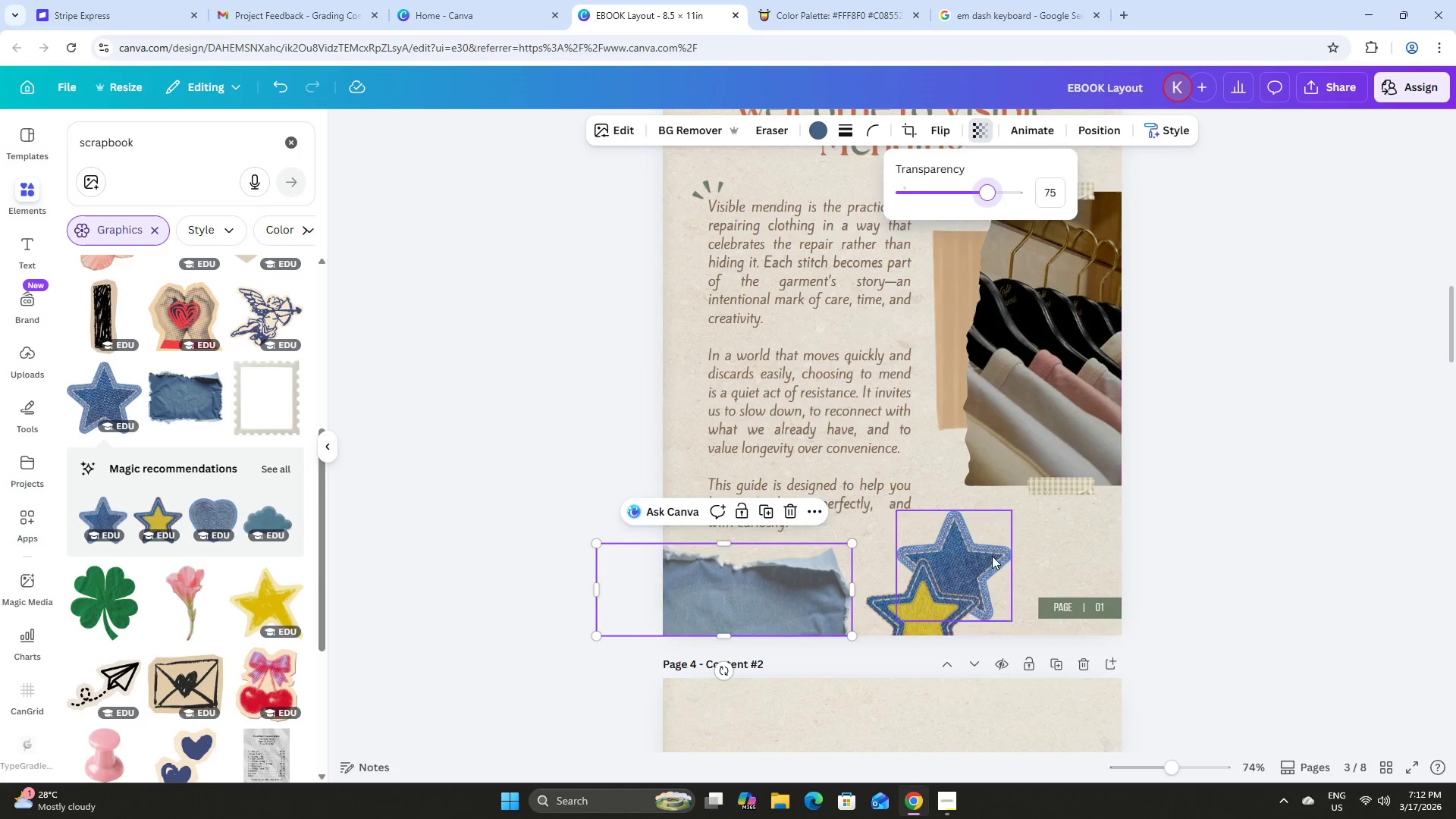 
left_click([988, 556])
 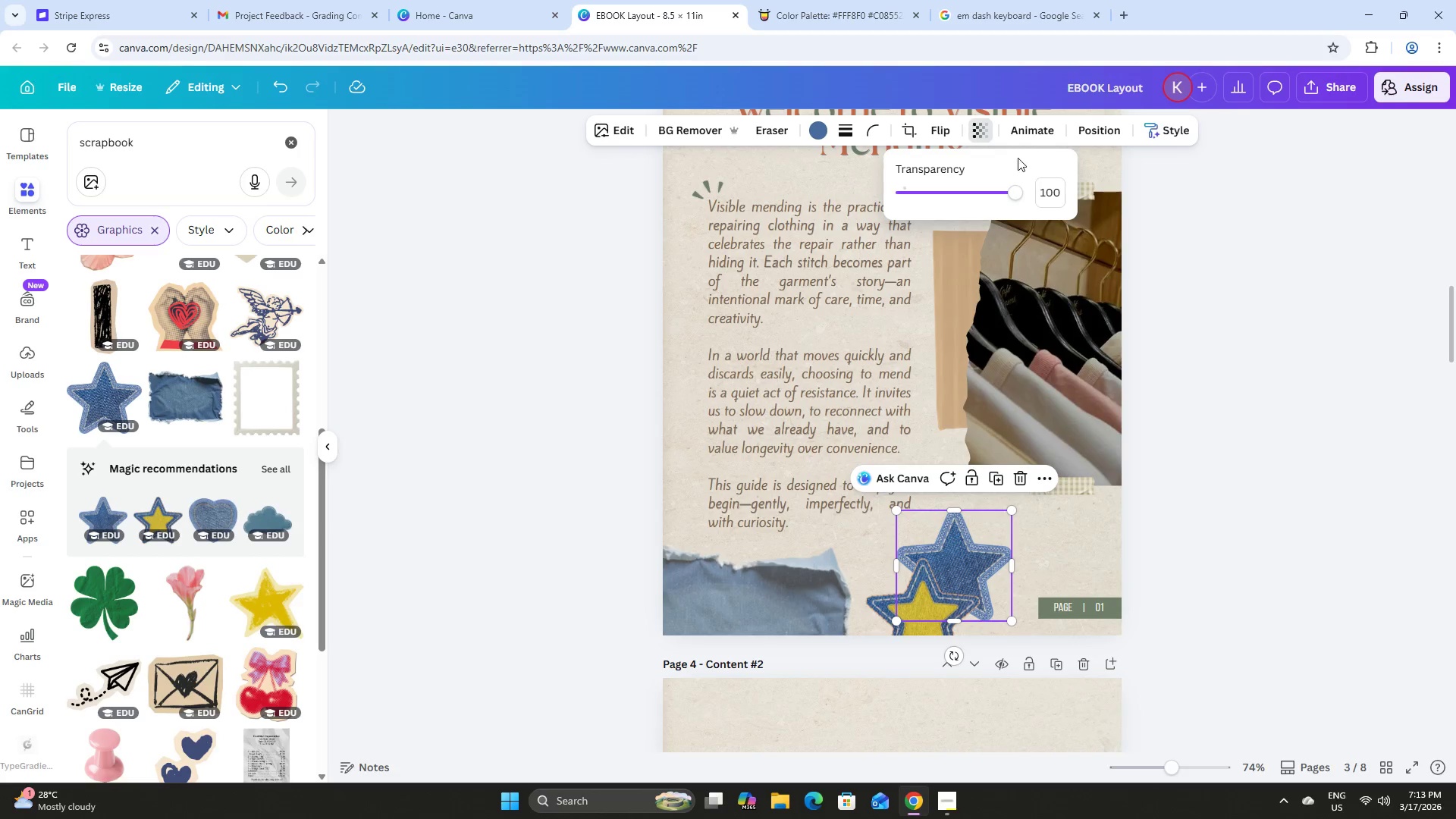 
left_click_drag(start_coordinate=[1012, 193], to_coordinate=[988, 195])
 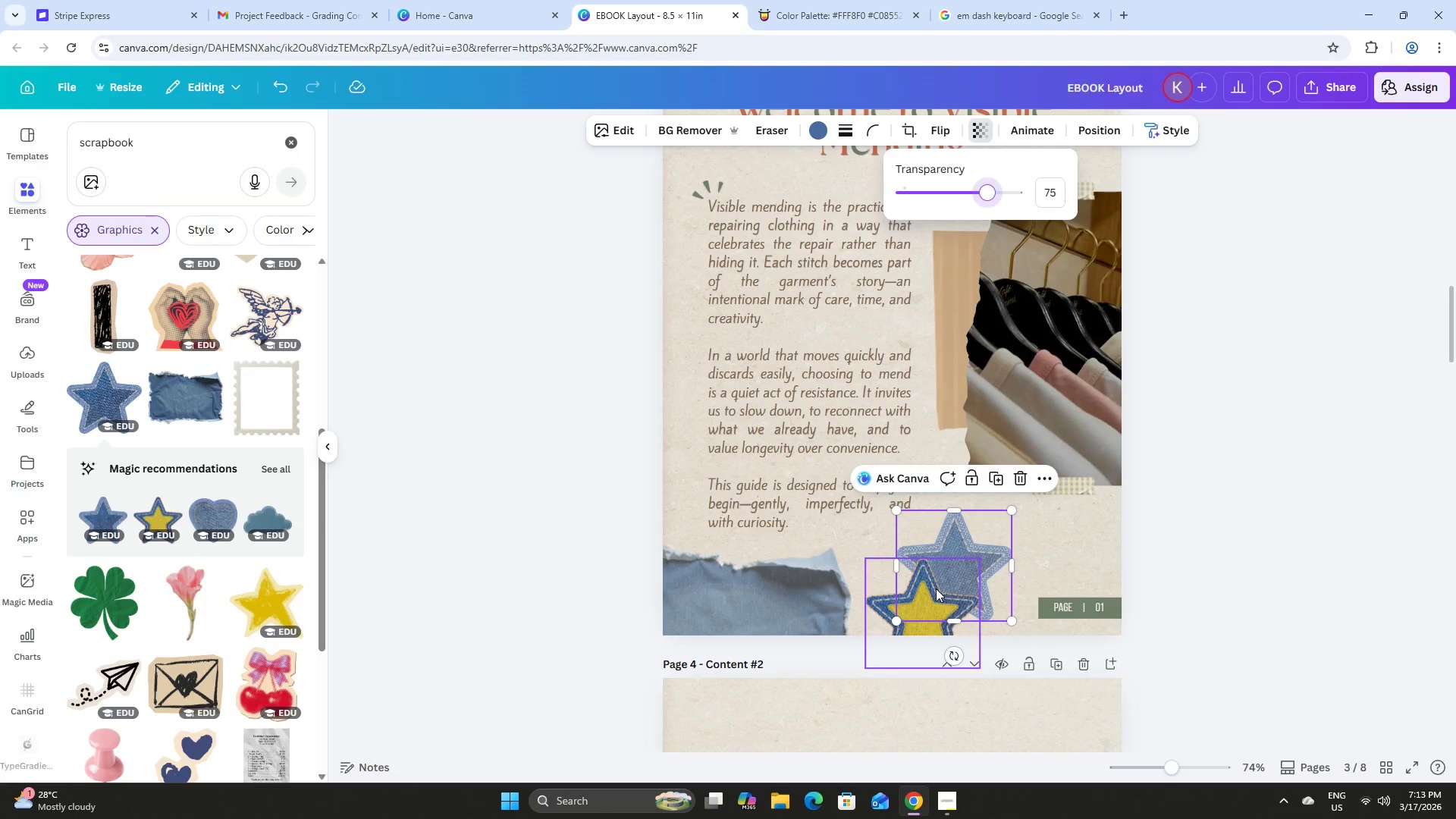 
left_click([928, 593])
 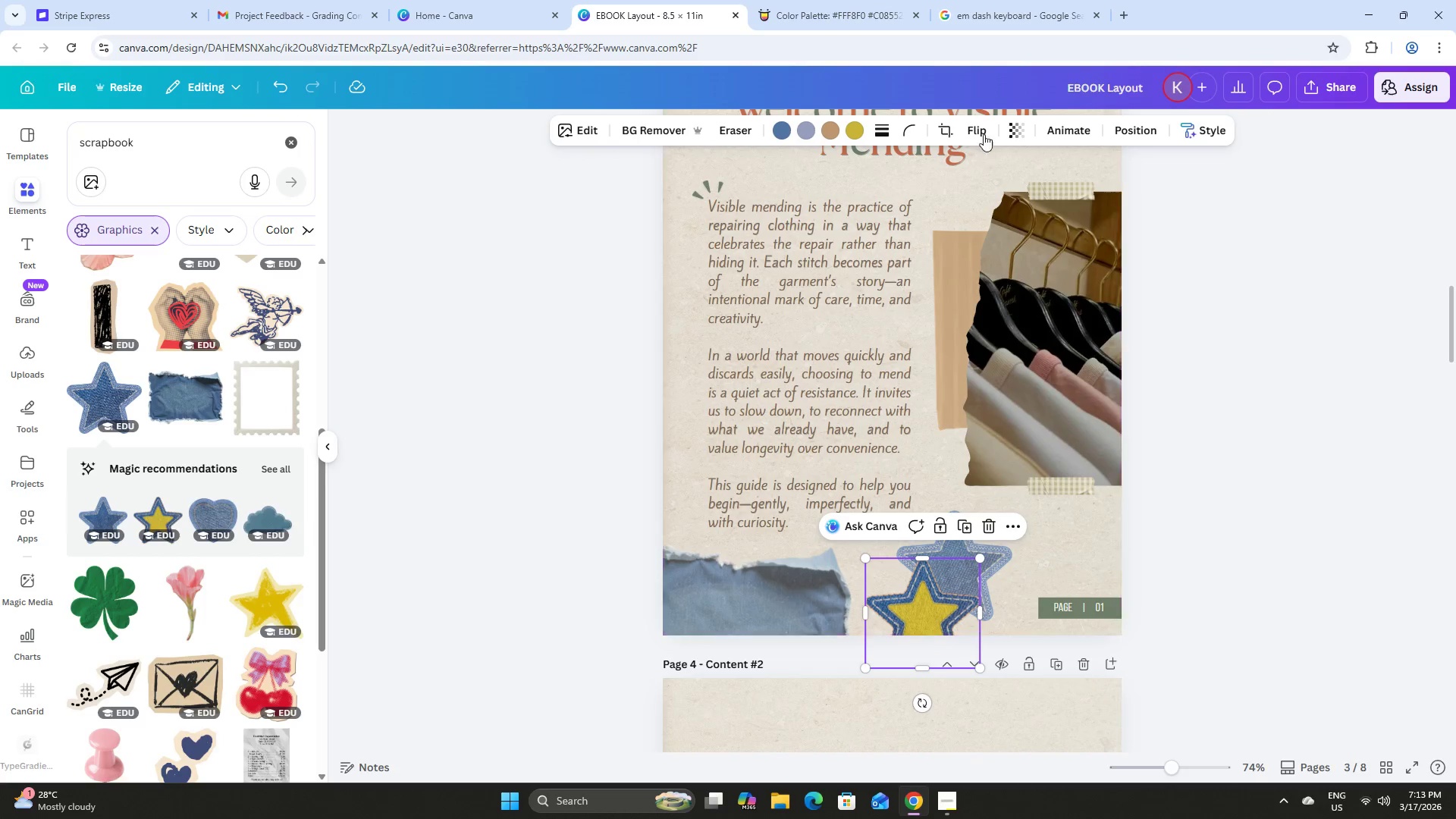 
left_click([1011, 125])
 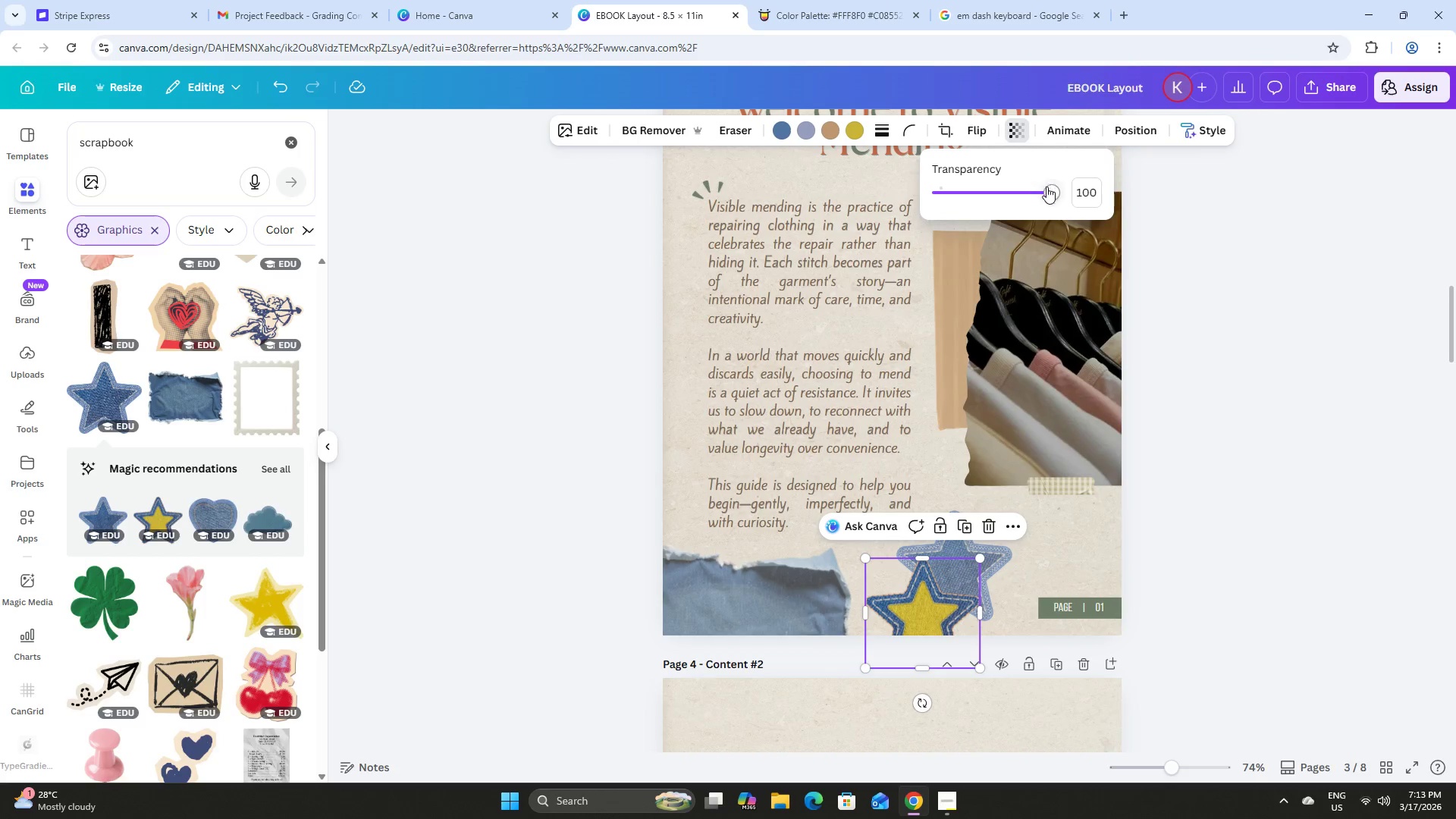 
left_click_drag(start_coordinate=[1047, 191], to_coordinate=[1025, 195])
 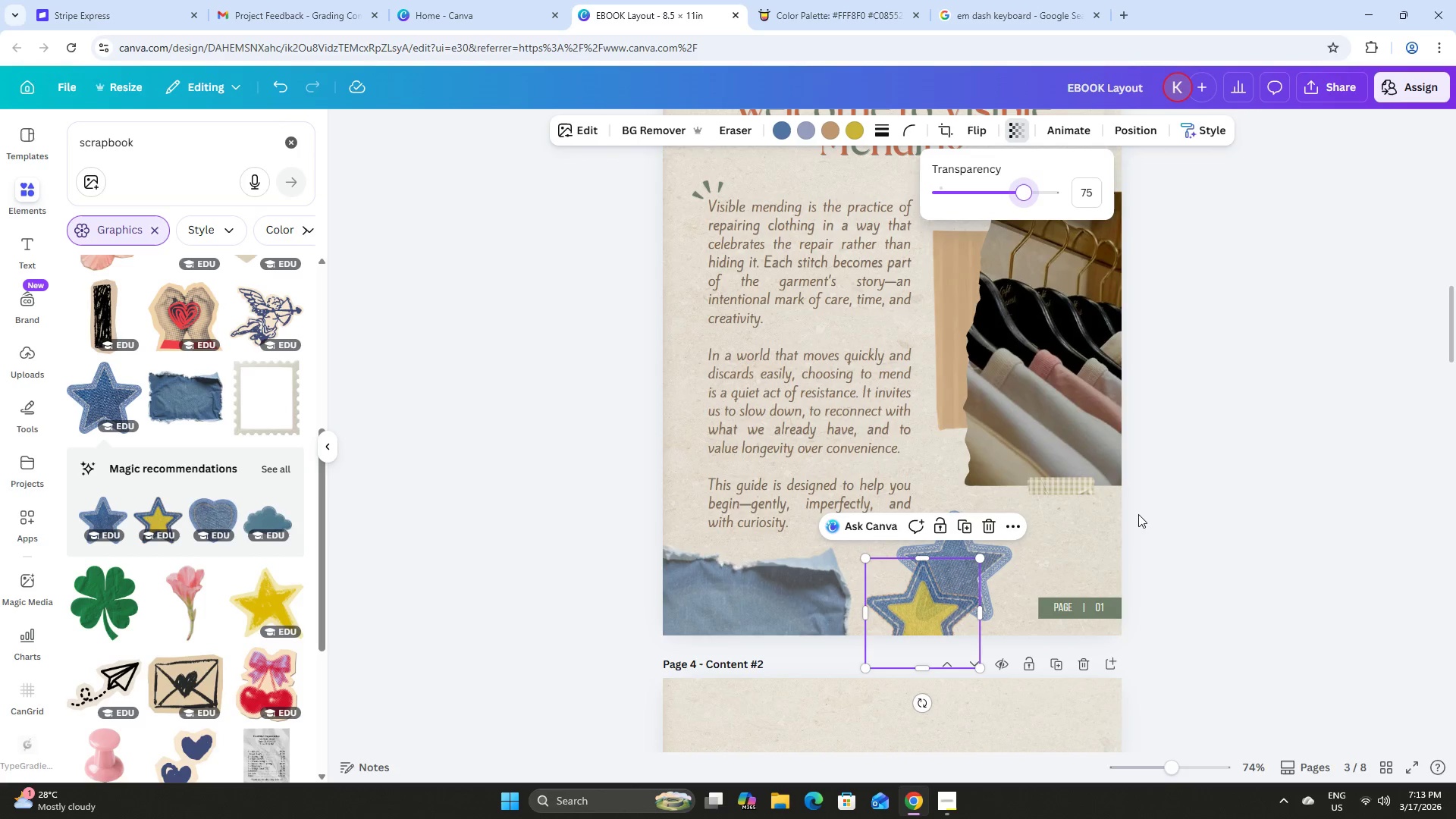 
left_click([987, 526])
 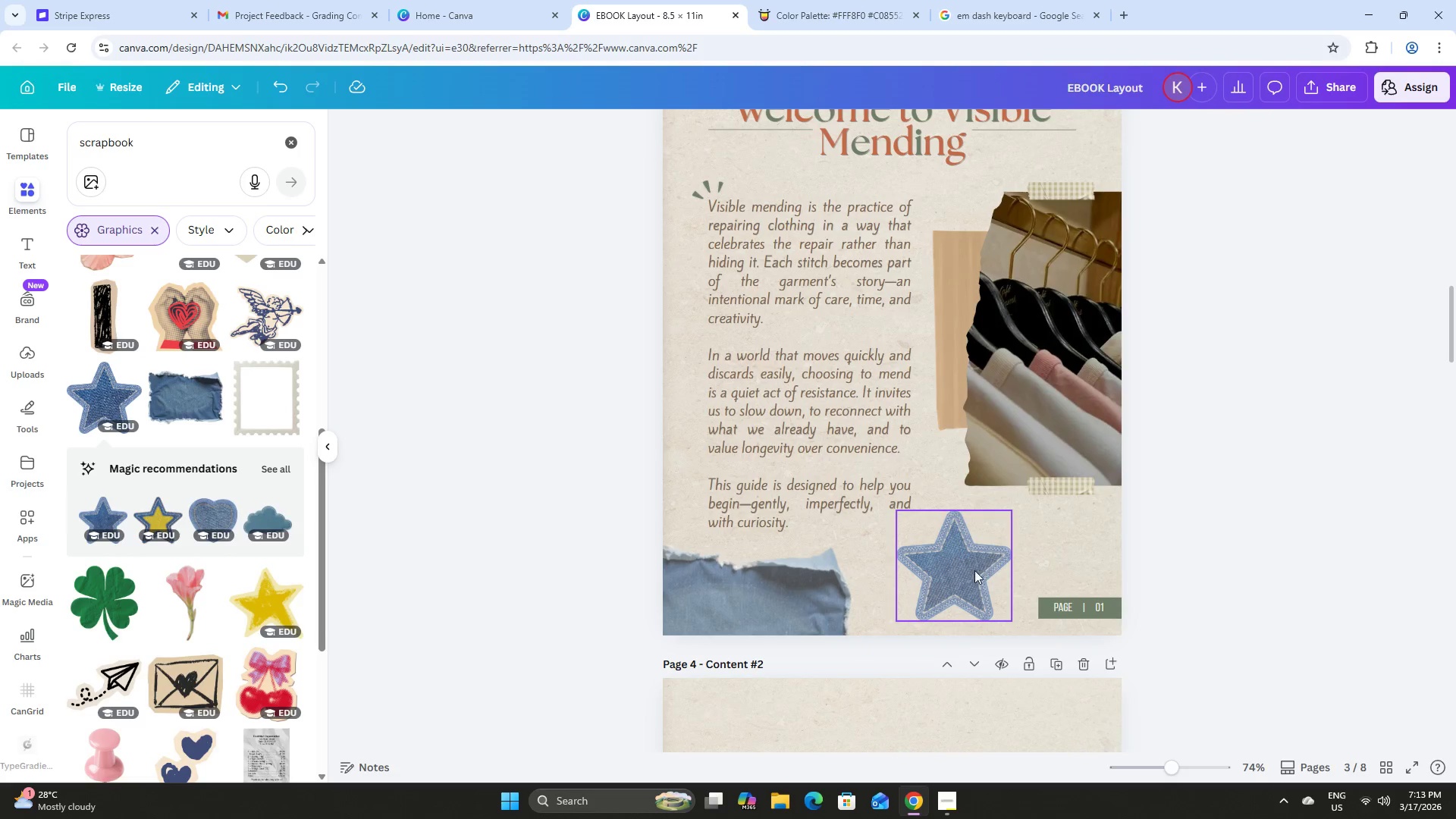 
left_click_drag(start_coordinate=[965, 571], to_coordinate=[944, 623])
 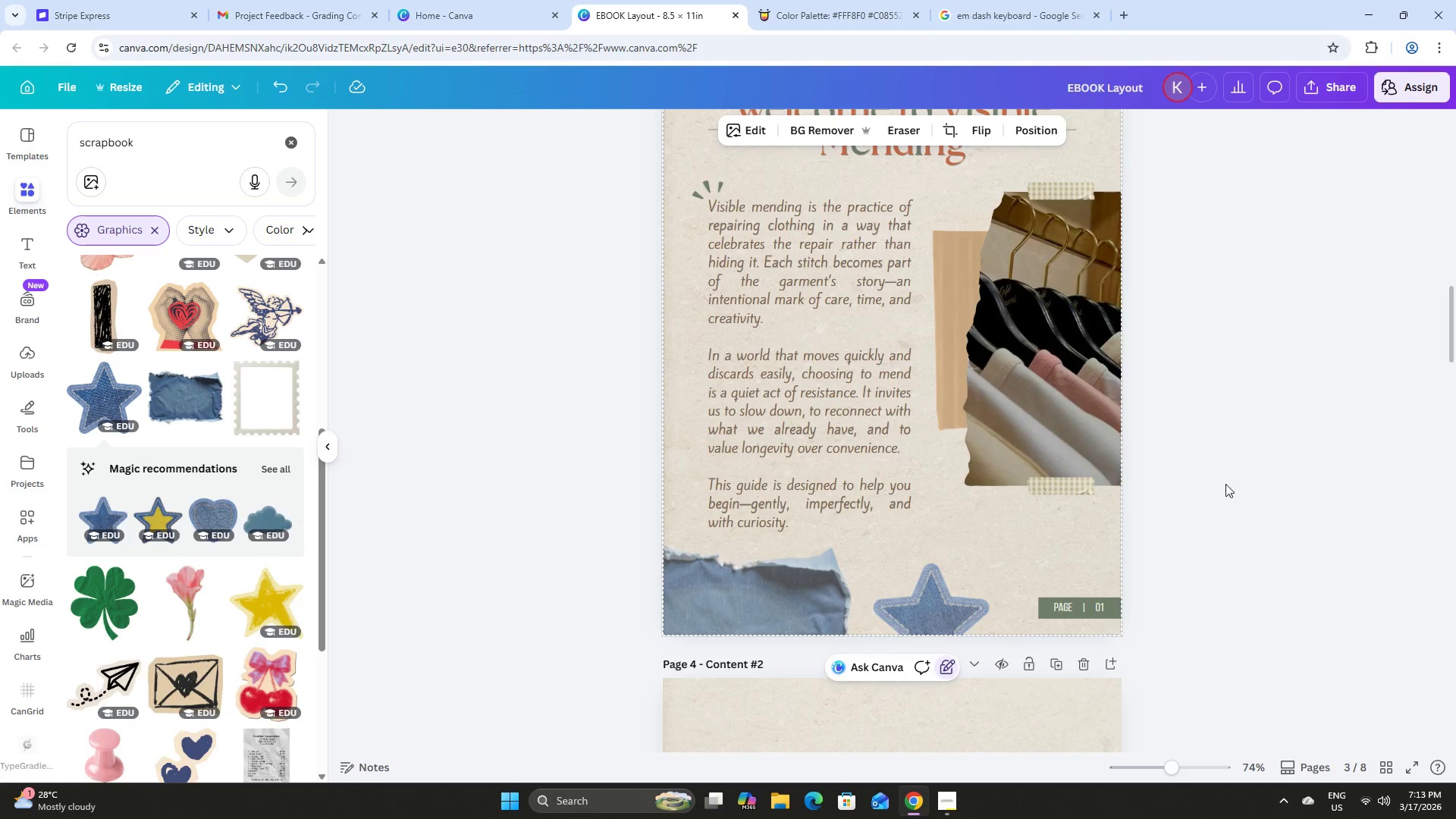 
double_click([1266, 481])
 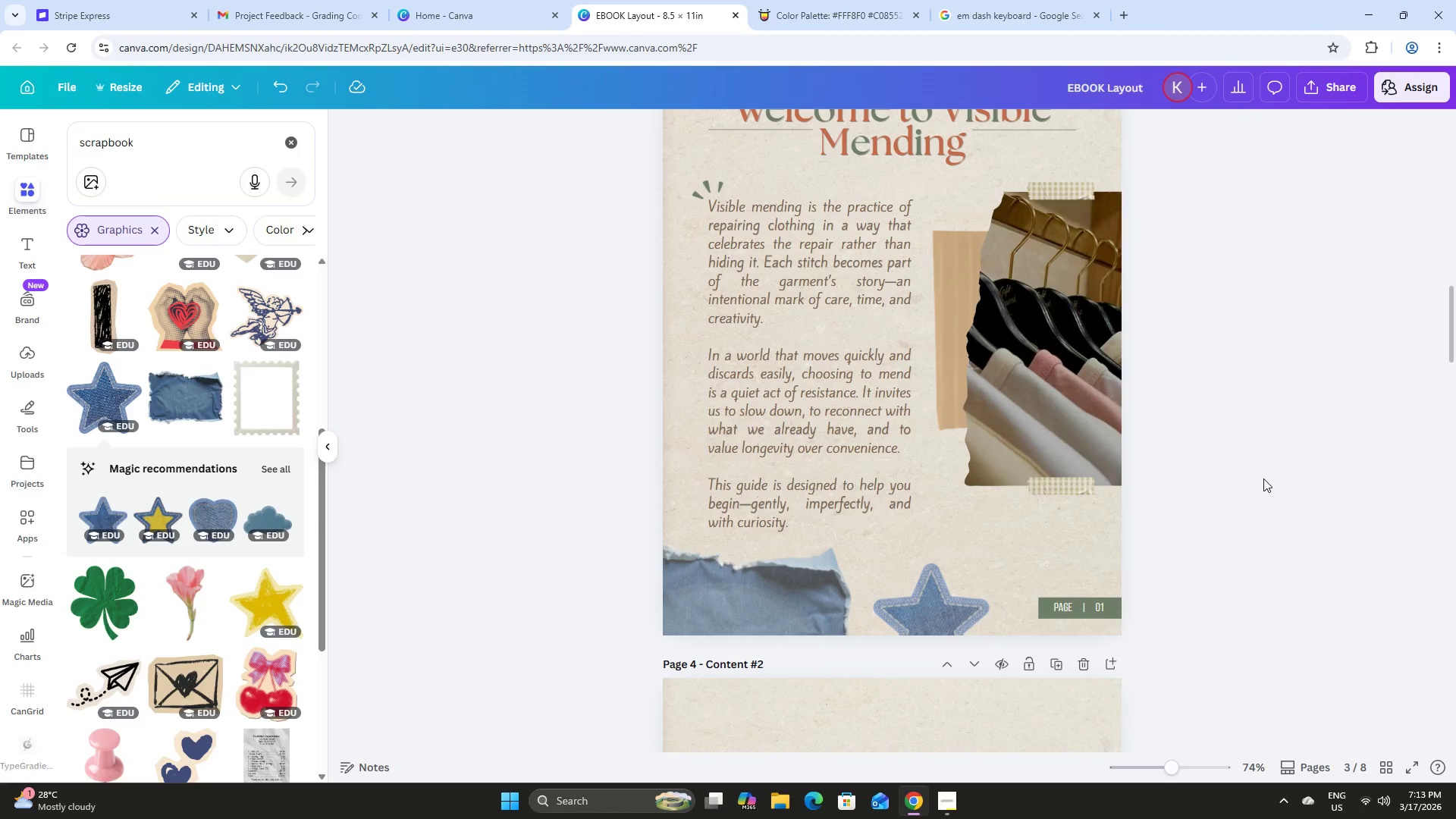 
scroll: coordinate [1264, 472], scroll_direction: none, amount: 0.0
 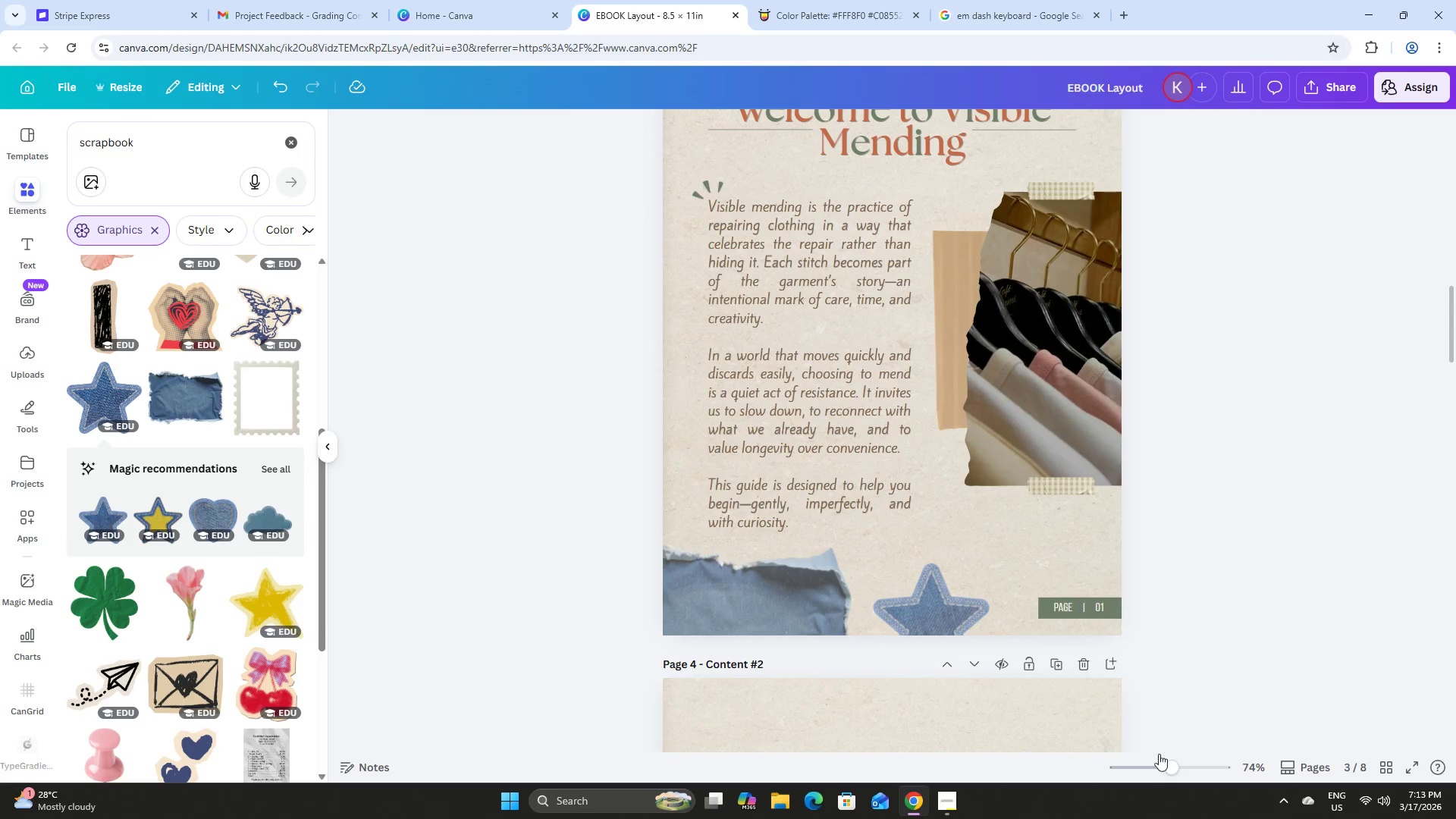 
left_click_drag(start_coordinate=[1174, 761], to_coordinate=[1161, 743])
 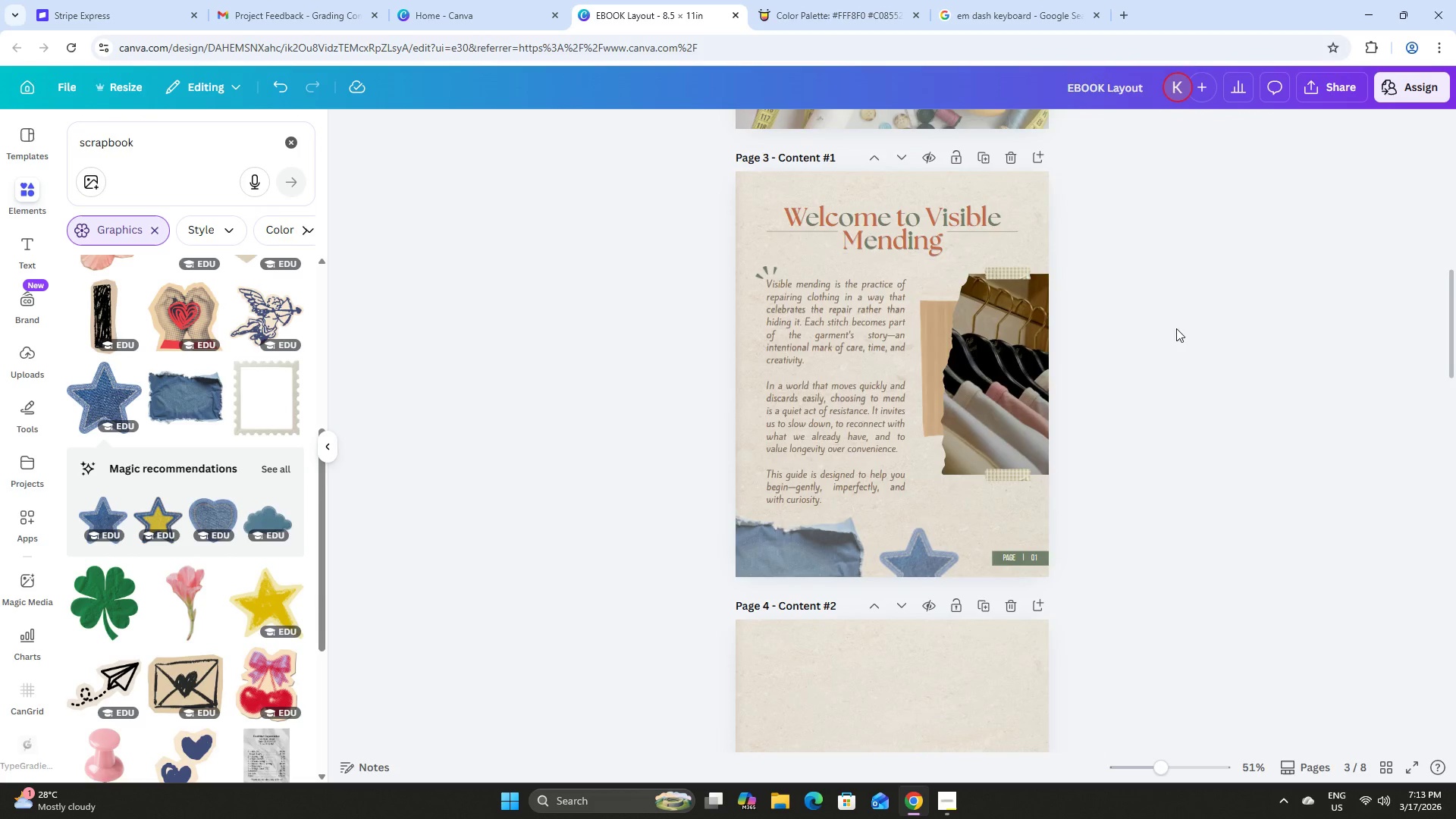 
scroll: coordinate [1172, 323], scroll_direction: up, amount: 3.0
 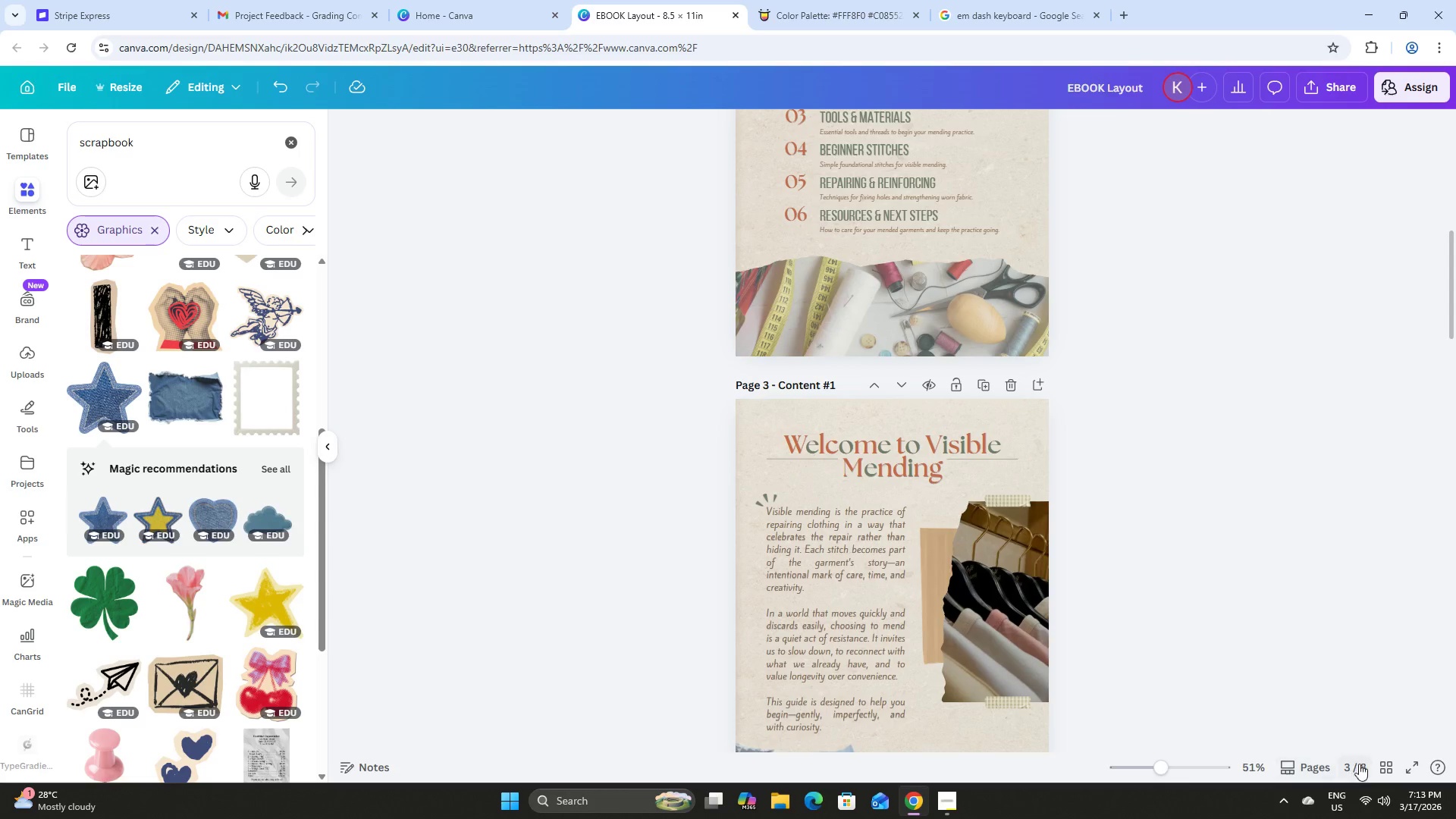 
left_click([1382, 767])
 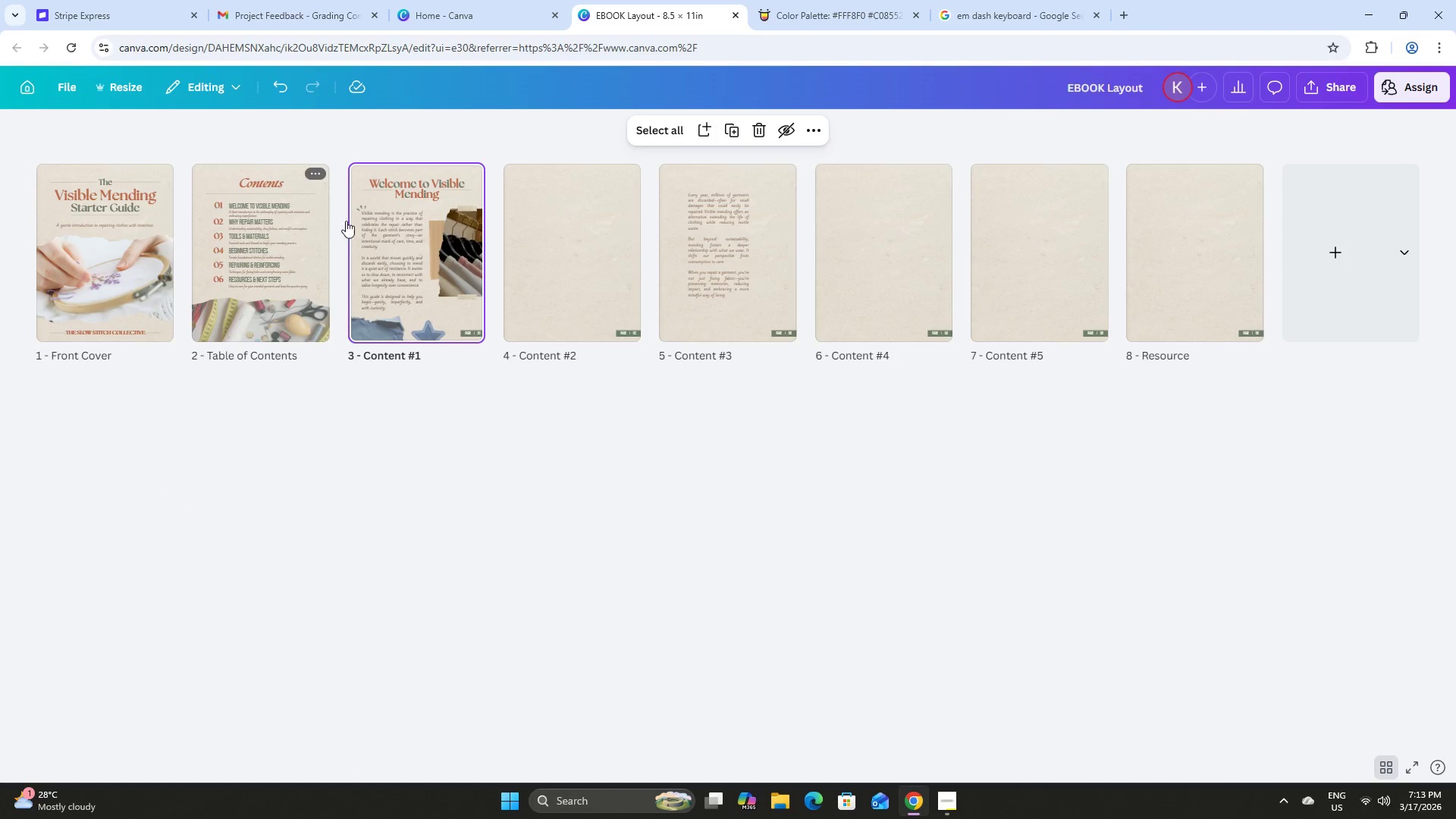 
left_click([64, 222])
 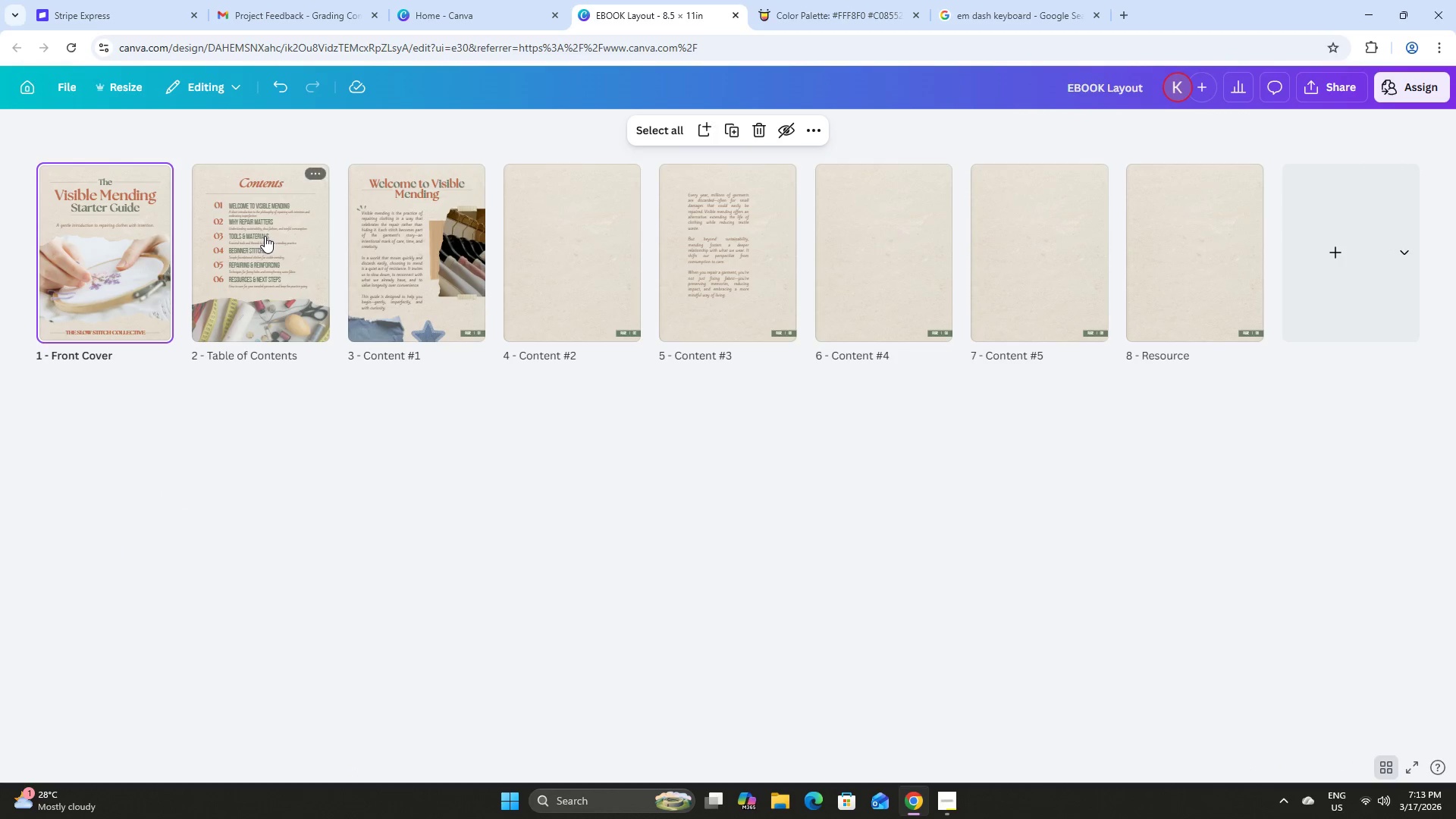 
left_click([265, 236])
 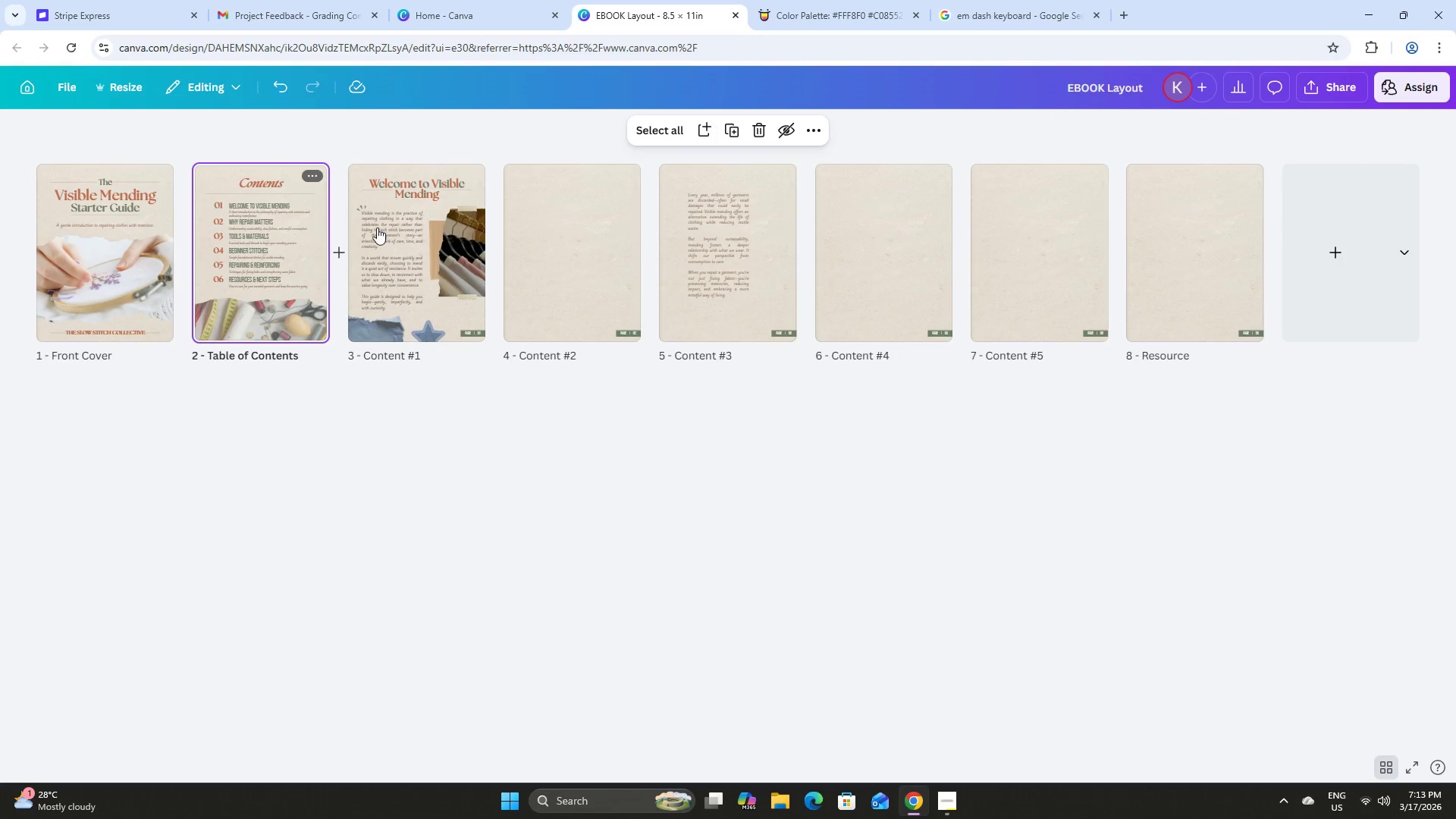 
left_click([394, 228])
 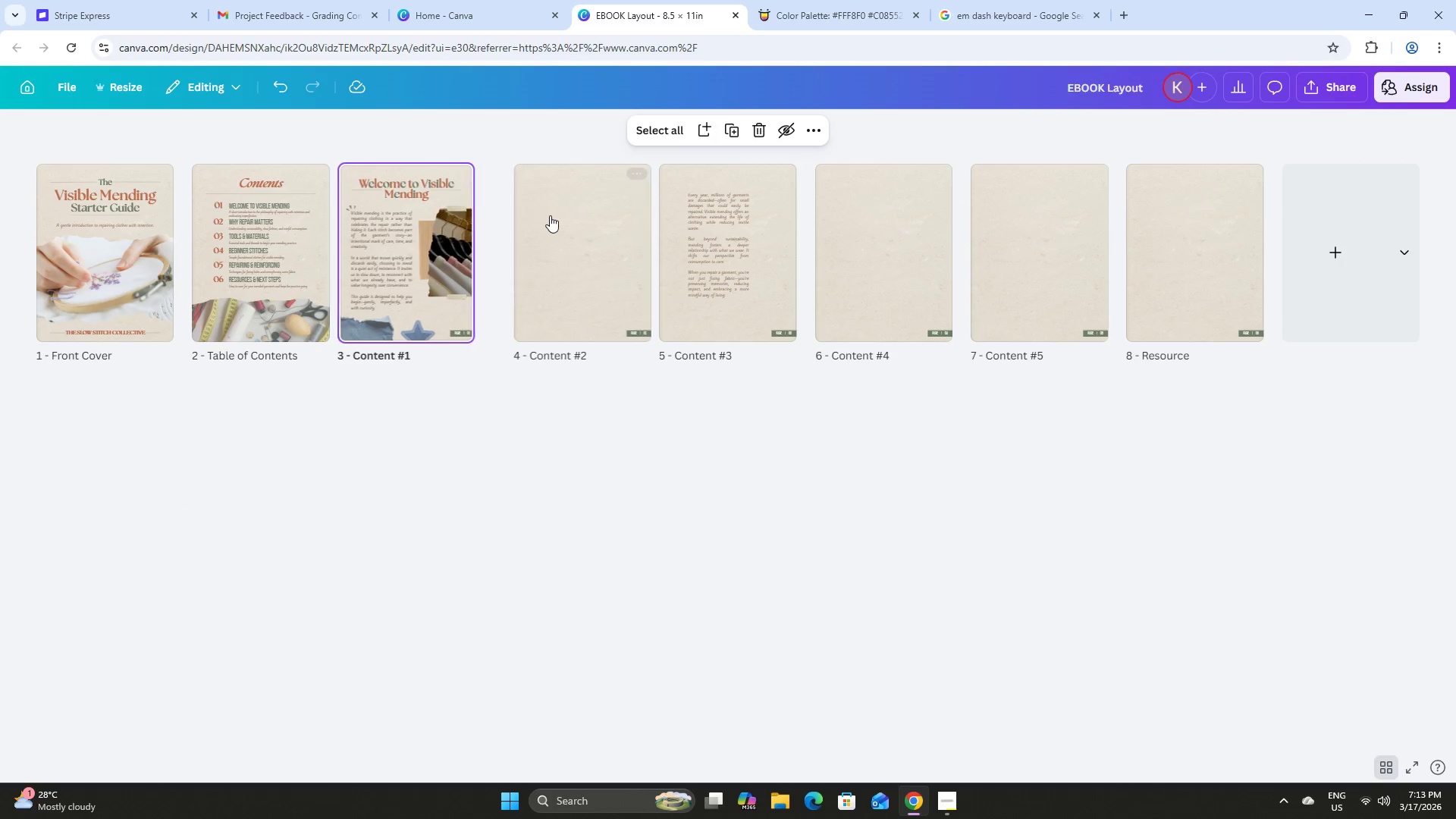 
left_click([571, 218])
 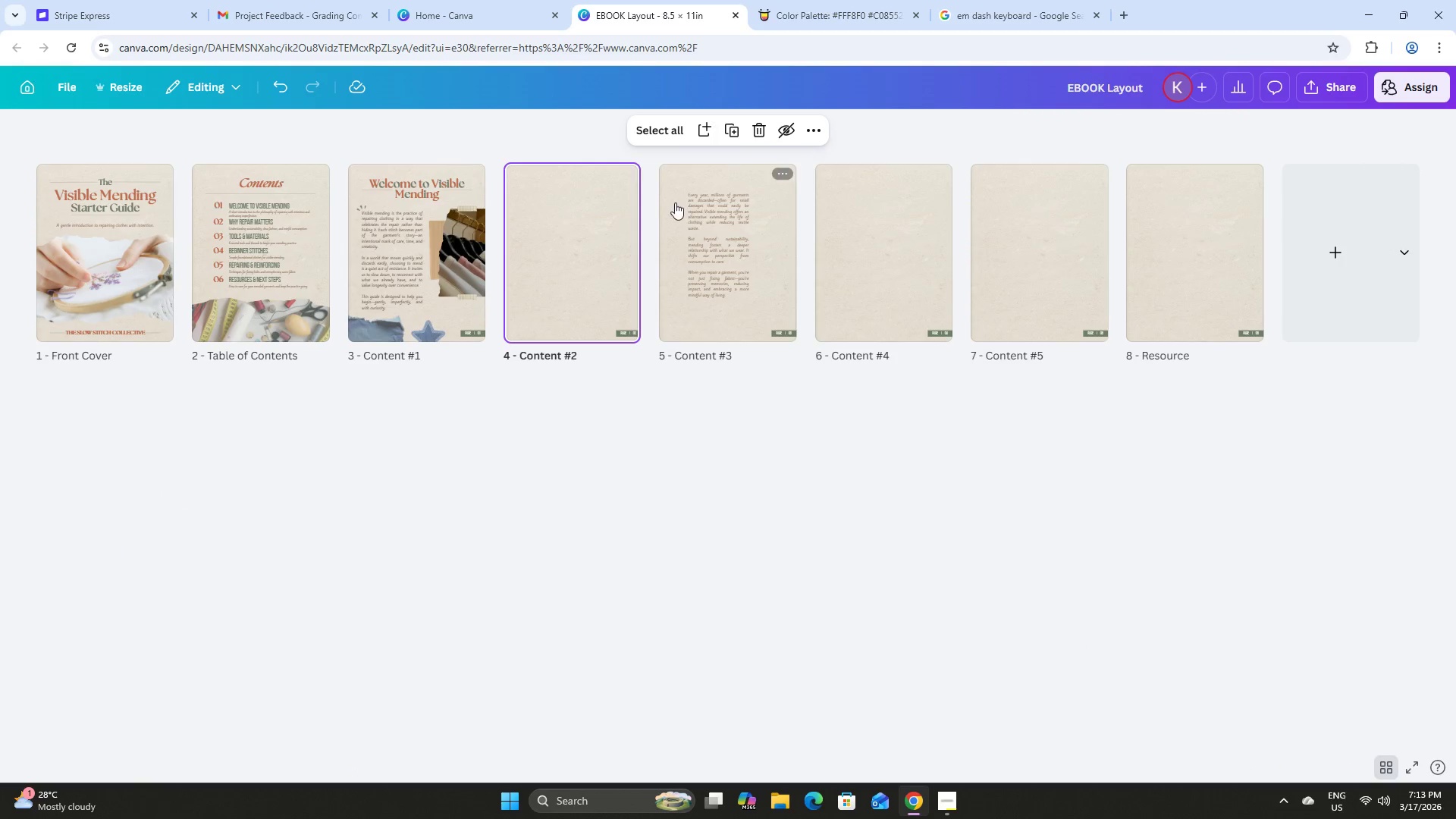 
double_click([583, 252])
 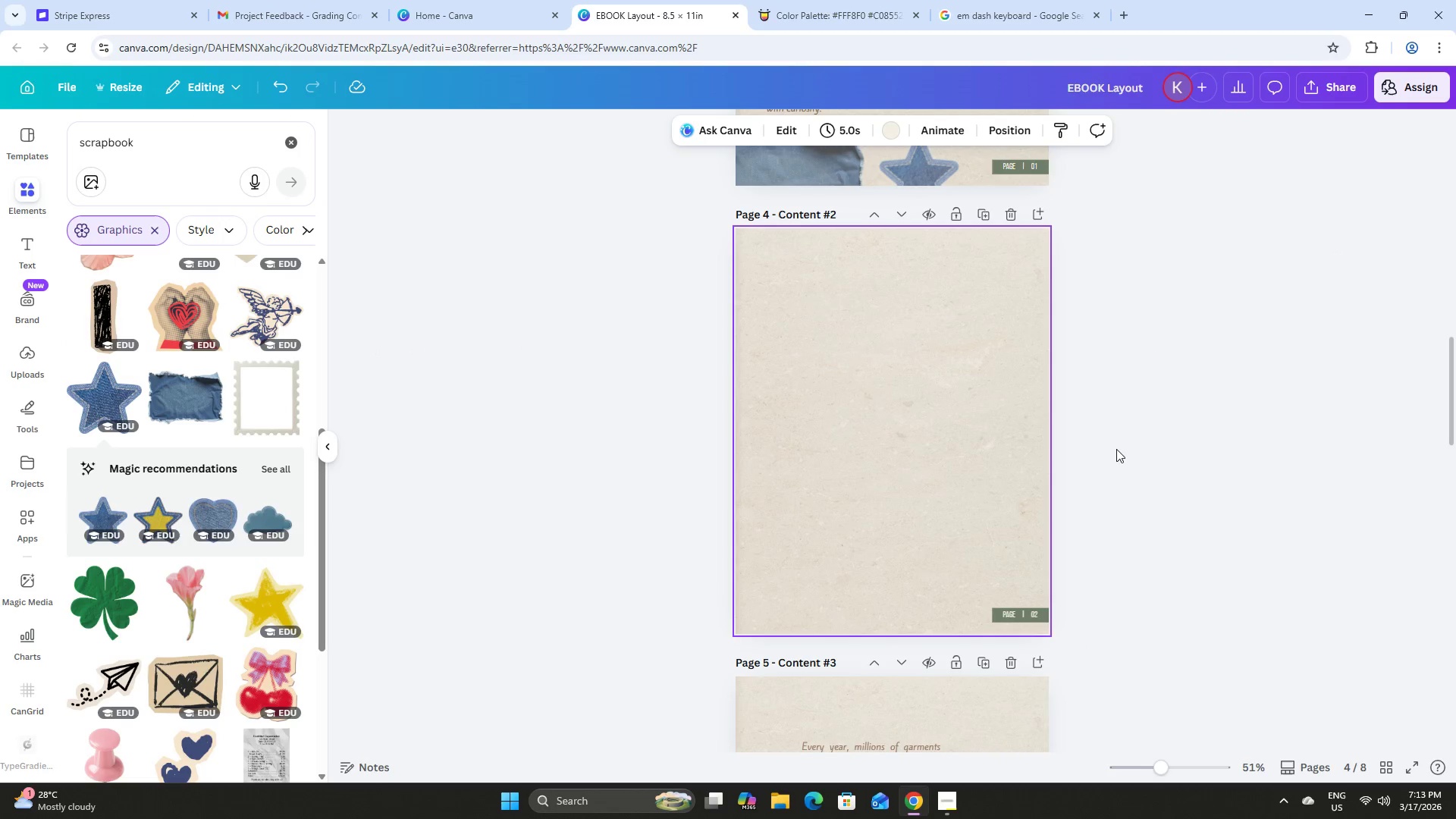 
scroll: coordinate [856, 311], scroll_direction: up, amount: 6.0
 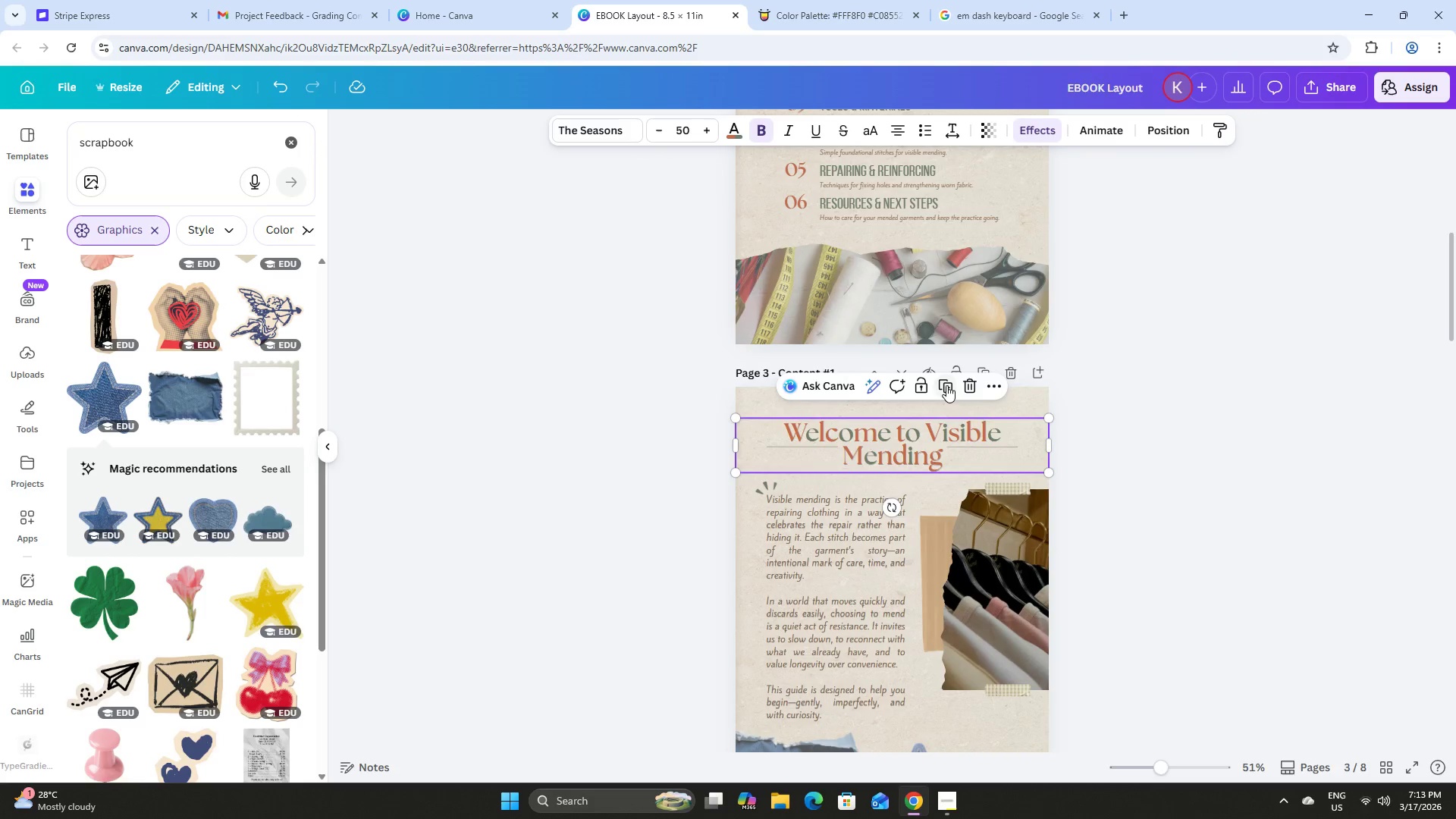 
left_click_drag(start_coordinate=[961, 462], to_coordinate=[930, 482])
 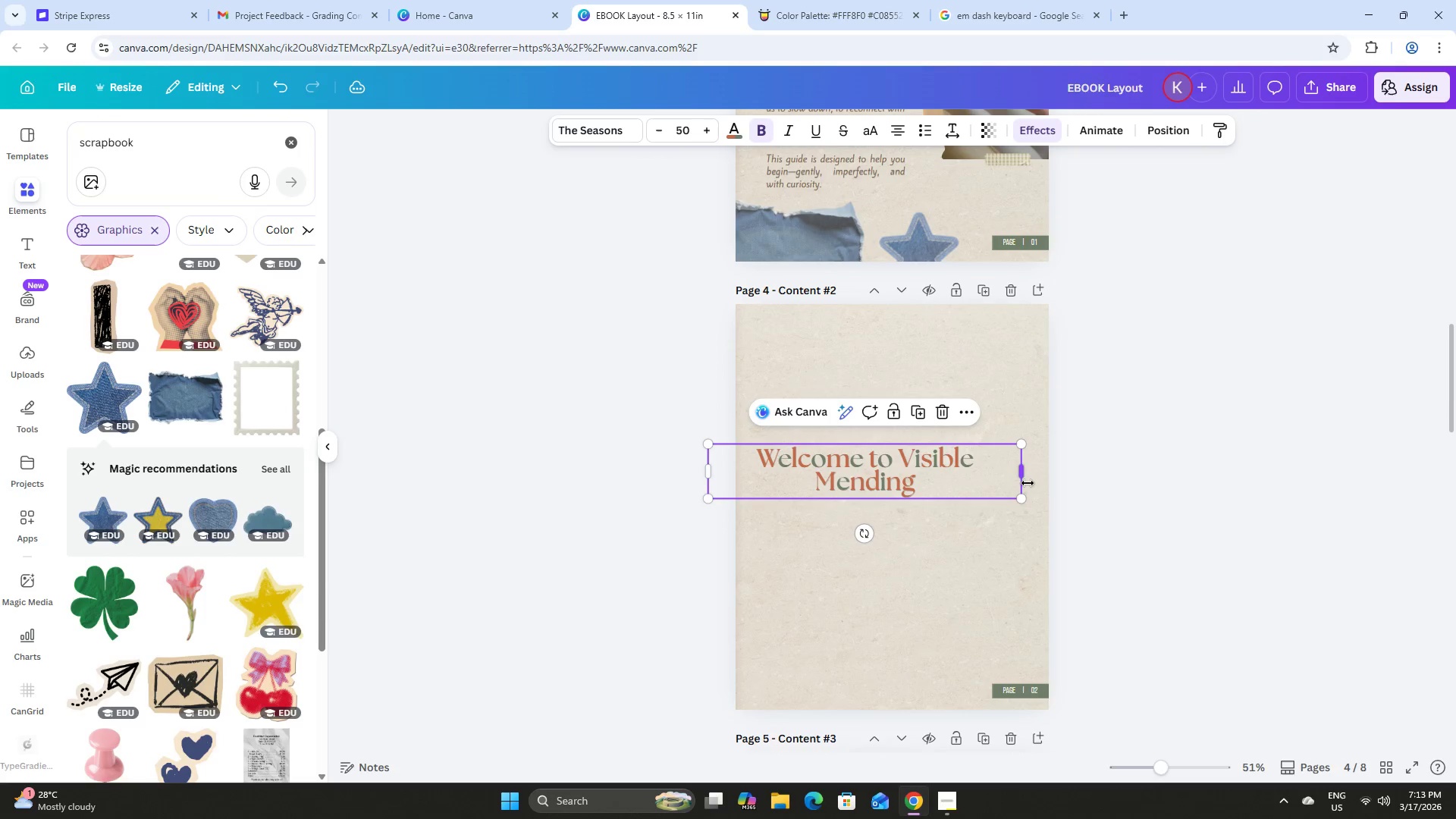 
scroll: coordinate [937, 459], scroll_direction: down, amount: 4.0
 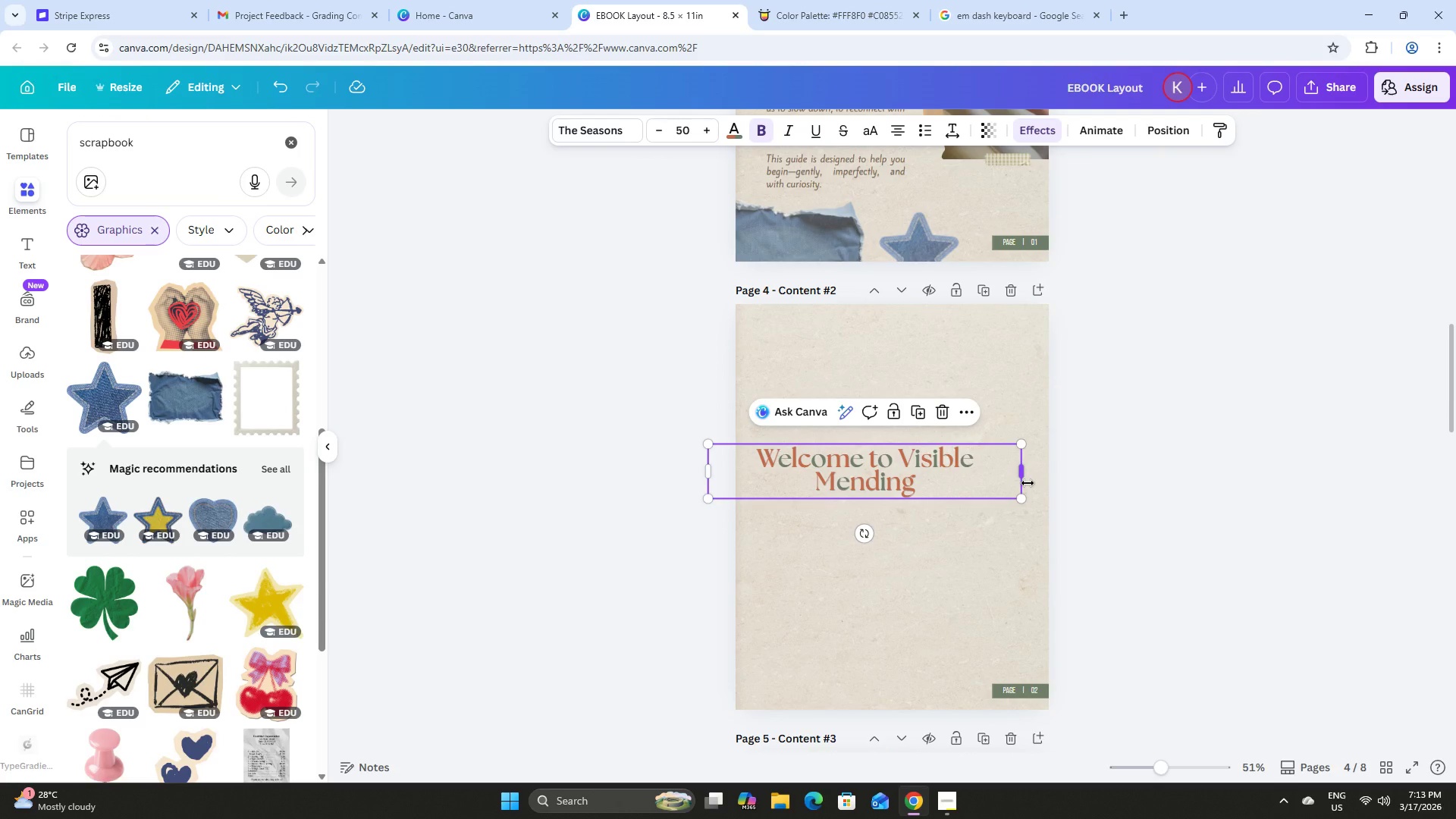 
wait(5.92)
 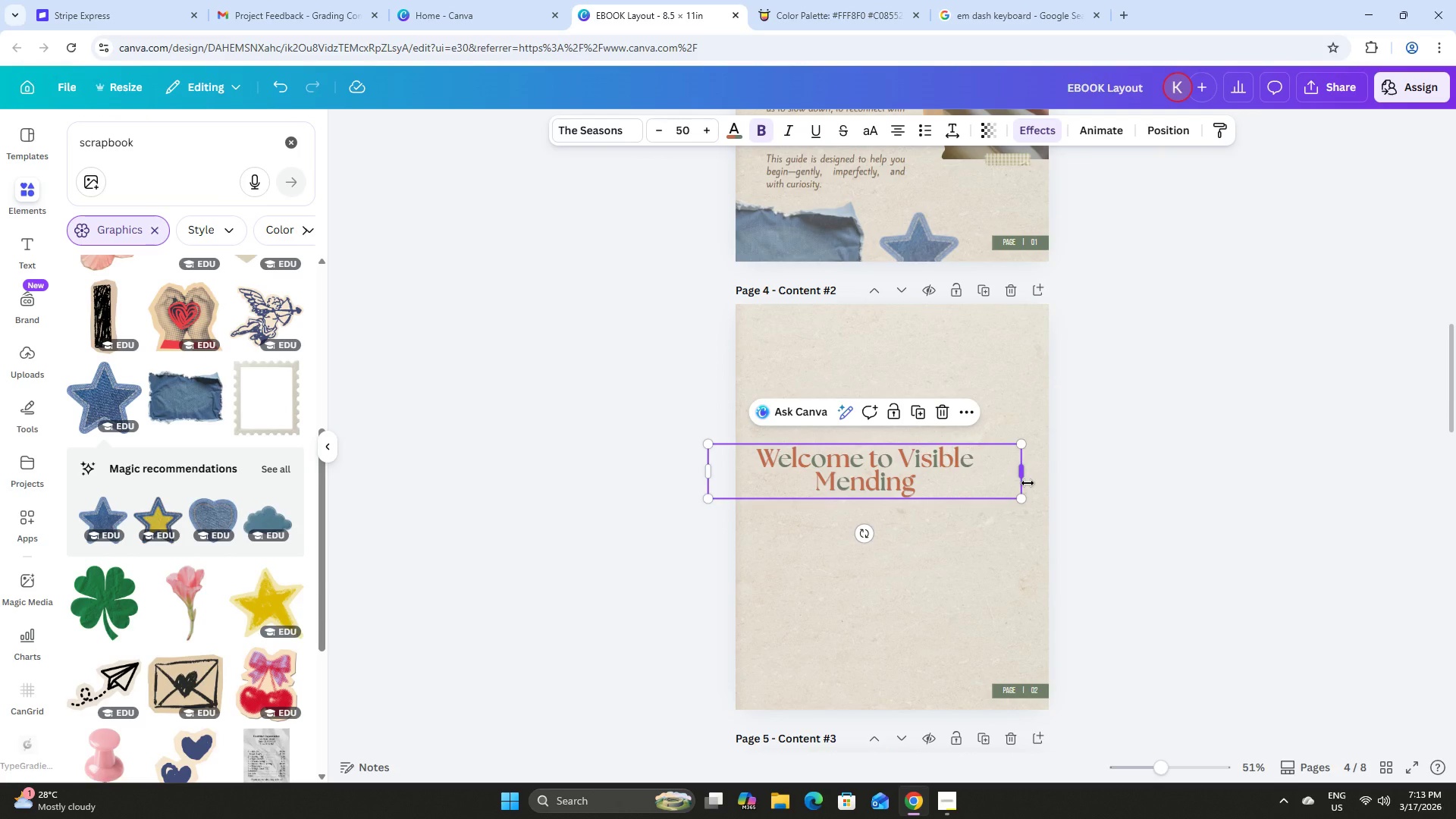 
left_click([939, 491])
 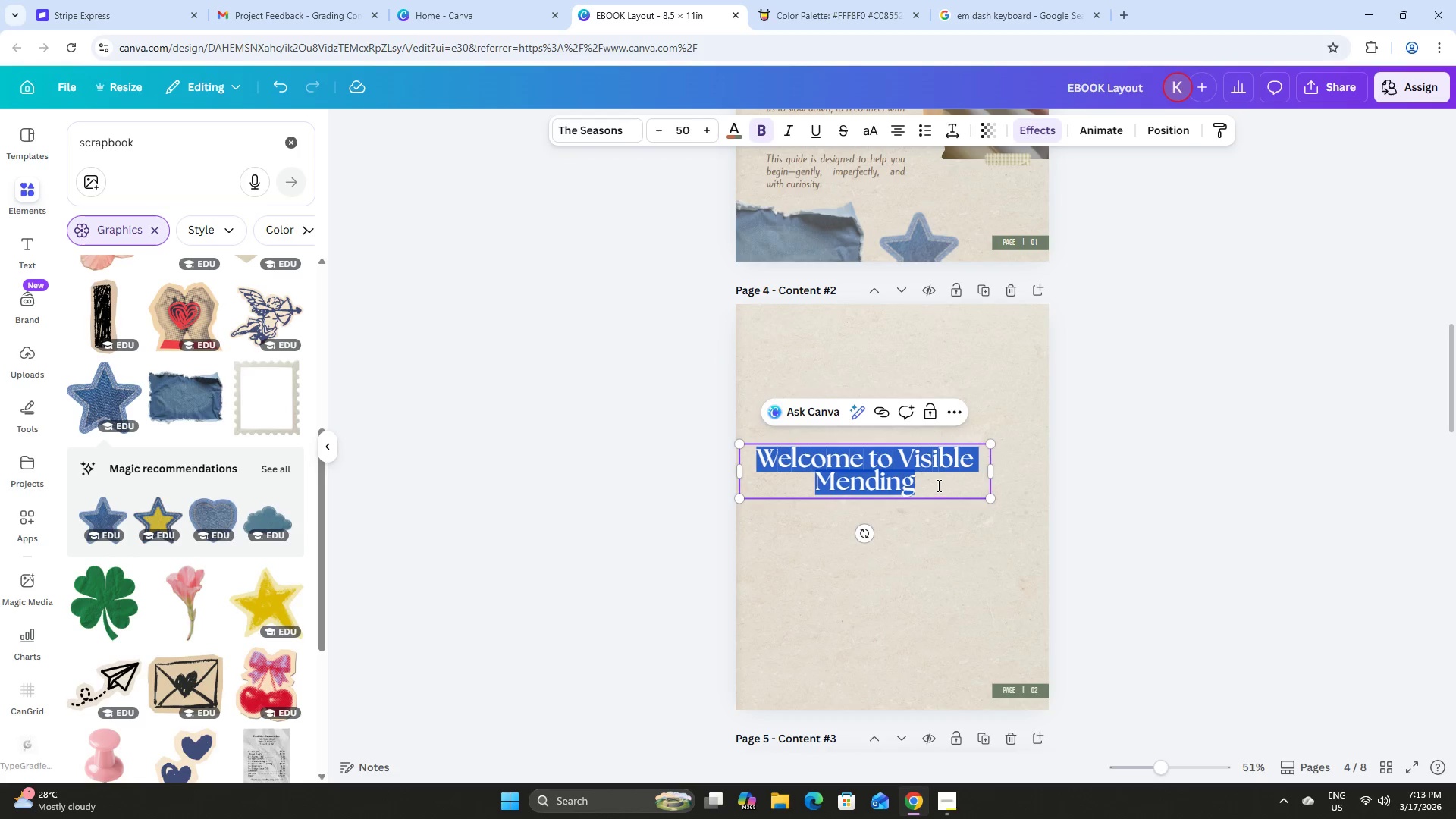 
left_click_drag(start_coordinate=[937, 485], to_coordinate=[933, 484])
 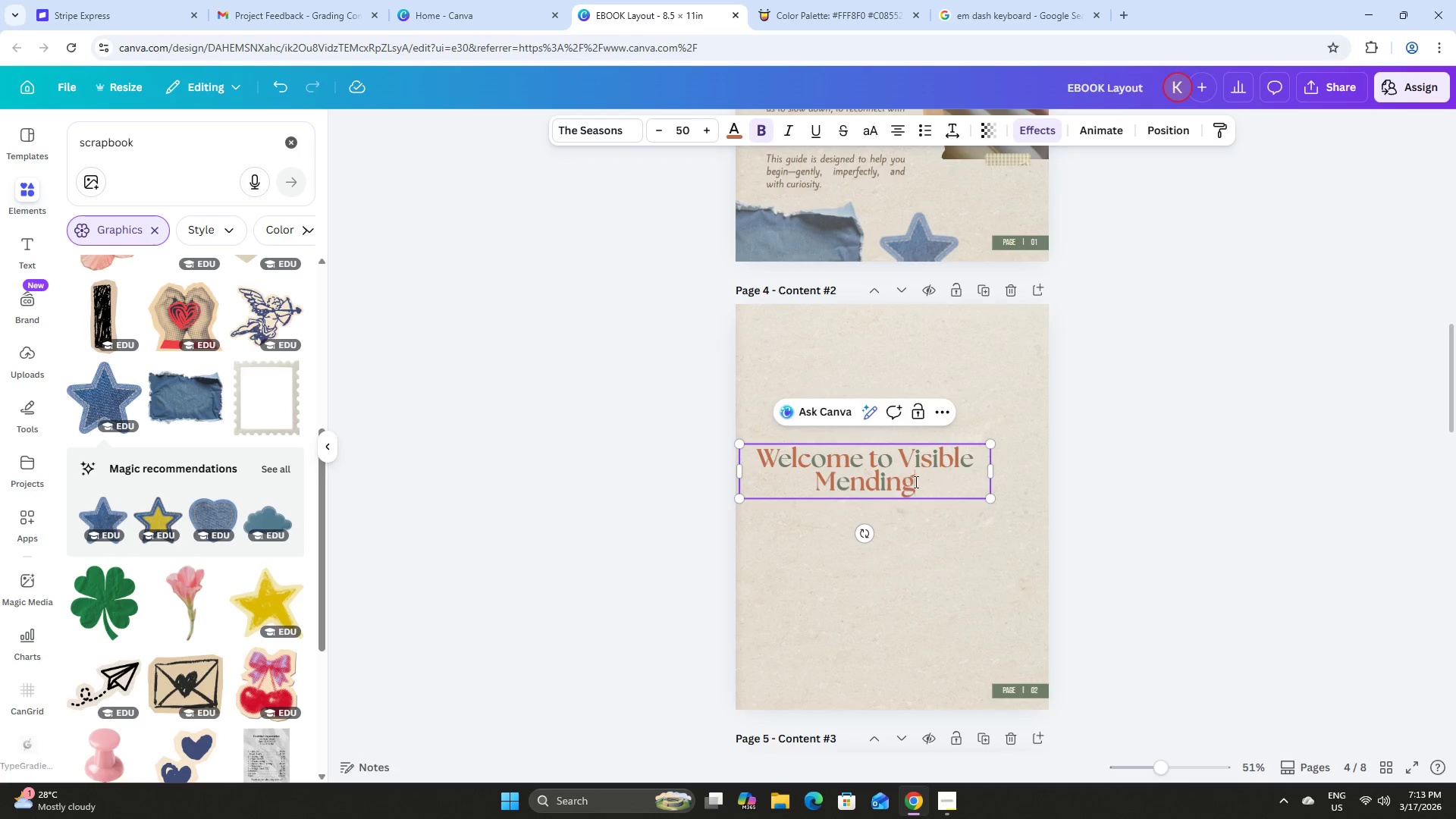 
left_click_drag(start_coordinate=[933, 484], to_coordinate=[752, 458])
 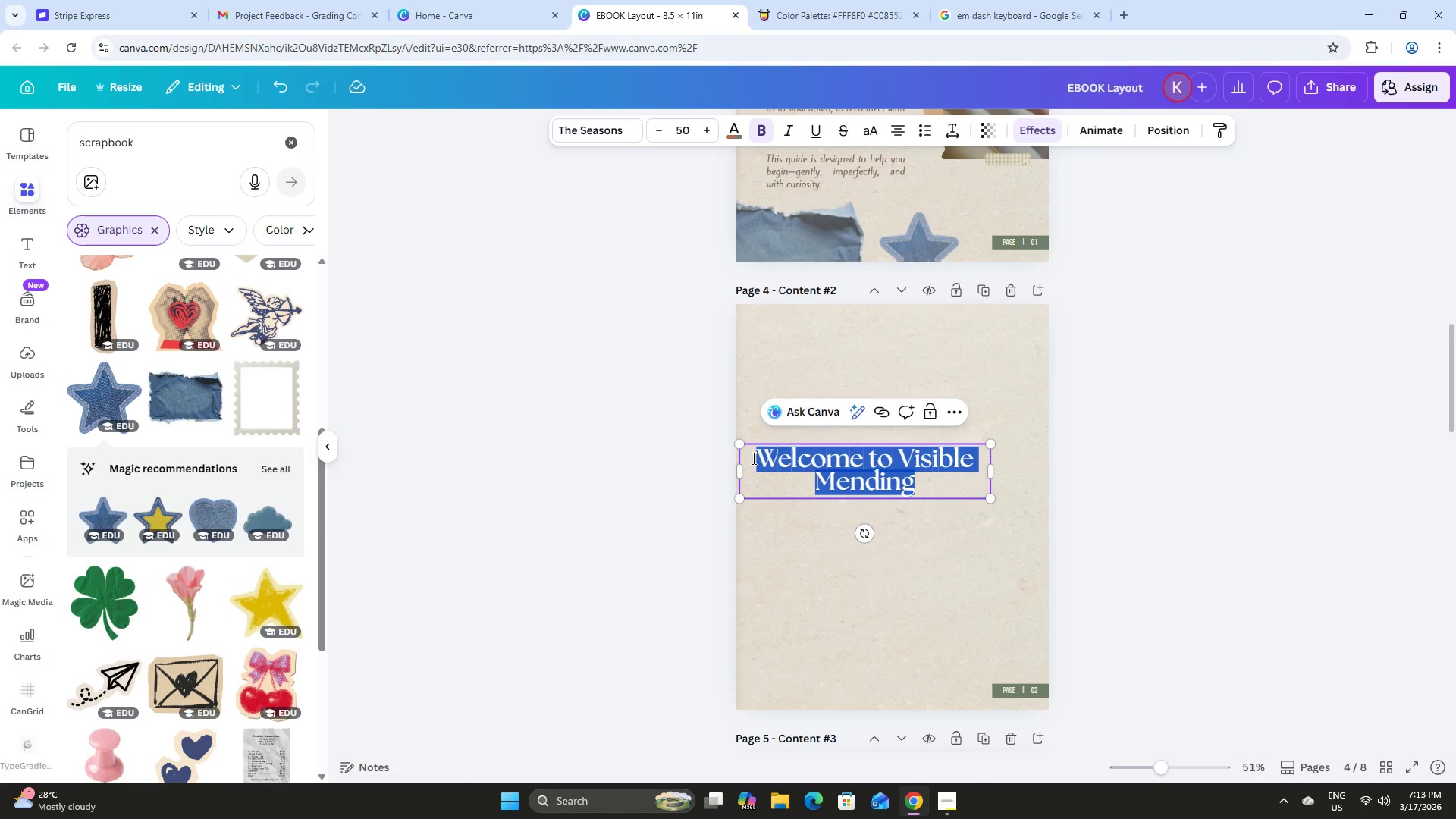 
type(Why repaire matters?)
 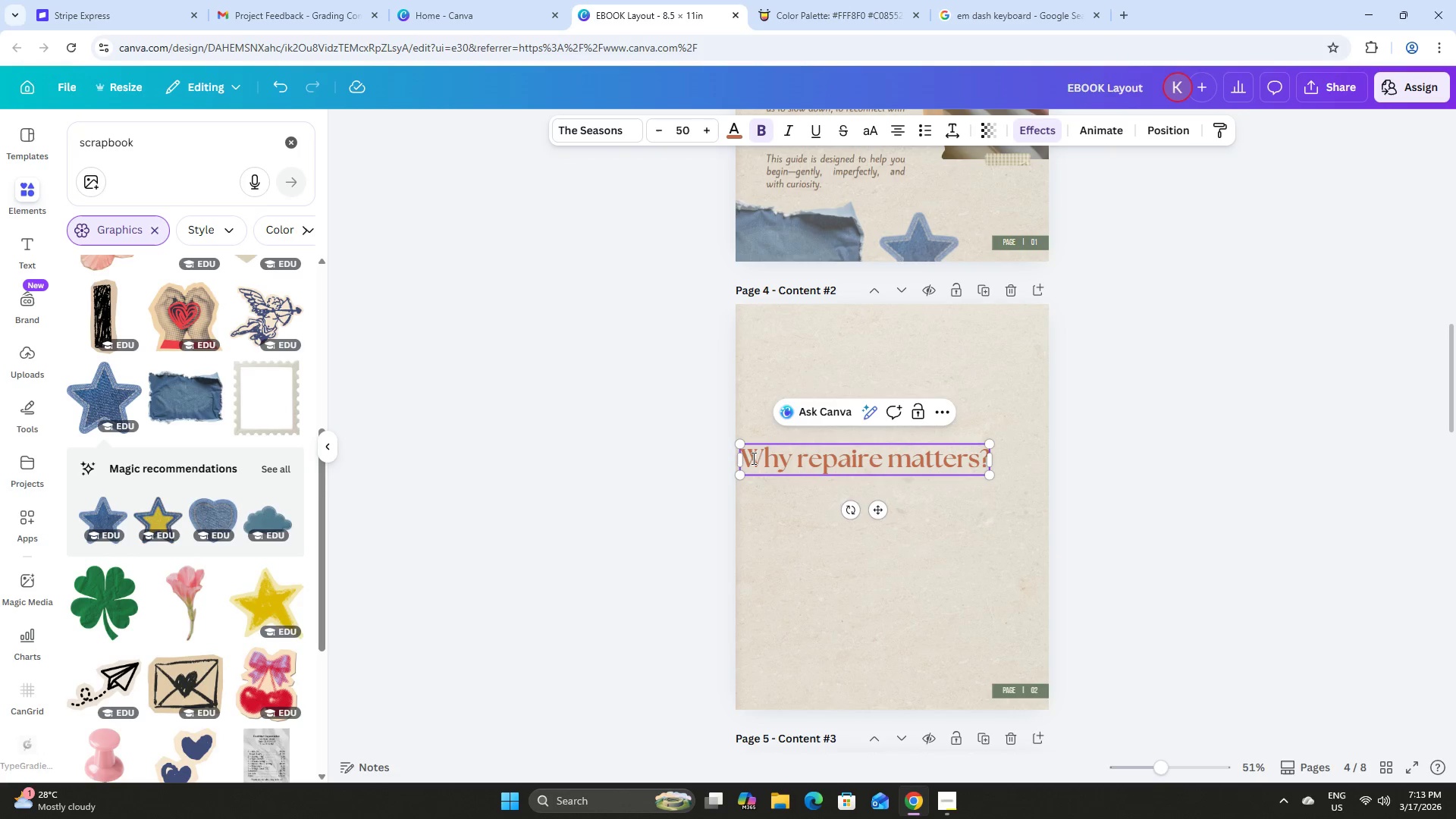 
scroll: coordinate [1207, 418], scroll_direction: up, amount: 7.0
 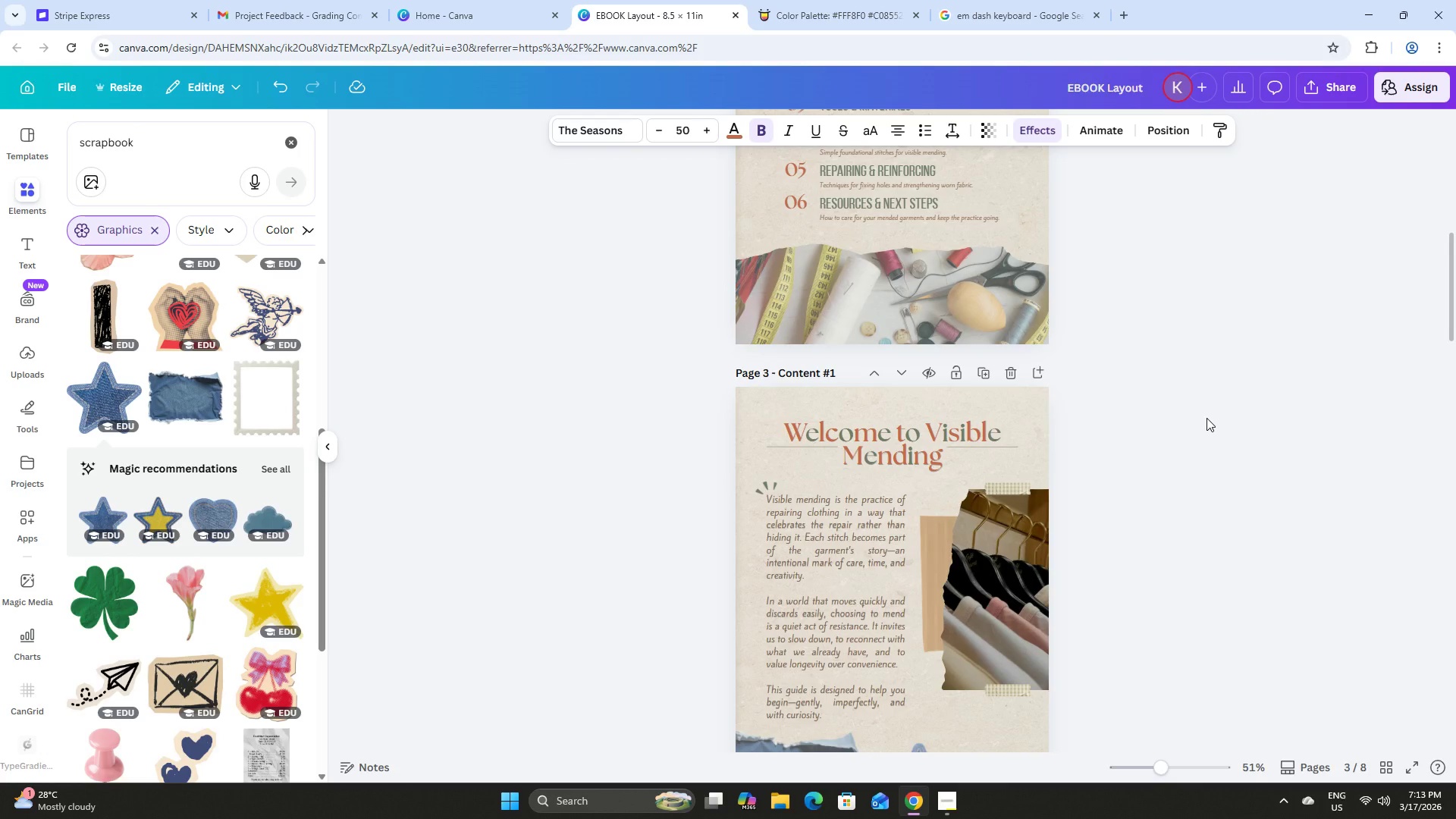 
scroll: coordinate [1207, 418], scroll_direction: down, amount: 5.0
 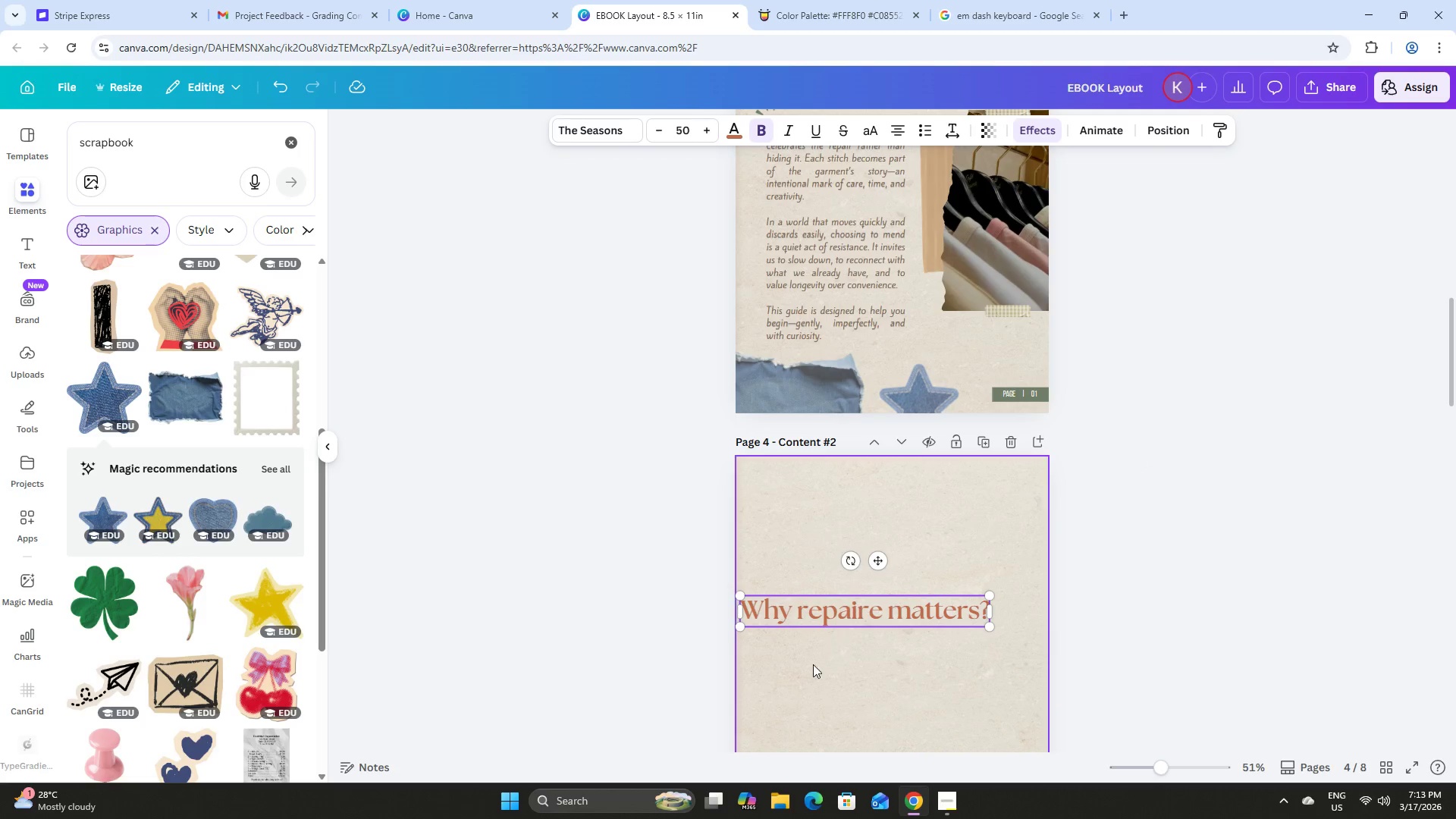 
left_click([886, 617])
 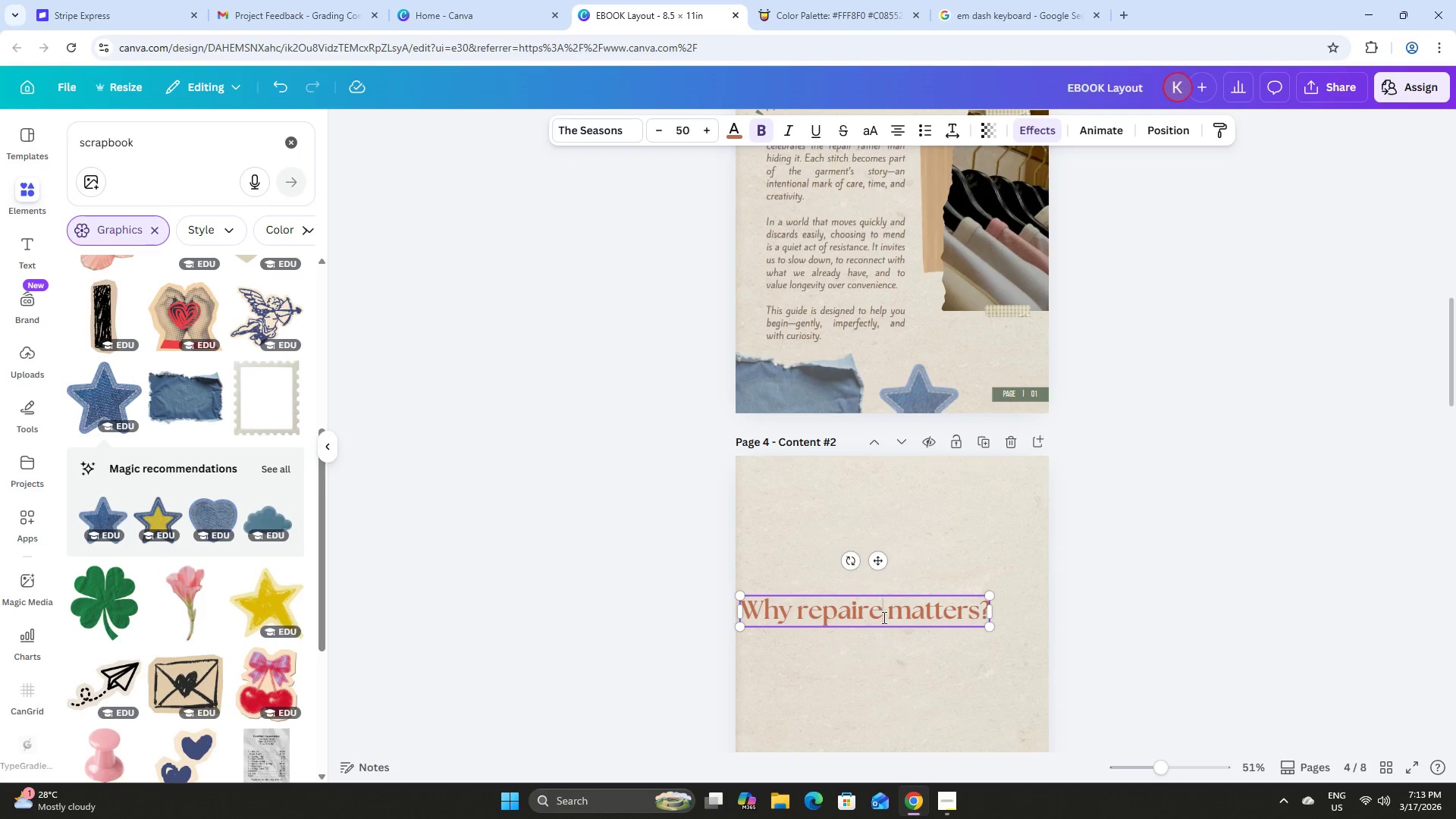 
key(Backspace)
 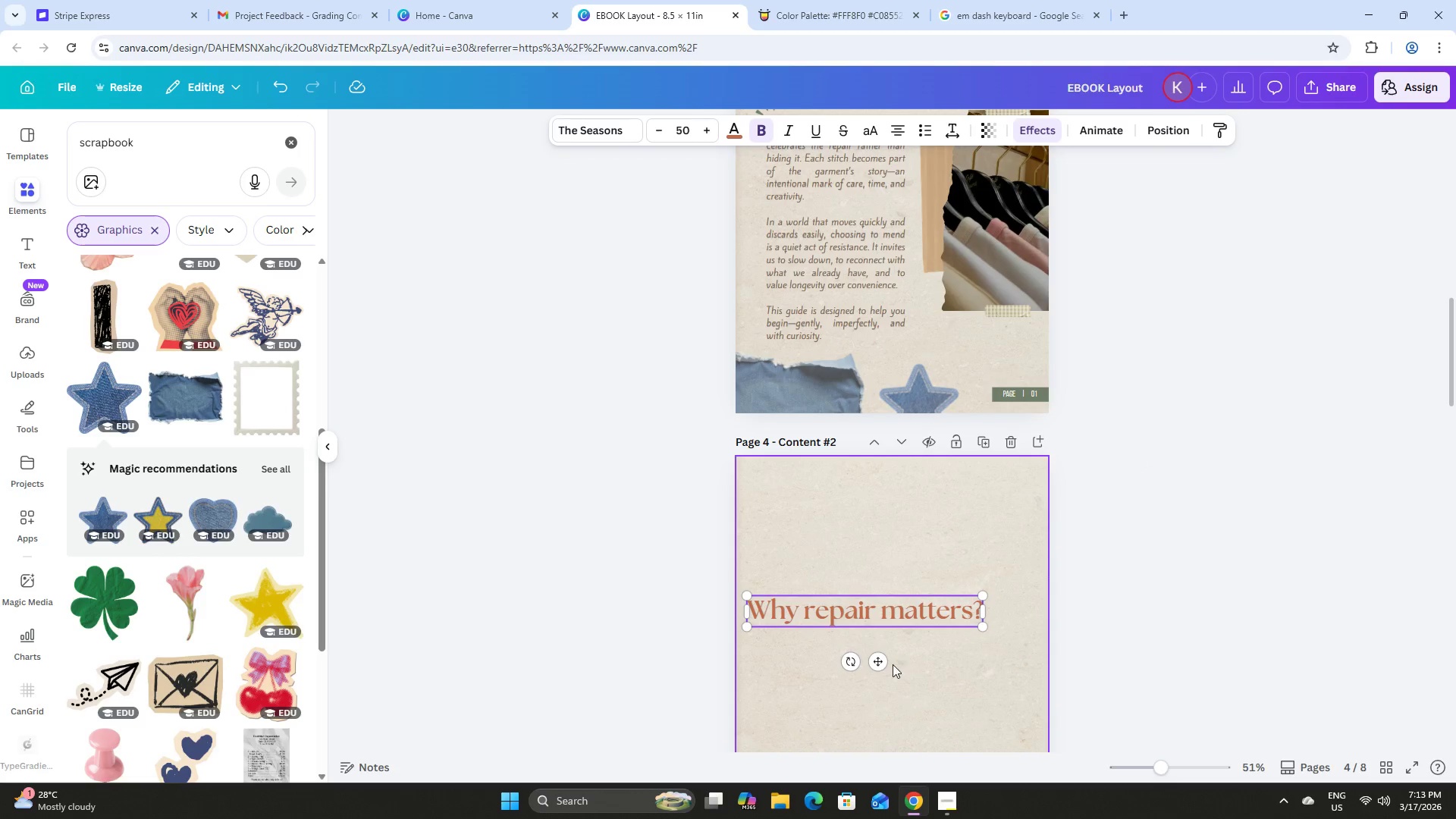 
left_click_drag(start_coordinate=[883, 661], to_coordinate=[903, 553])
 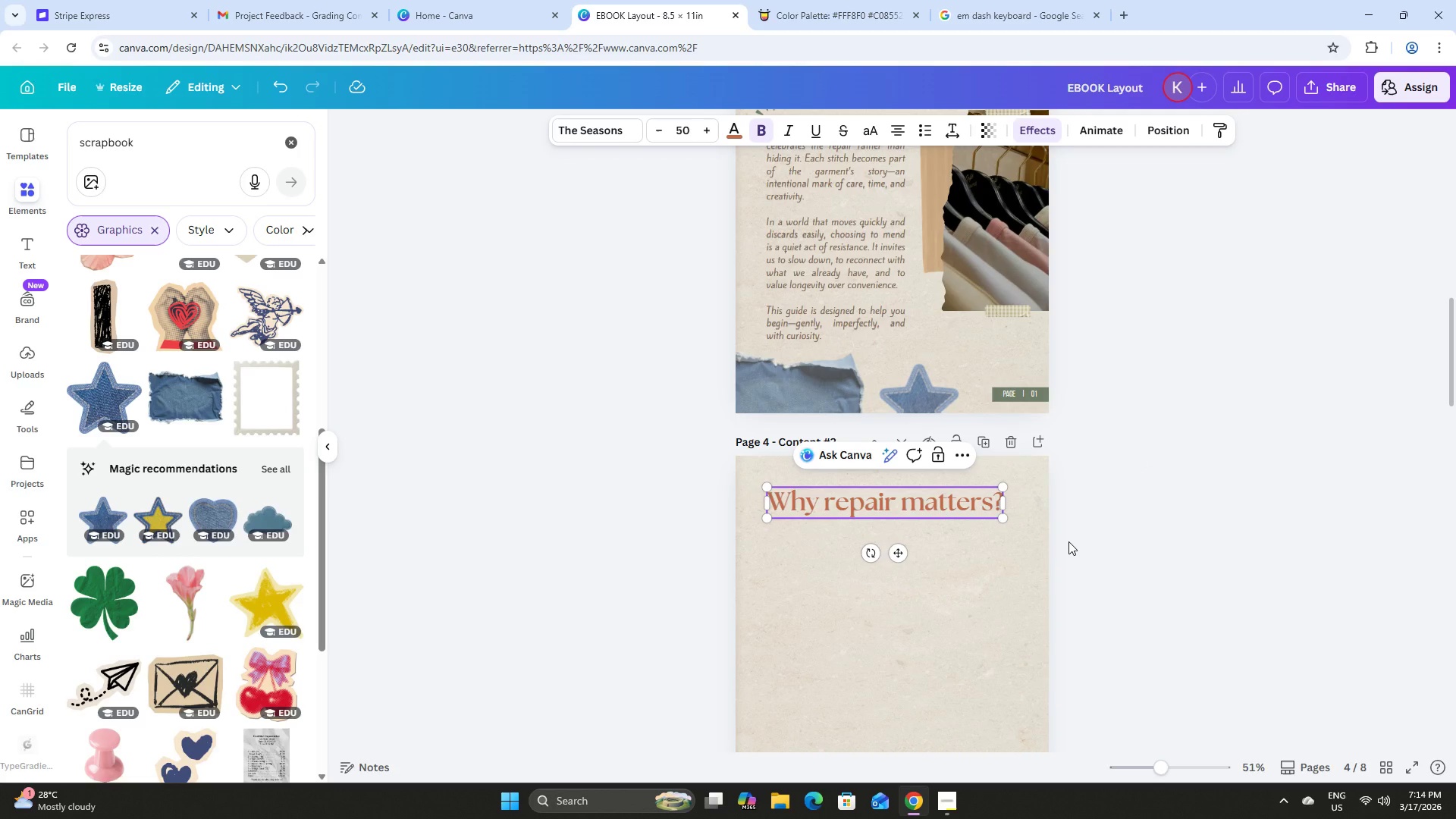 
left_click([1068, 541])
 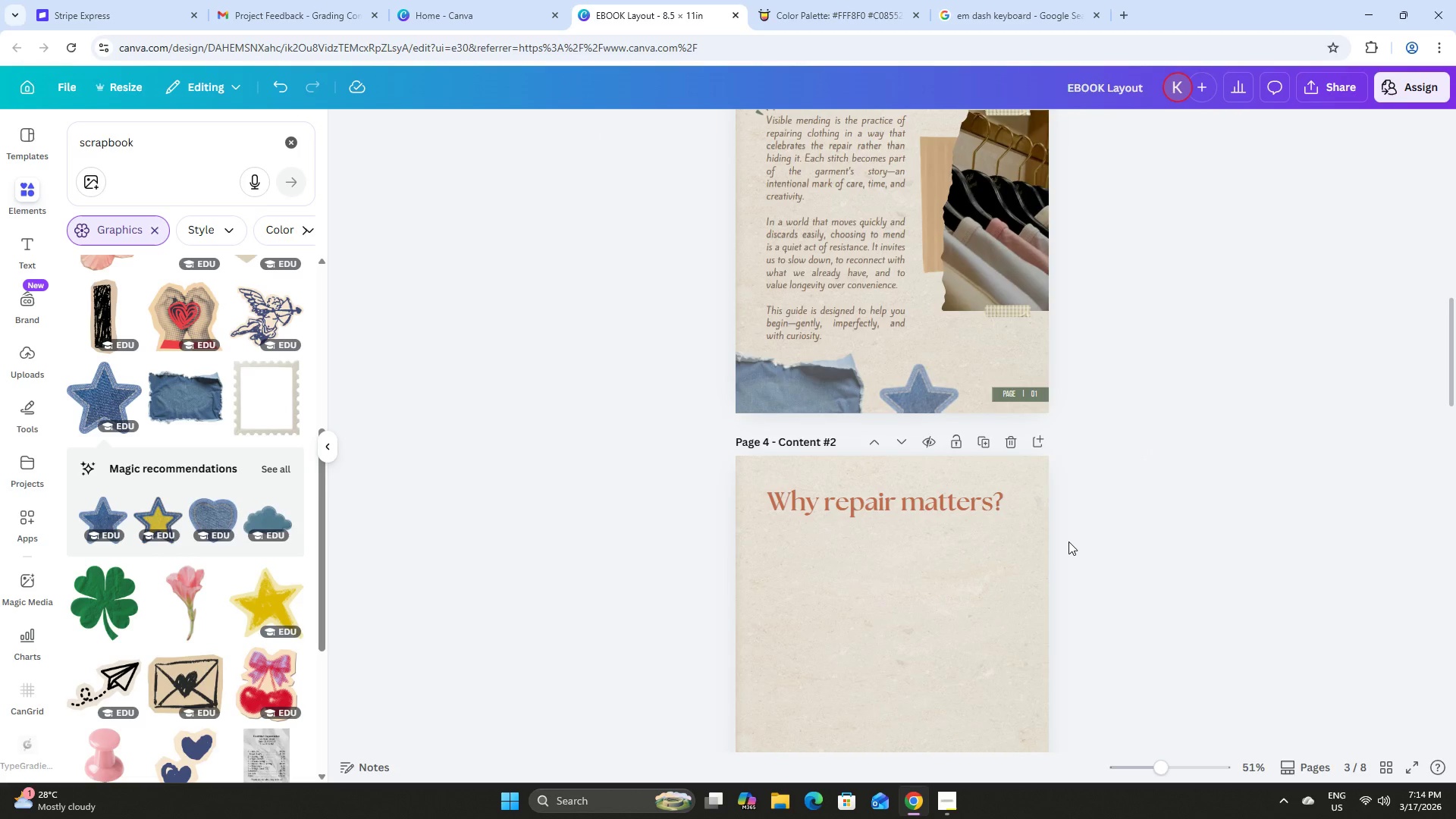 
scroll: coordinate [1068, 541], scroll_direction: up, amount: 2.0
 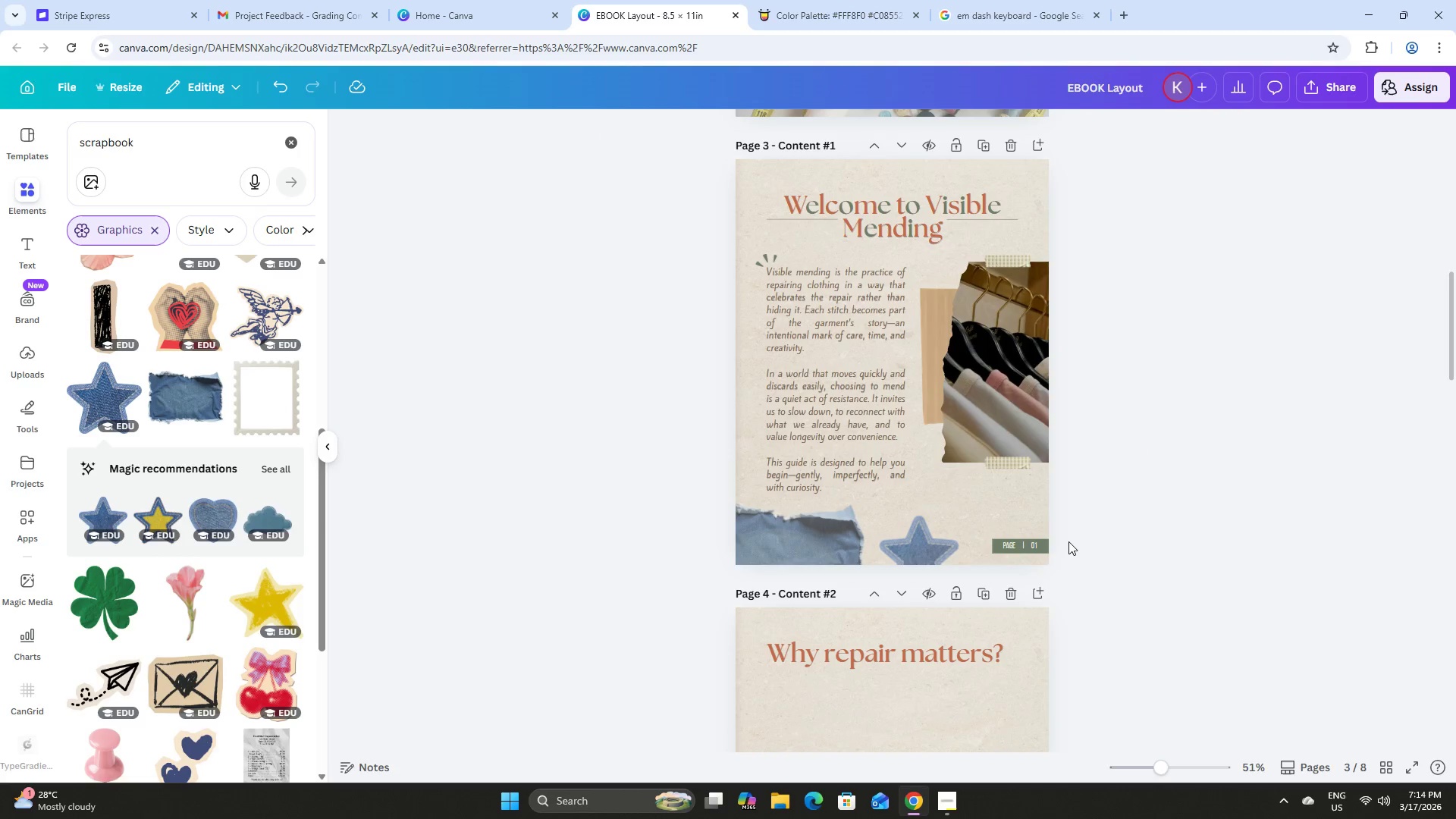 
scroll: coordinate [1068, 541], scroll_direction: down, amount: 1.0
 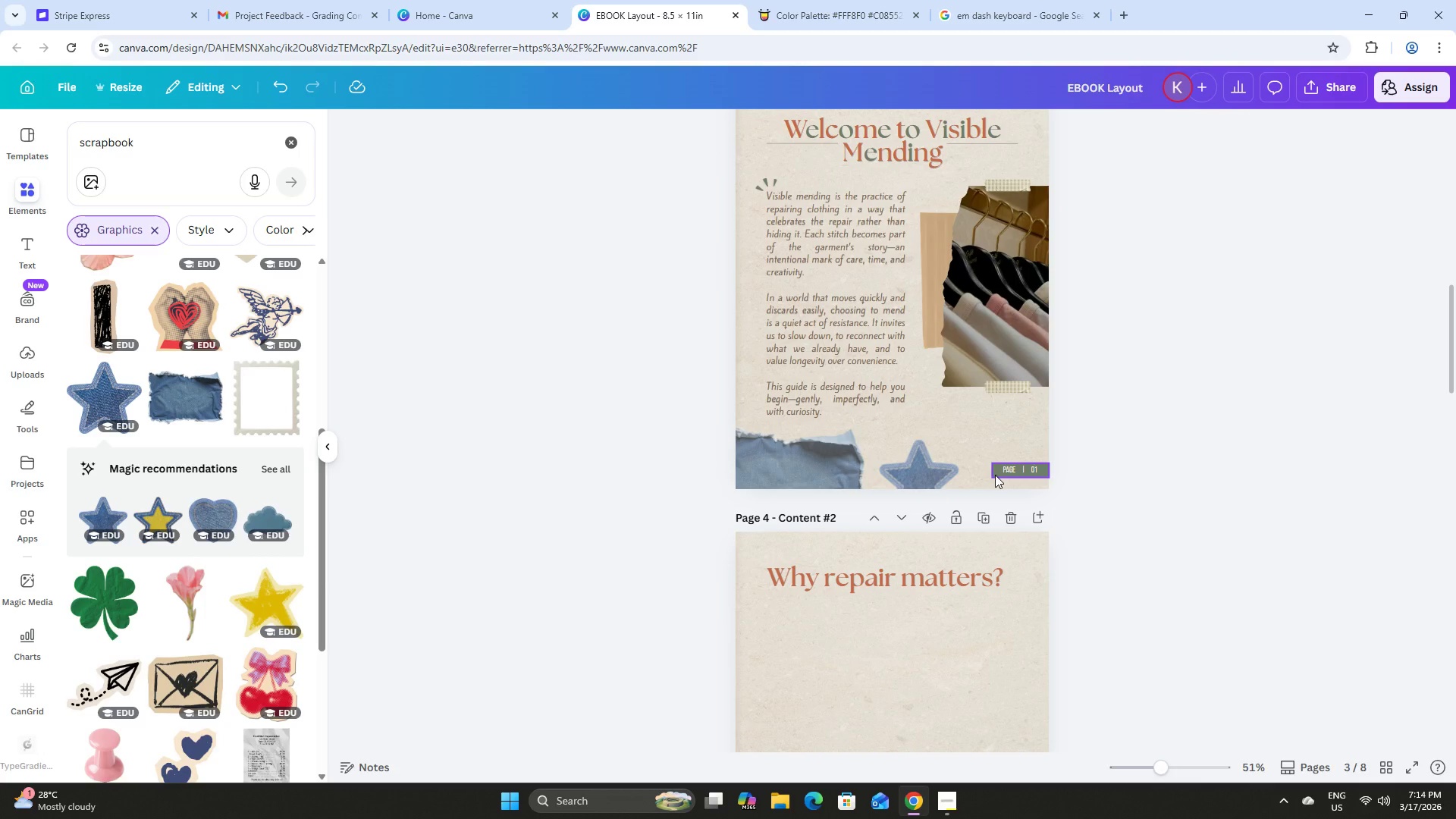 
left_click([995, 475])
 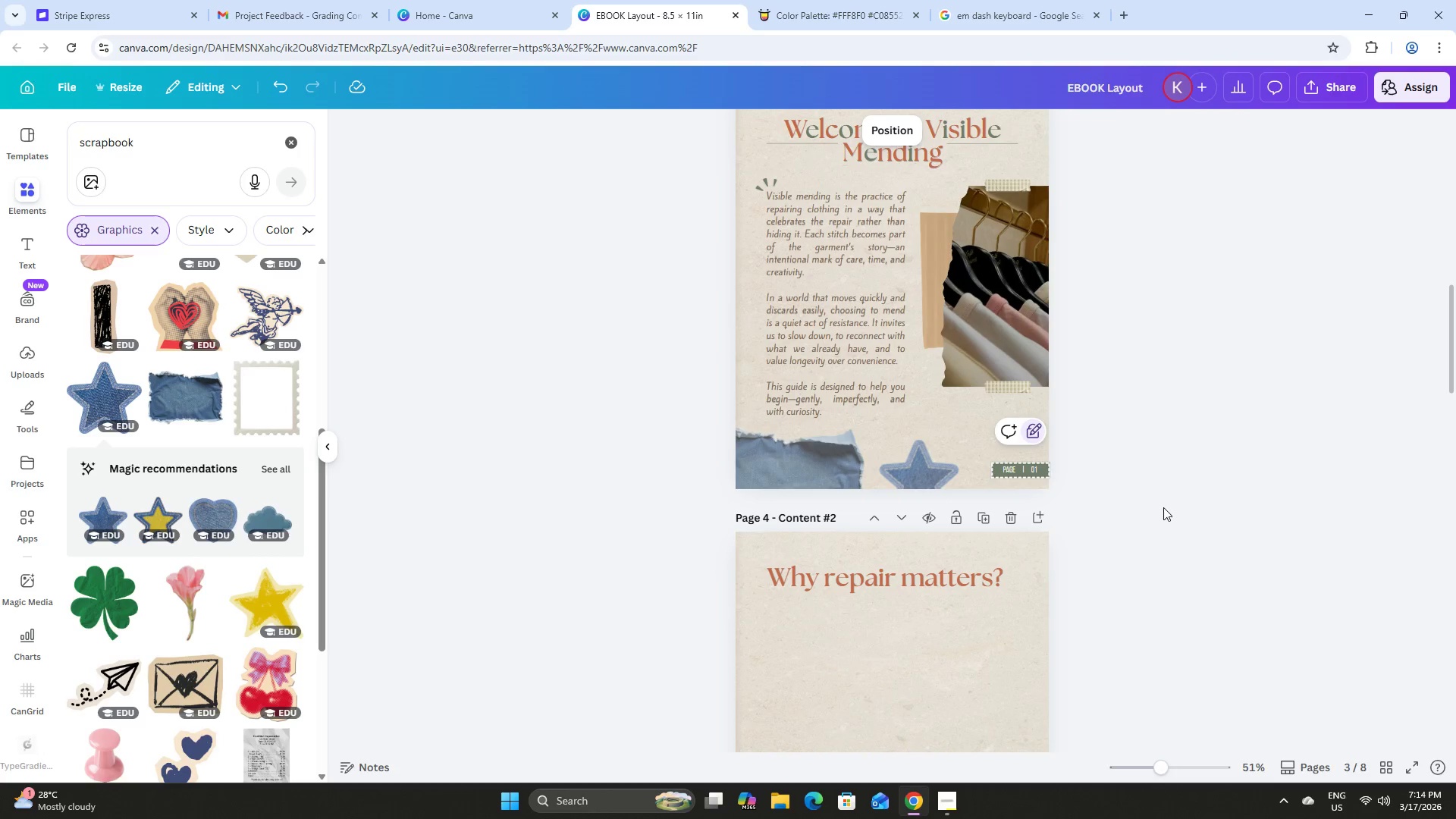 
left_click([1164, 506])
 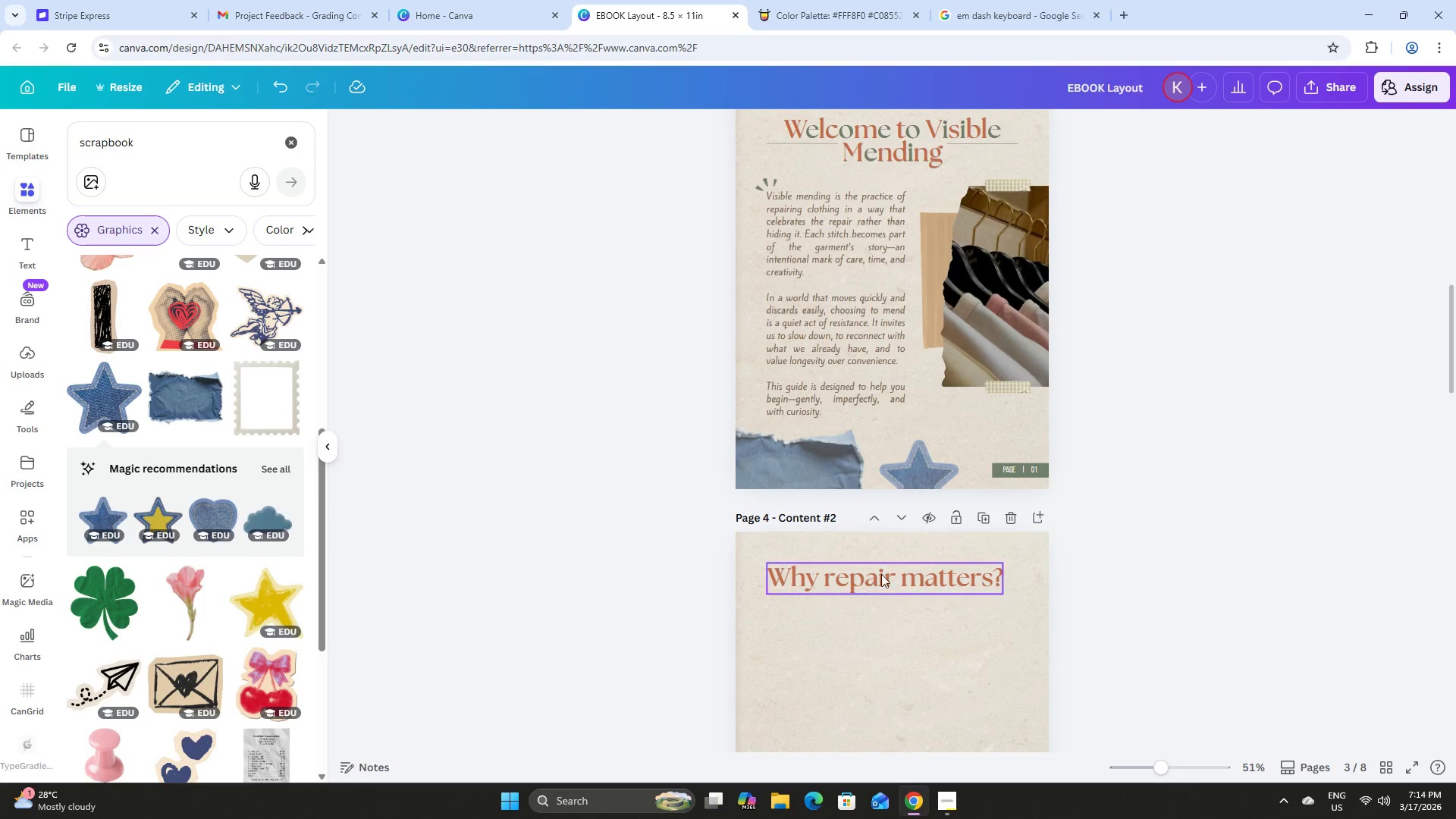 
left_click([851, 589])
 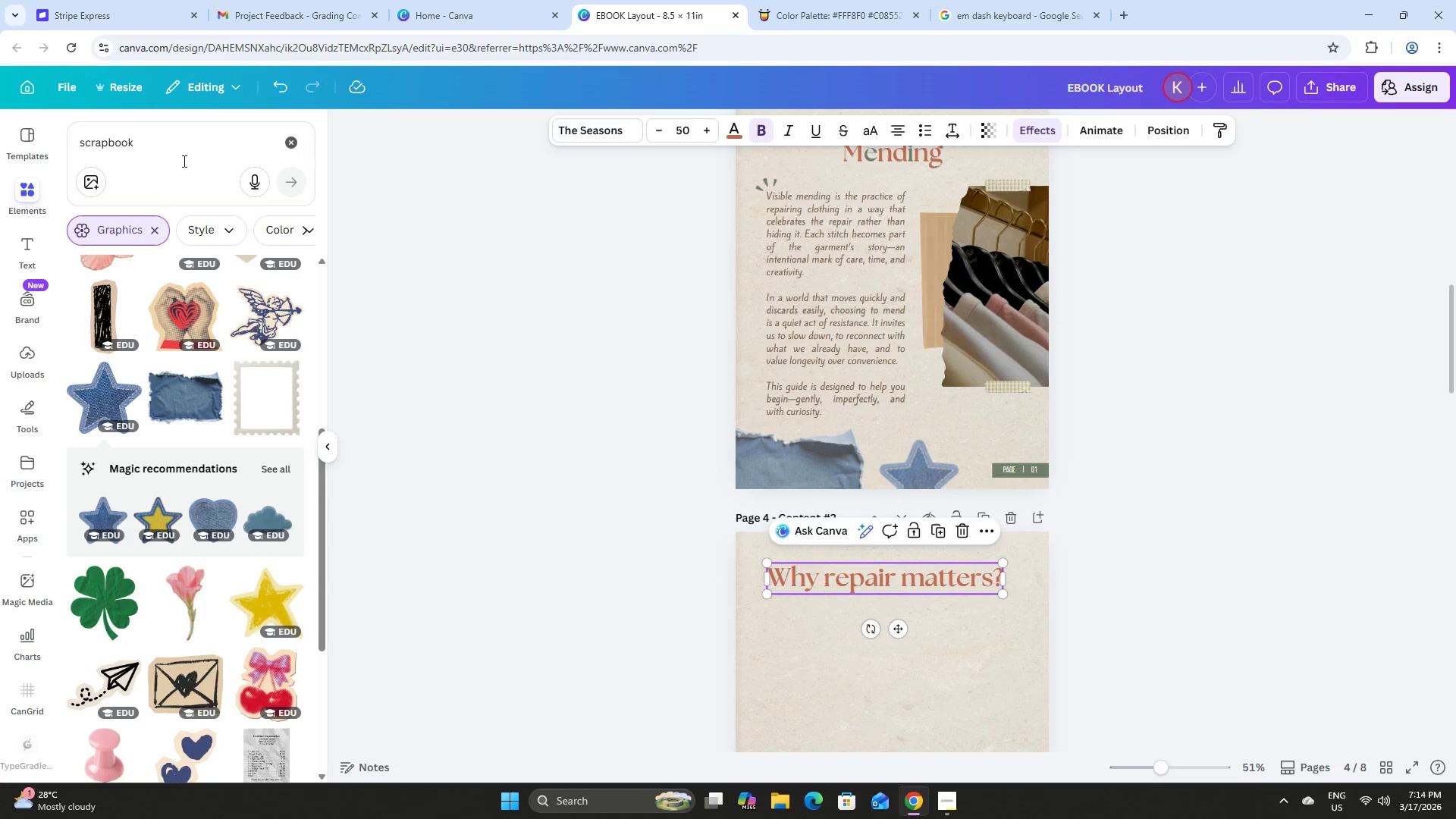 
left_click([180, 149])
 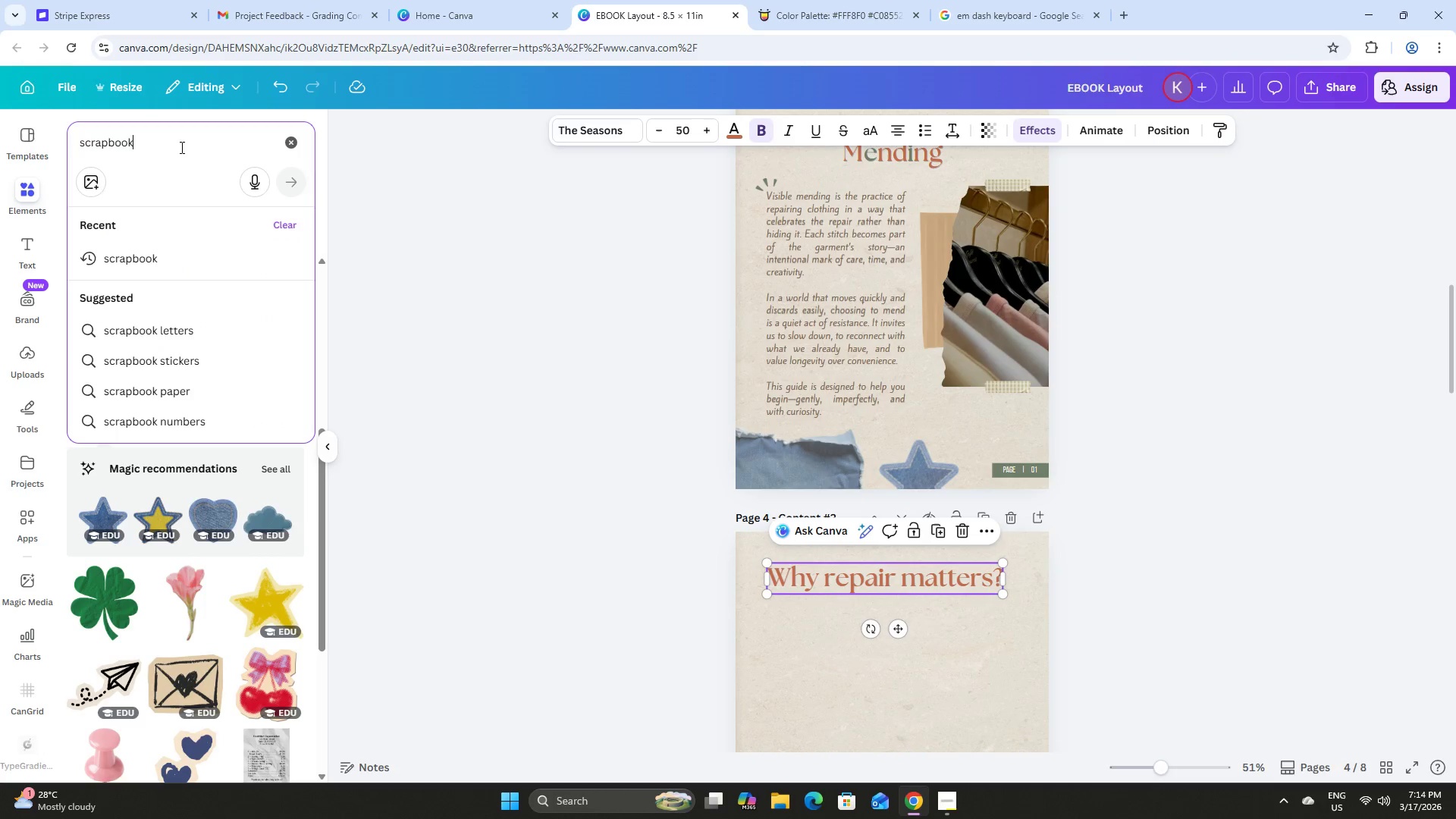 
left_click_drag(start_coordinate=[180, 147], to_coordinate=[30, 144])
 